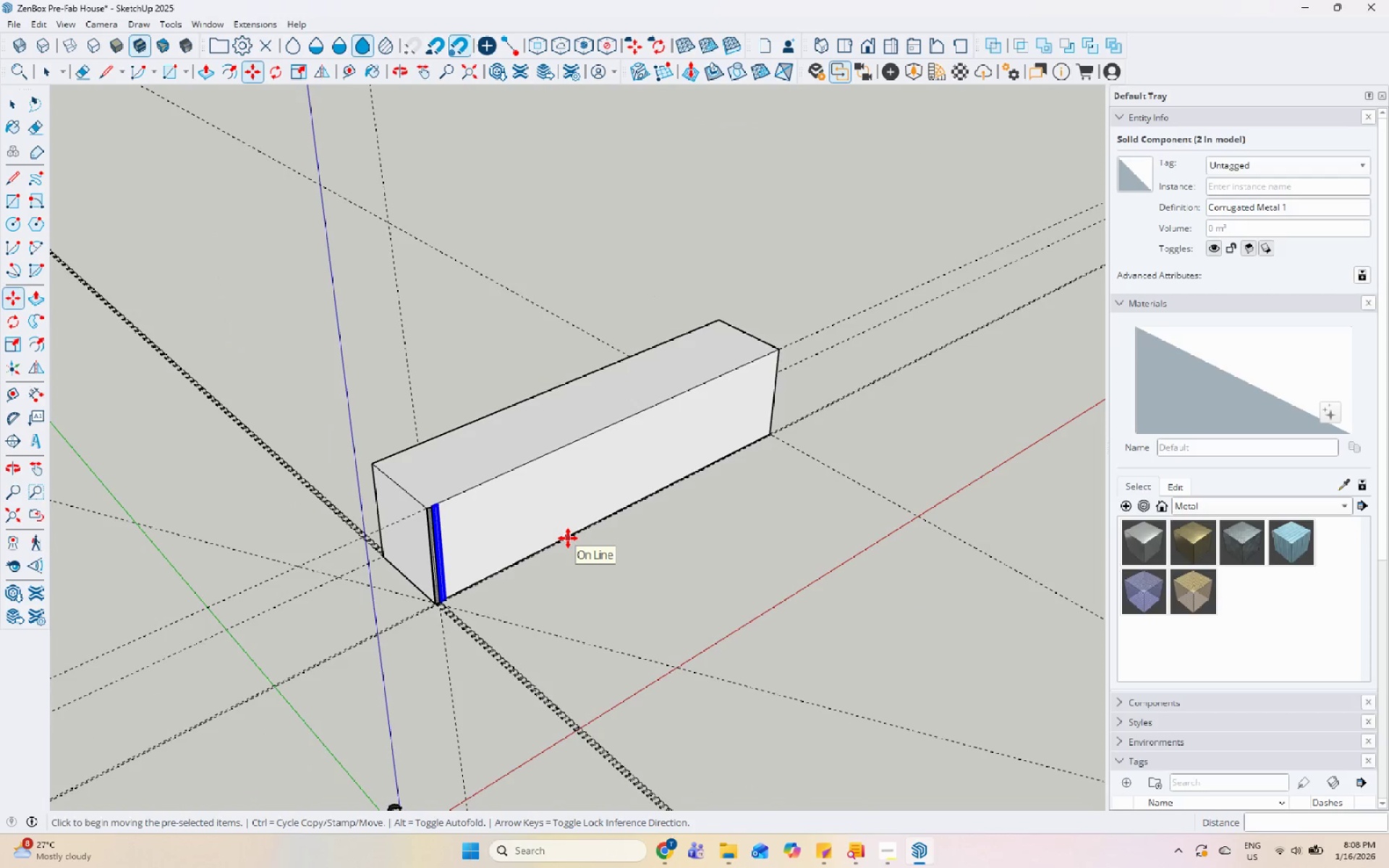 
scroll: coordinate [456, 605], scroll_direction: up, amount: 16.0
 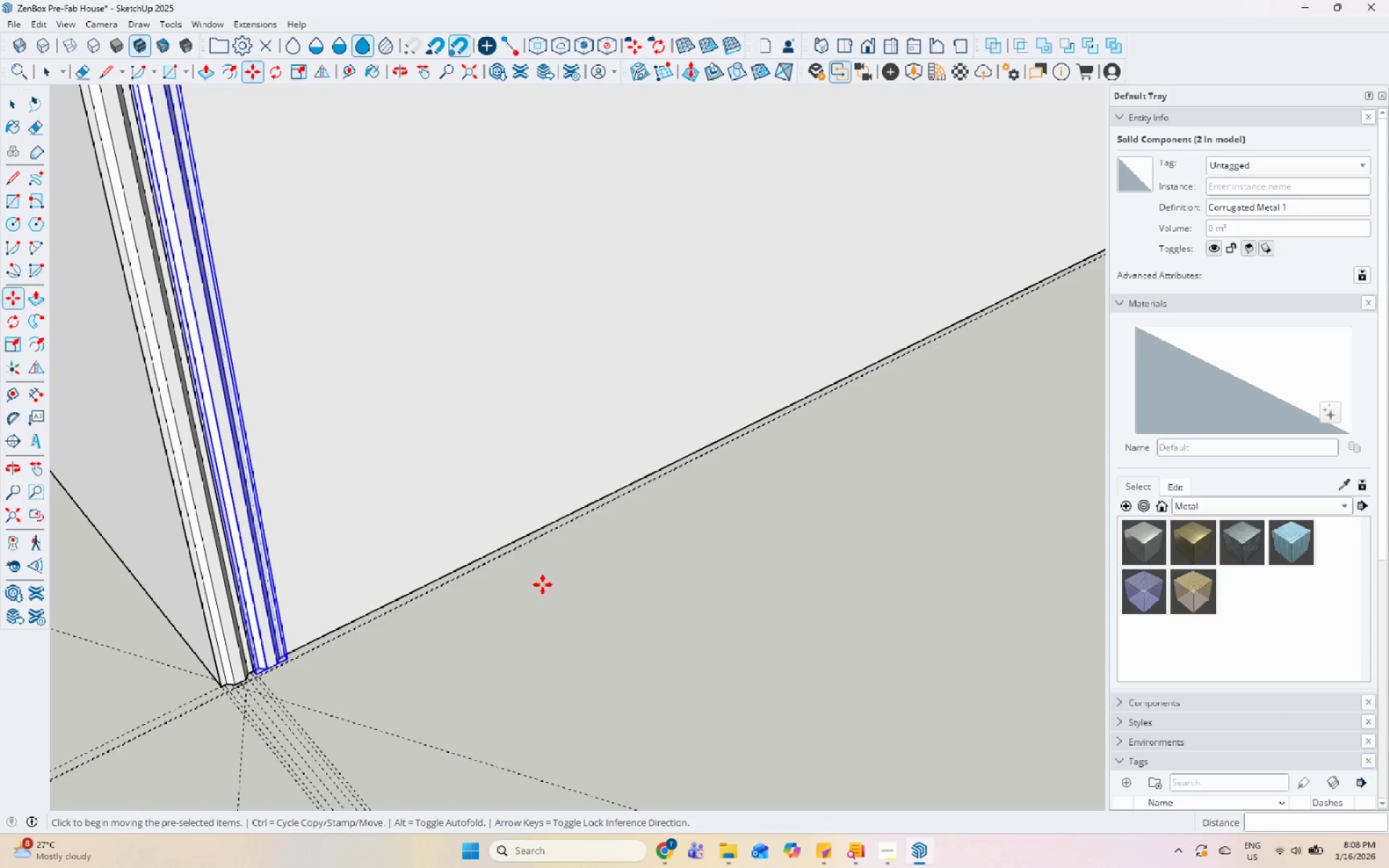 
wait(7.69)
 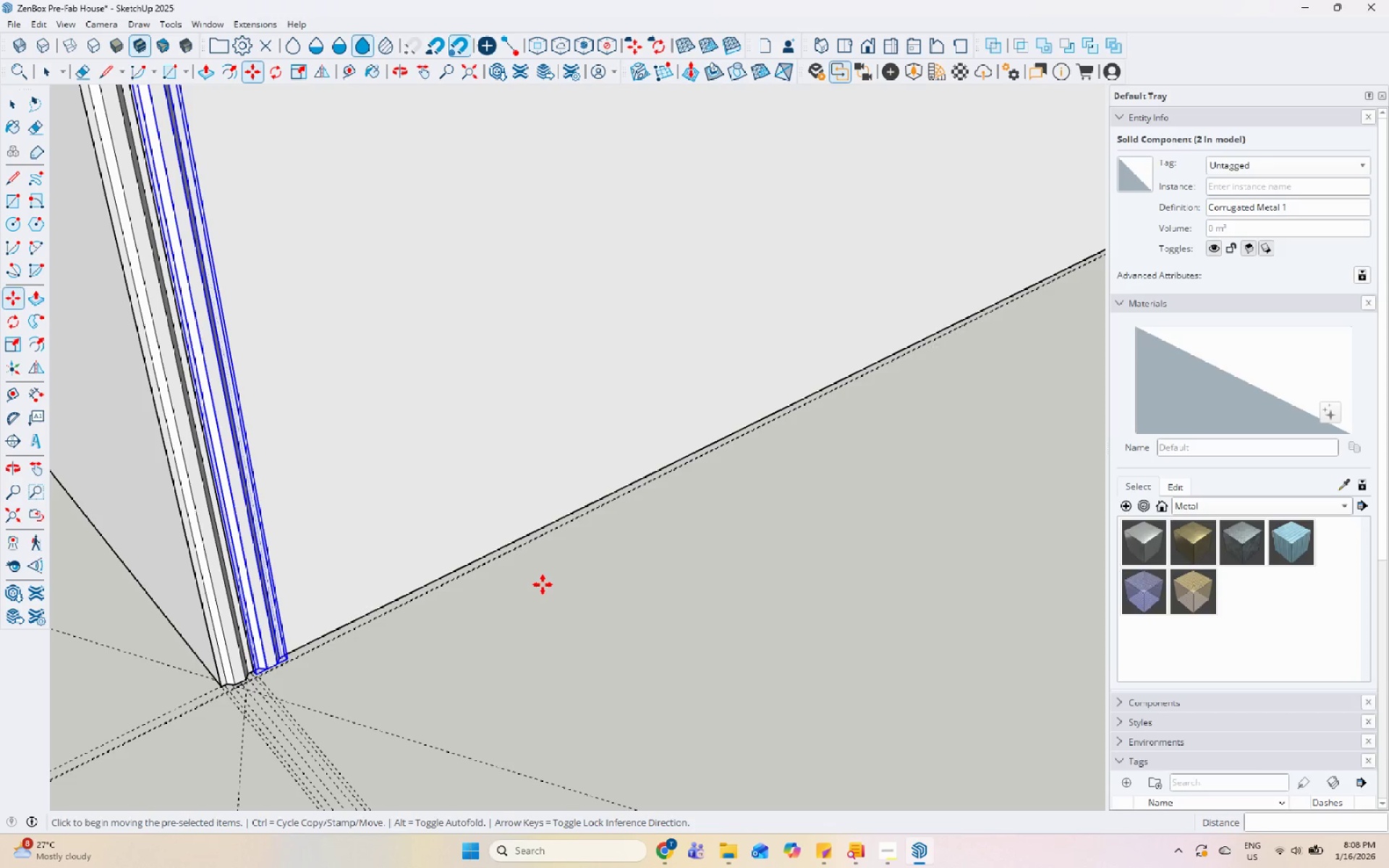 
key(Space)
 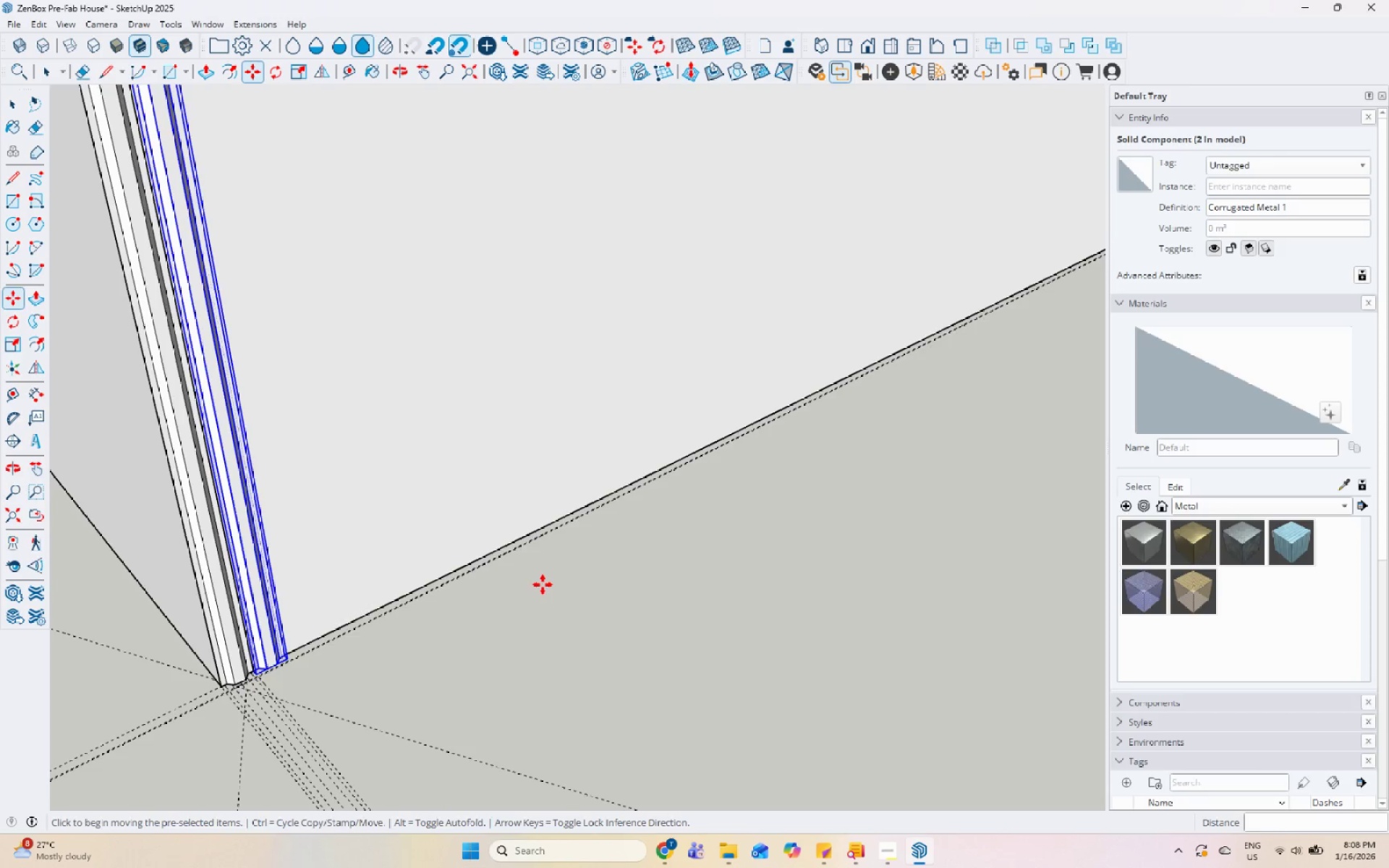 
scroll: coordinate [411, 762], scroll_direction: down, amount: 13.0
 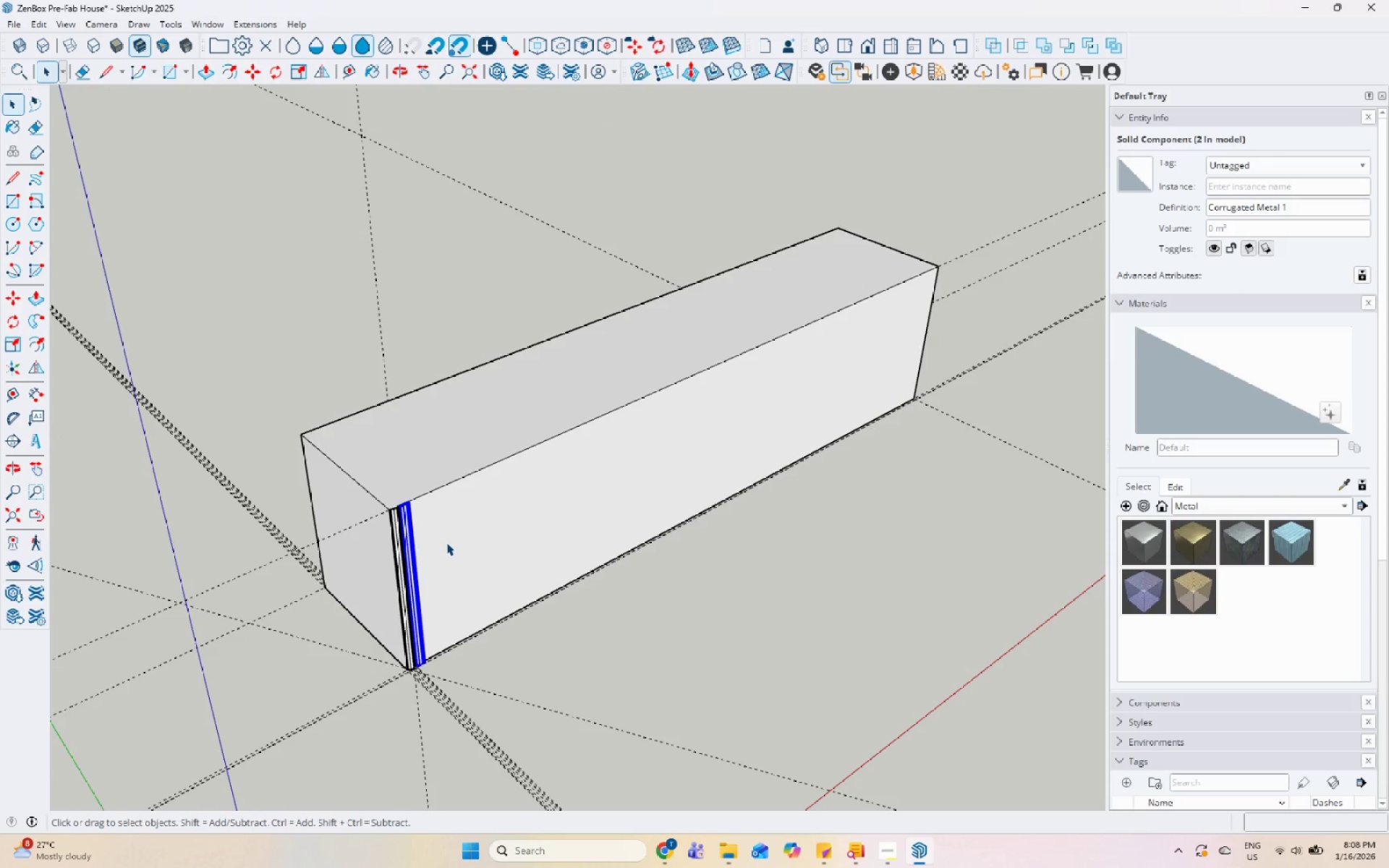 
right_click([450, 541])
 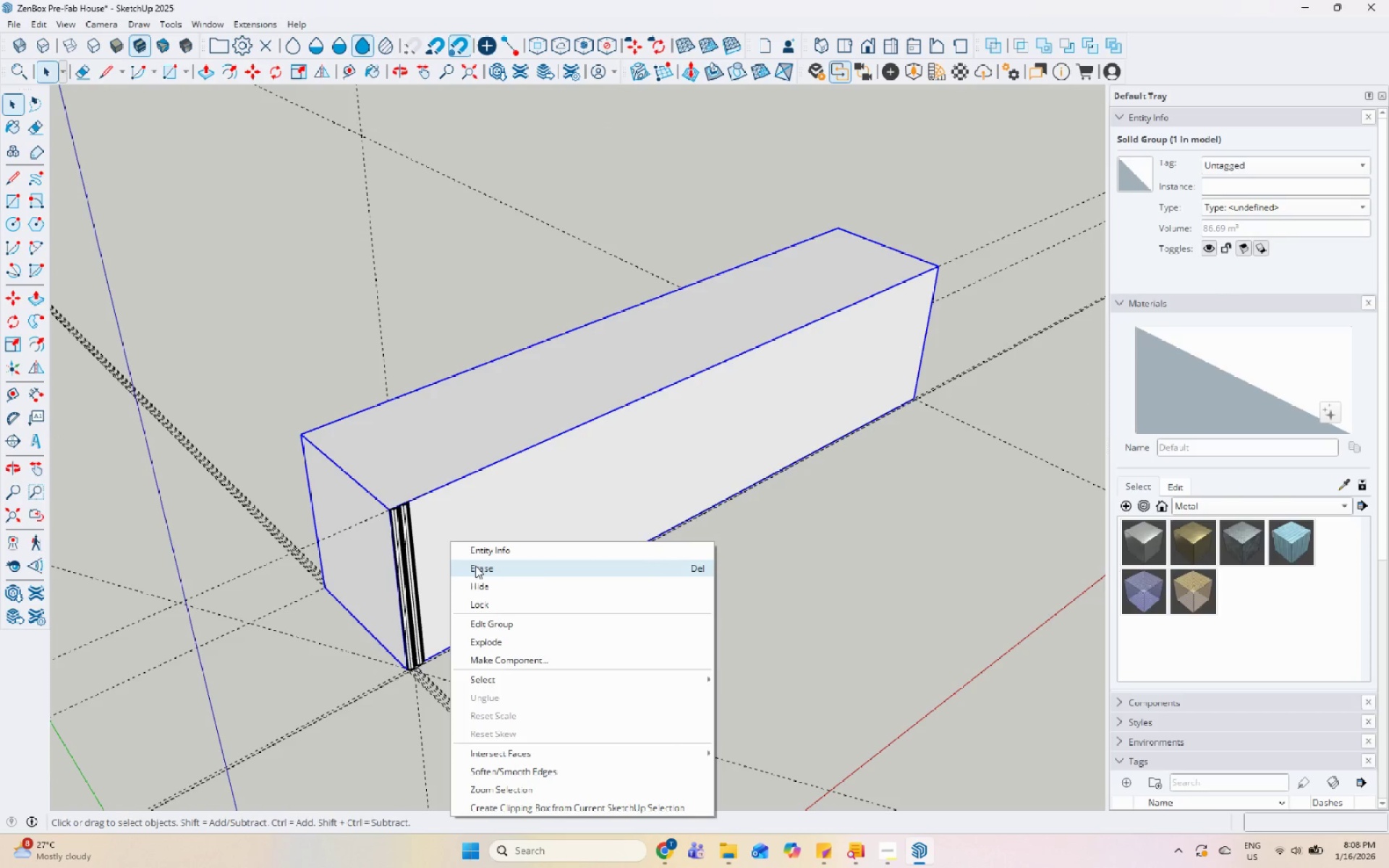 
left_click_drag(start_coordinate=[475, 566], to_coordinate=[479, 565])
 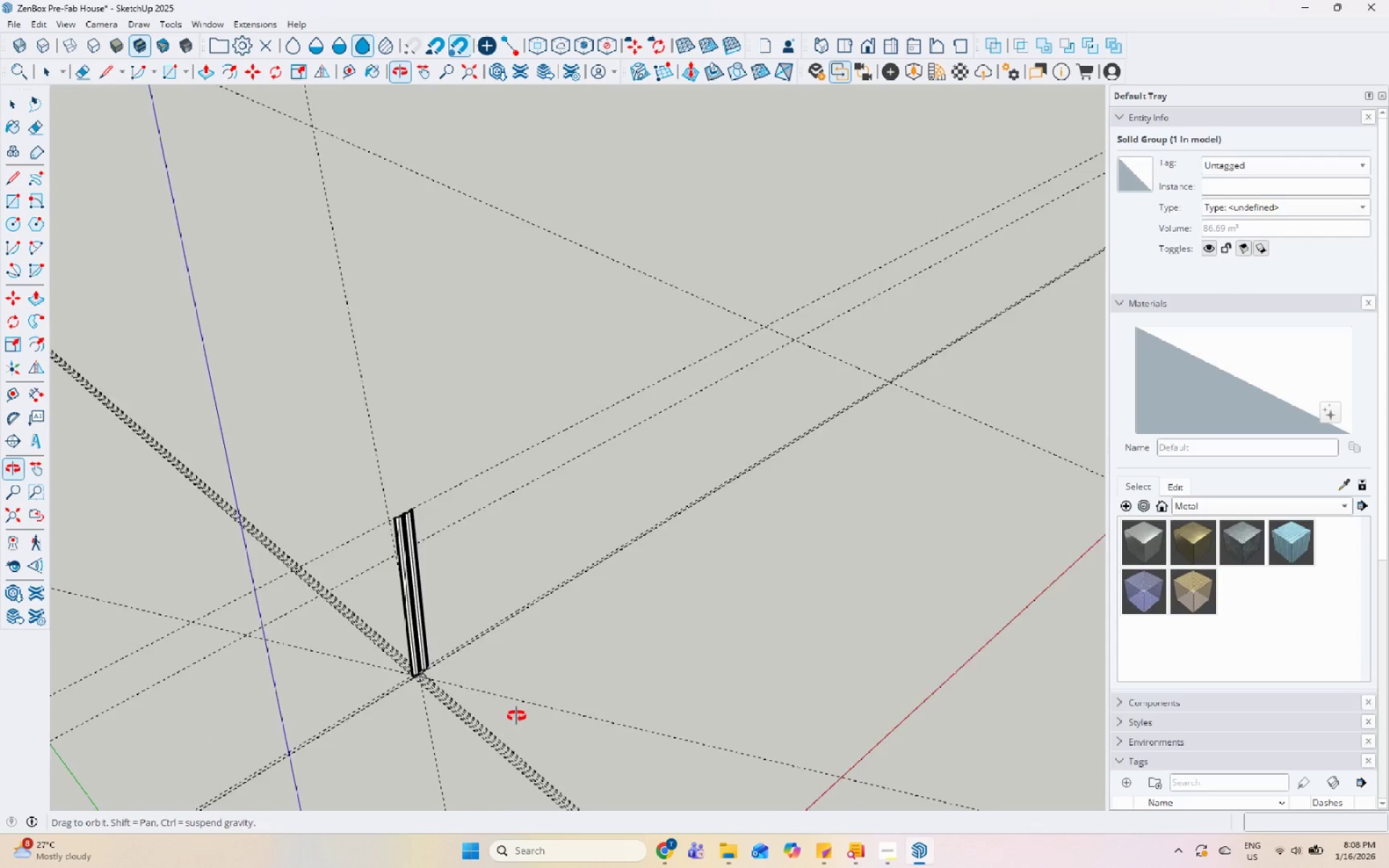 
left_click([436, 551])
 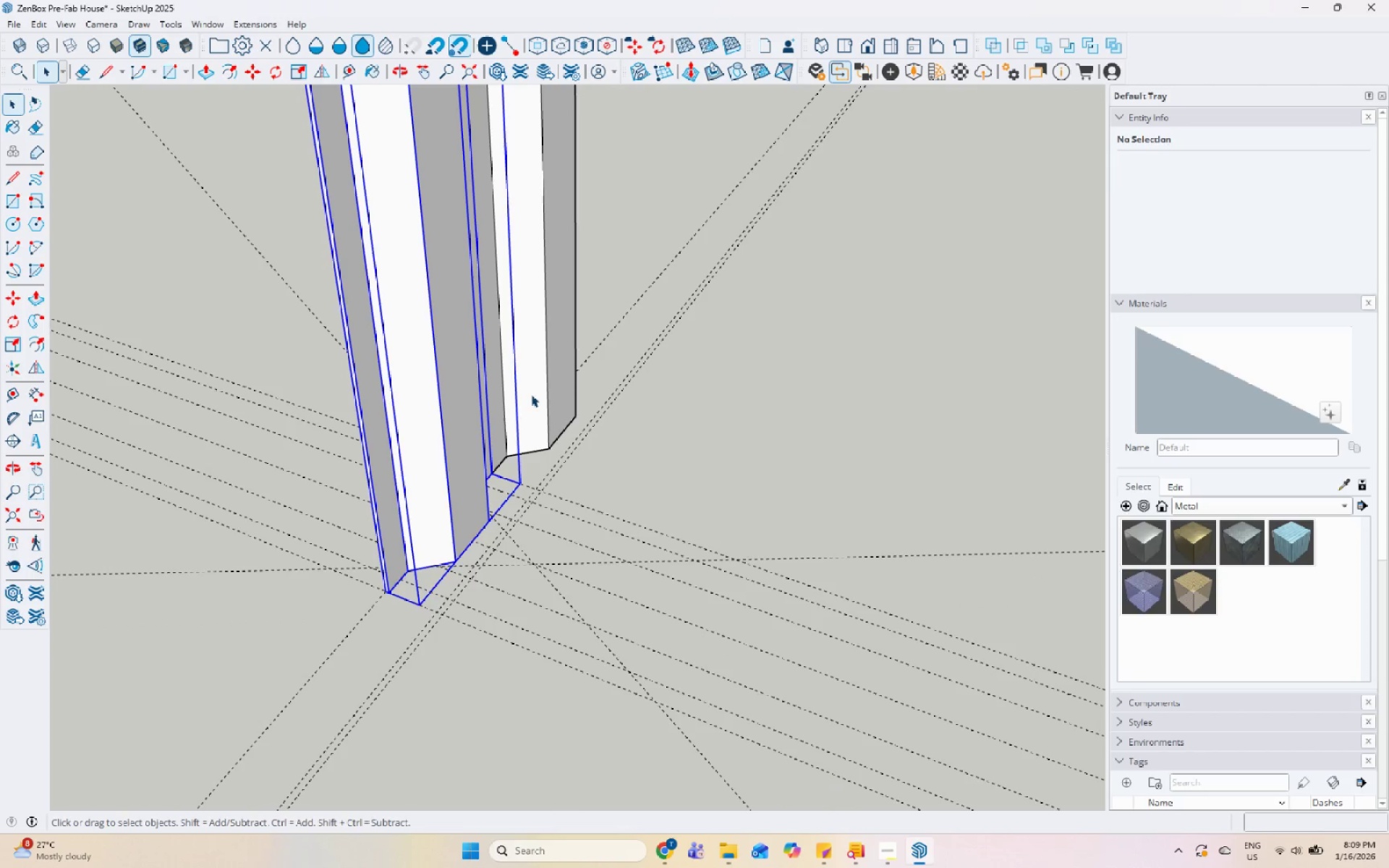 
scroll: coordinate [404, 639], scroll_direction: up, amount: 30.0
 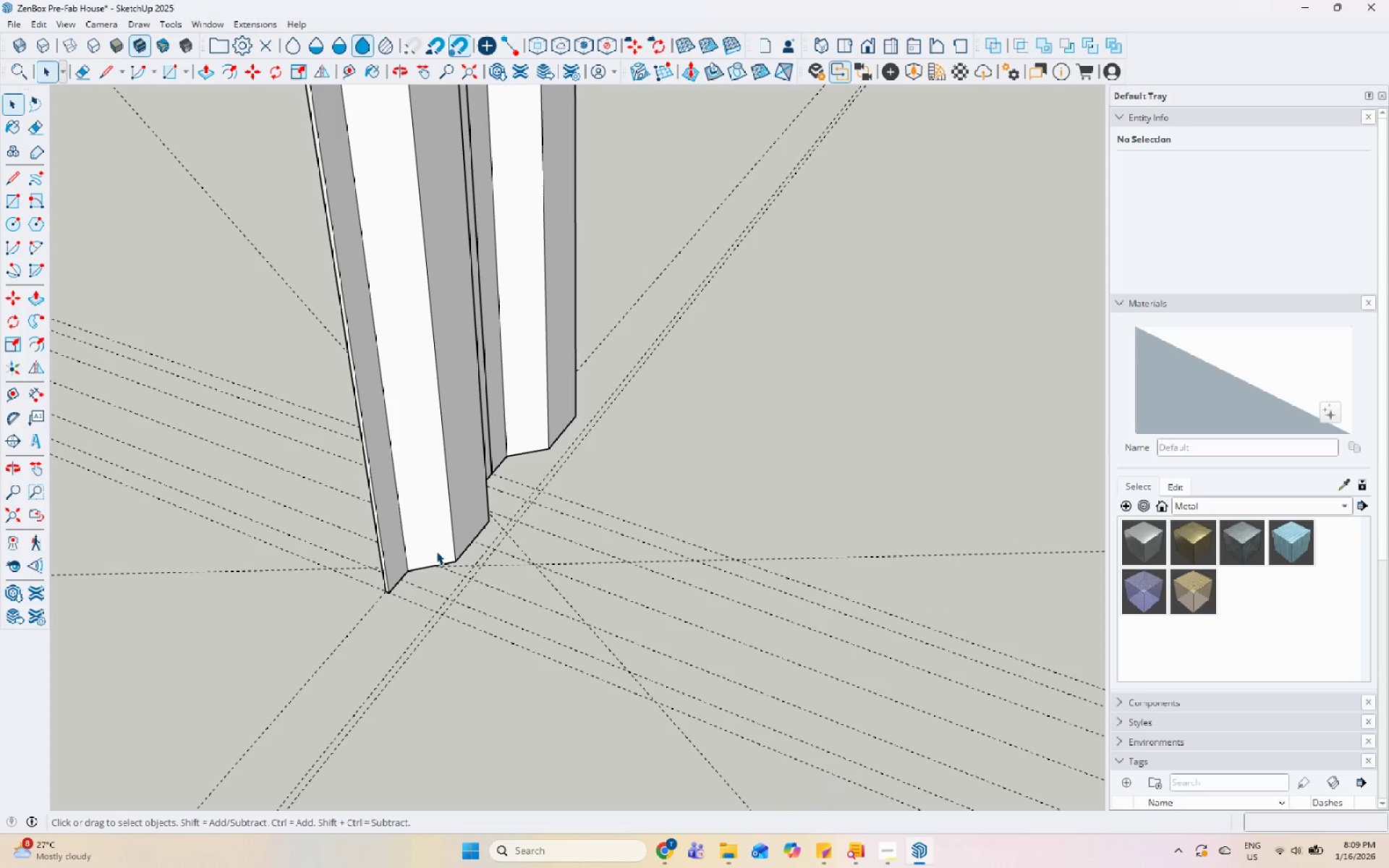 
hold_key(key=ShiftLeft, duration=0.36)
left_click([555, 378])
 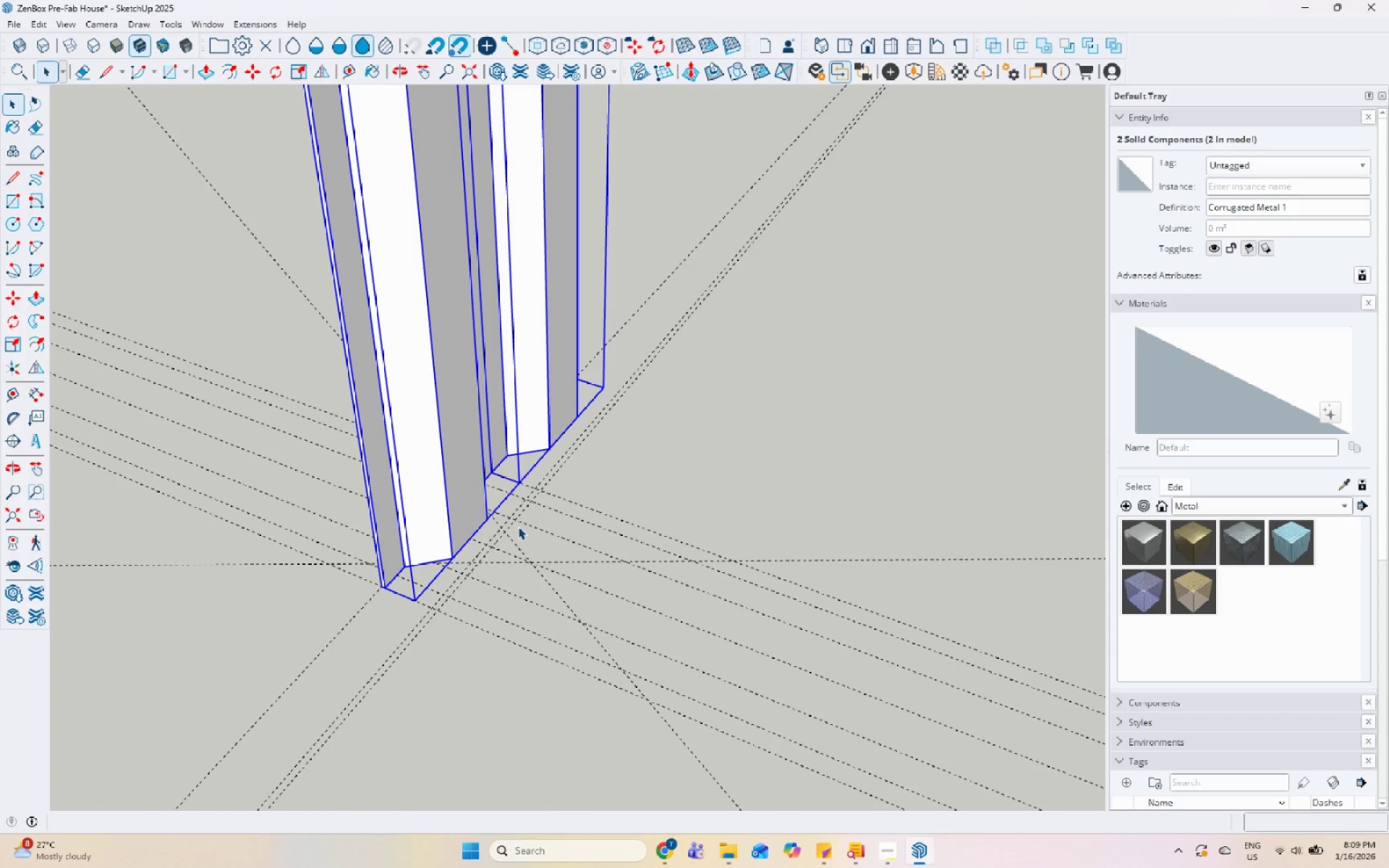 
key(M)
 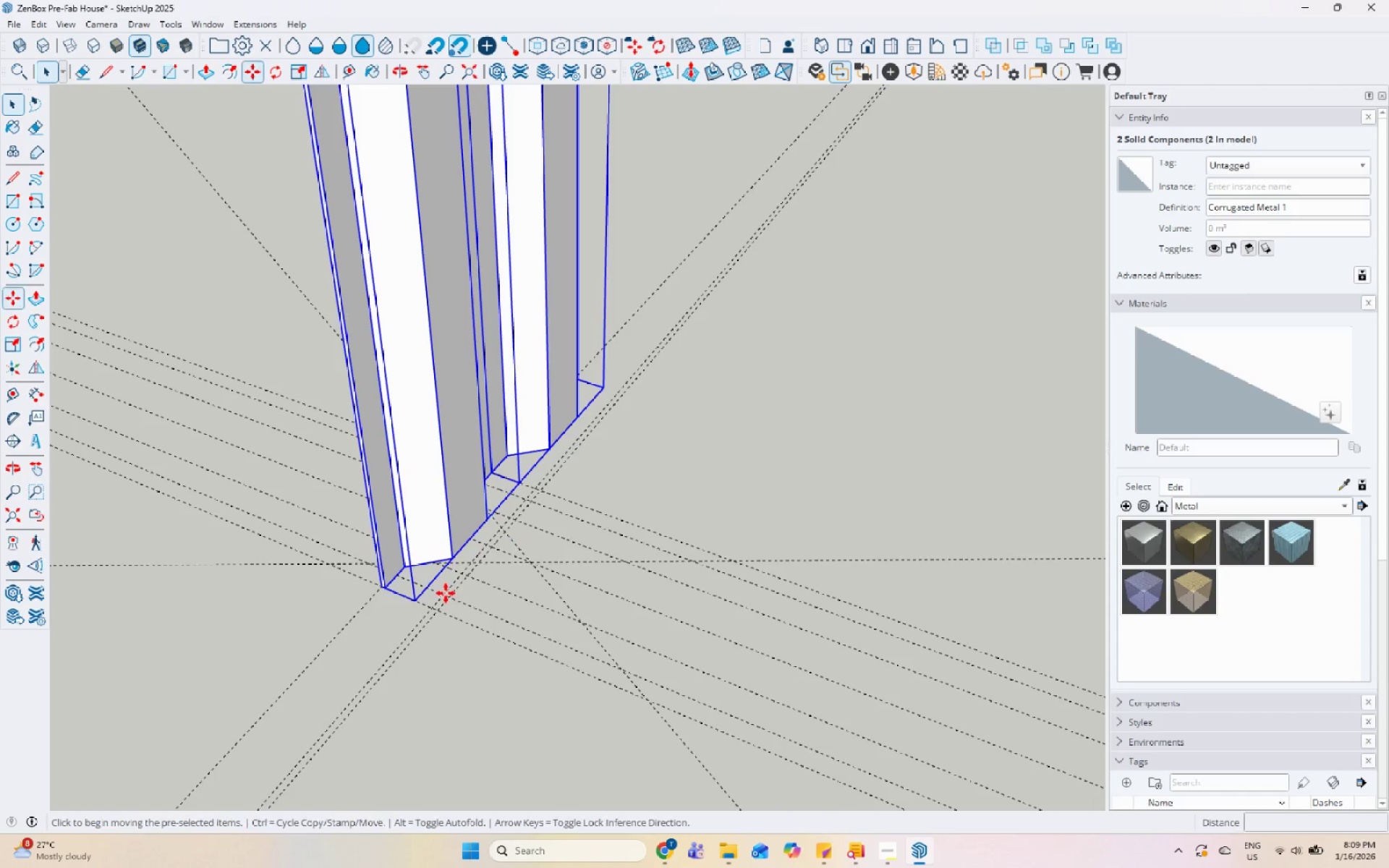 
scroll: coordinate [446, 593], scroll_direction: up, amount: 5.0
 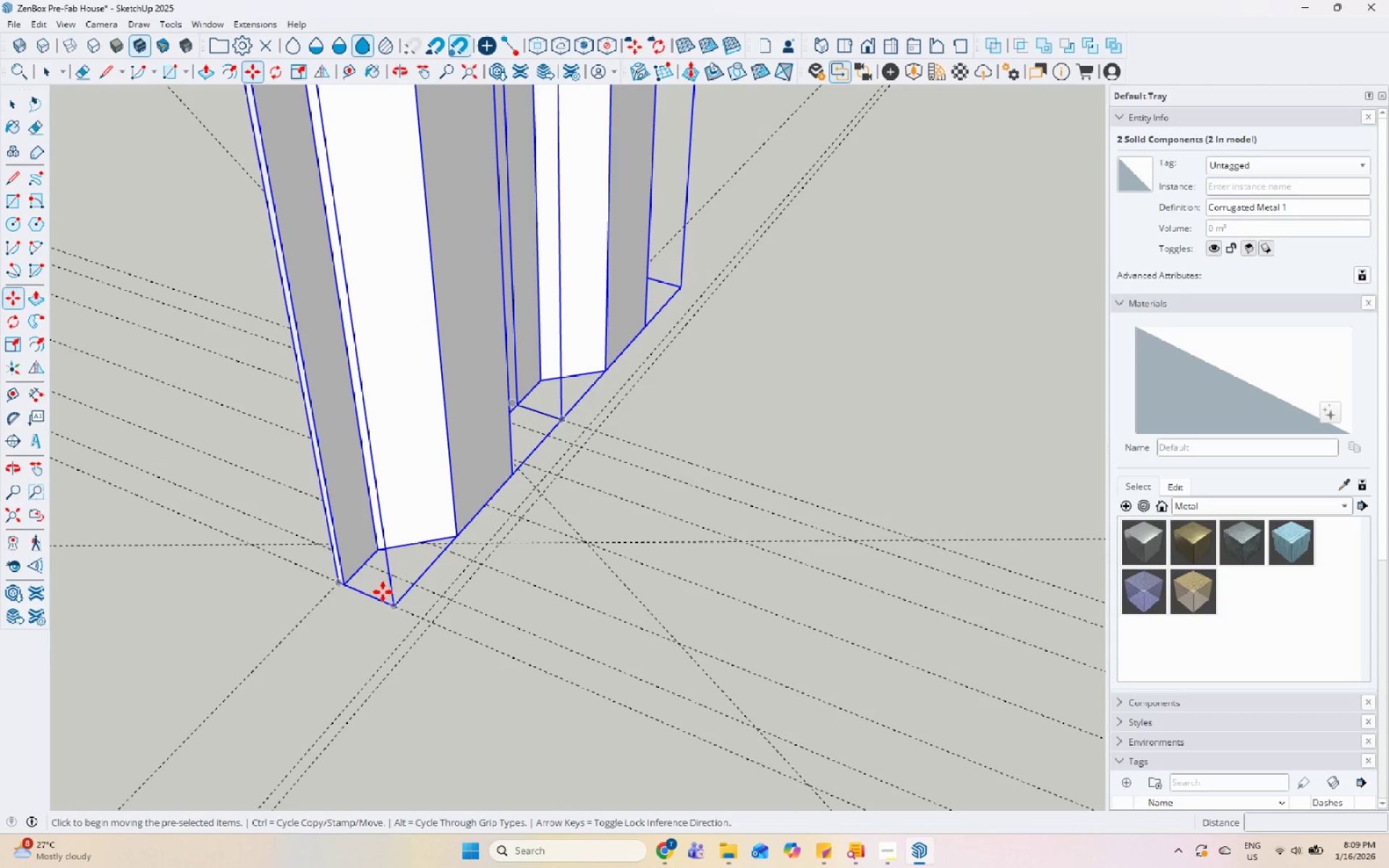 
left_click([394, 604])
 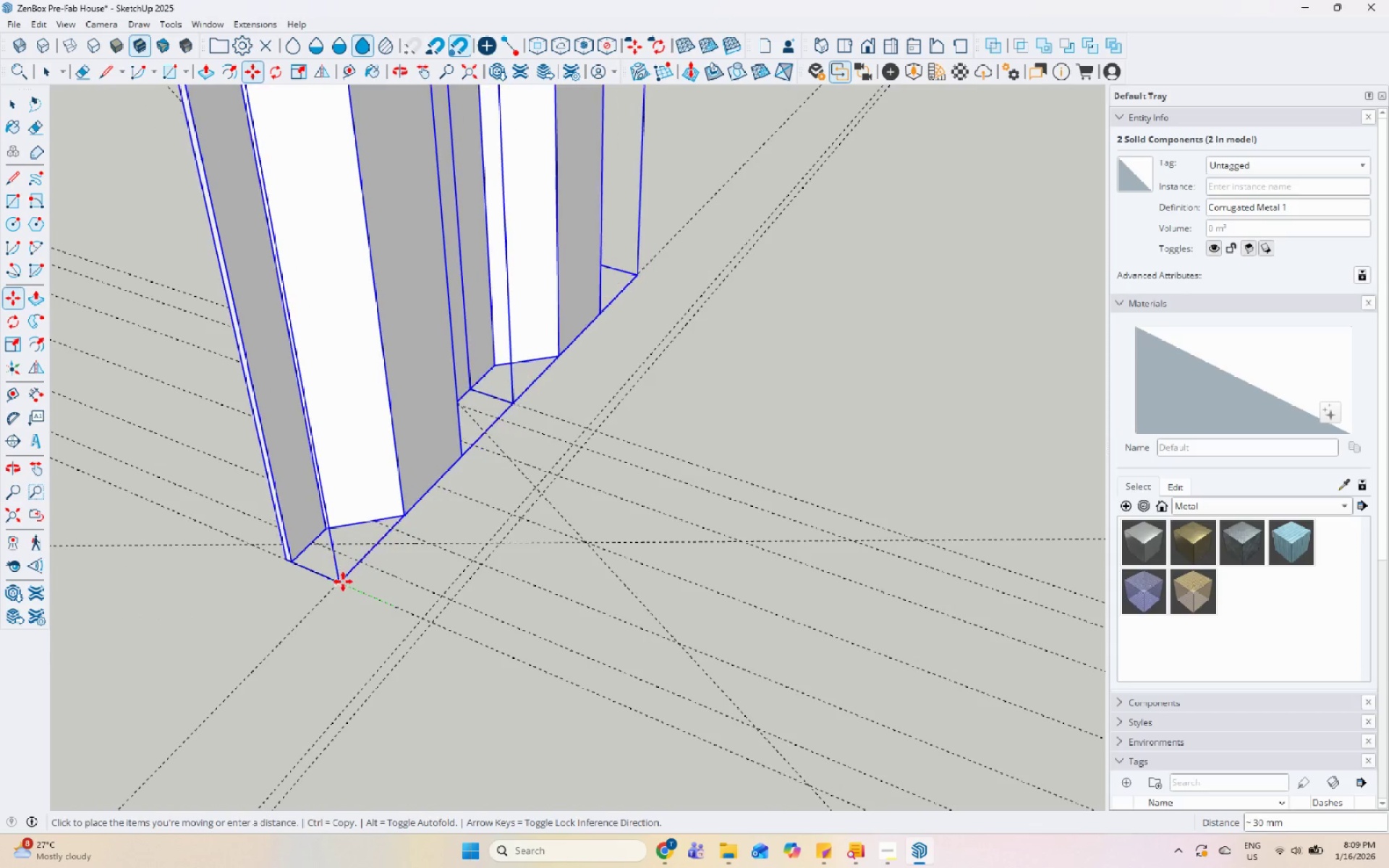 
left_click([339, 580])
 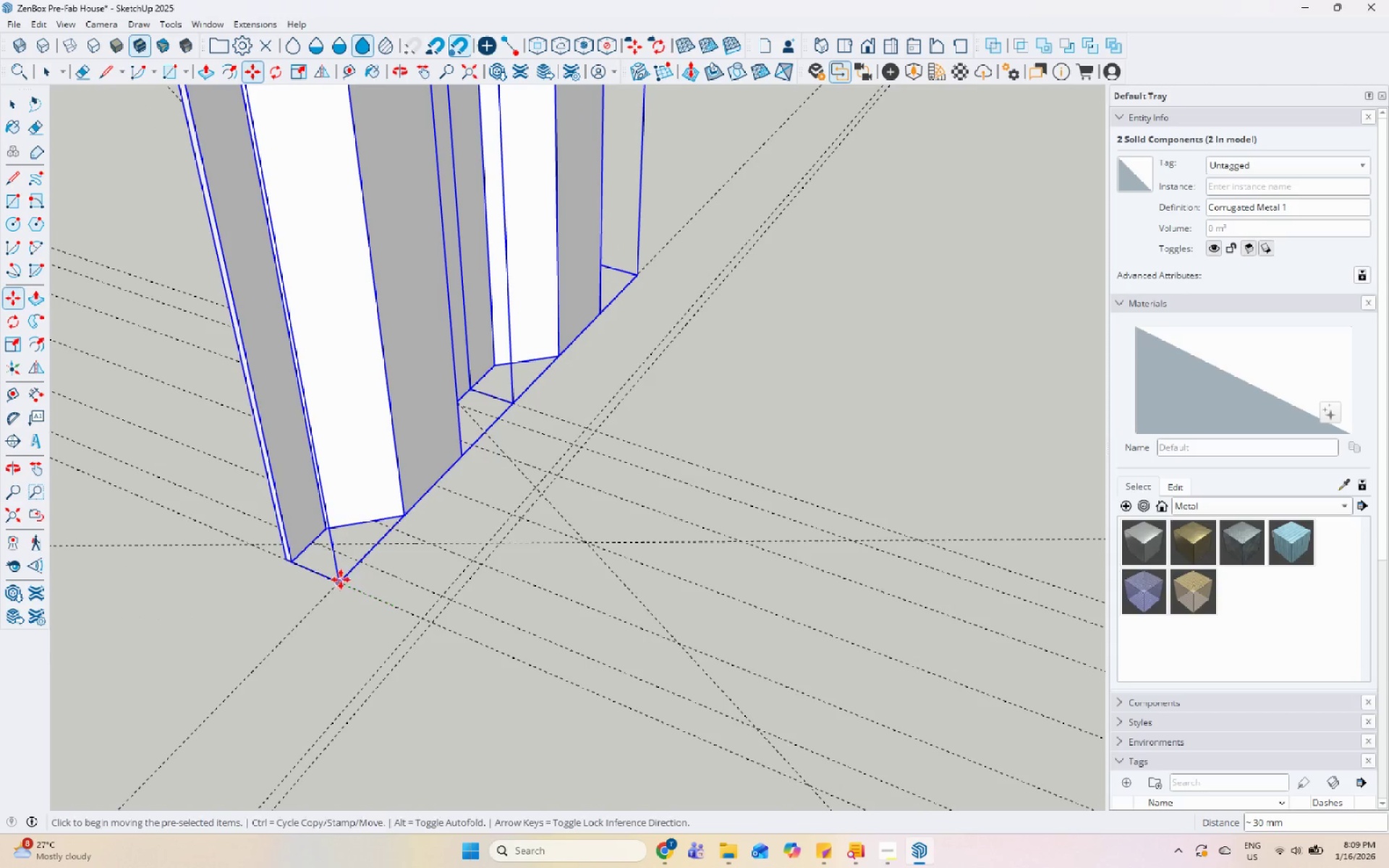 
scroll: coordinate [382, 621], scroll_direction: down, amount: 15.0
 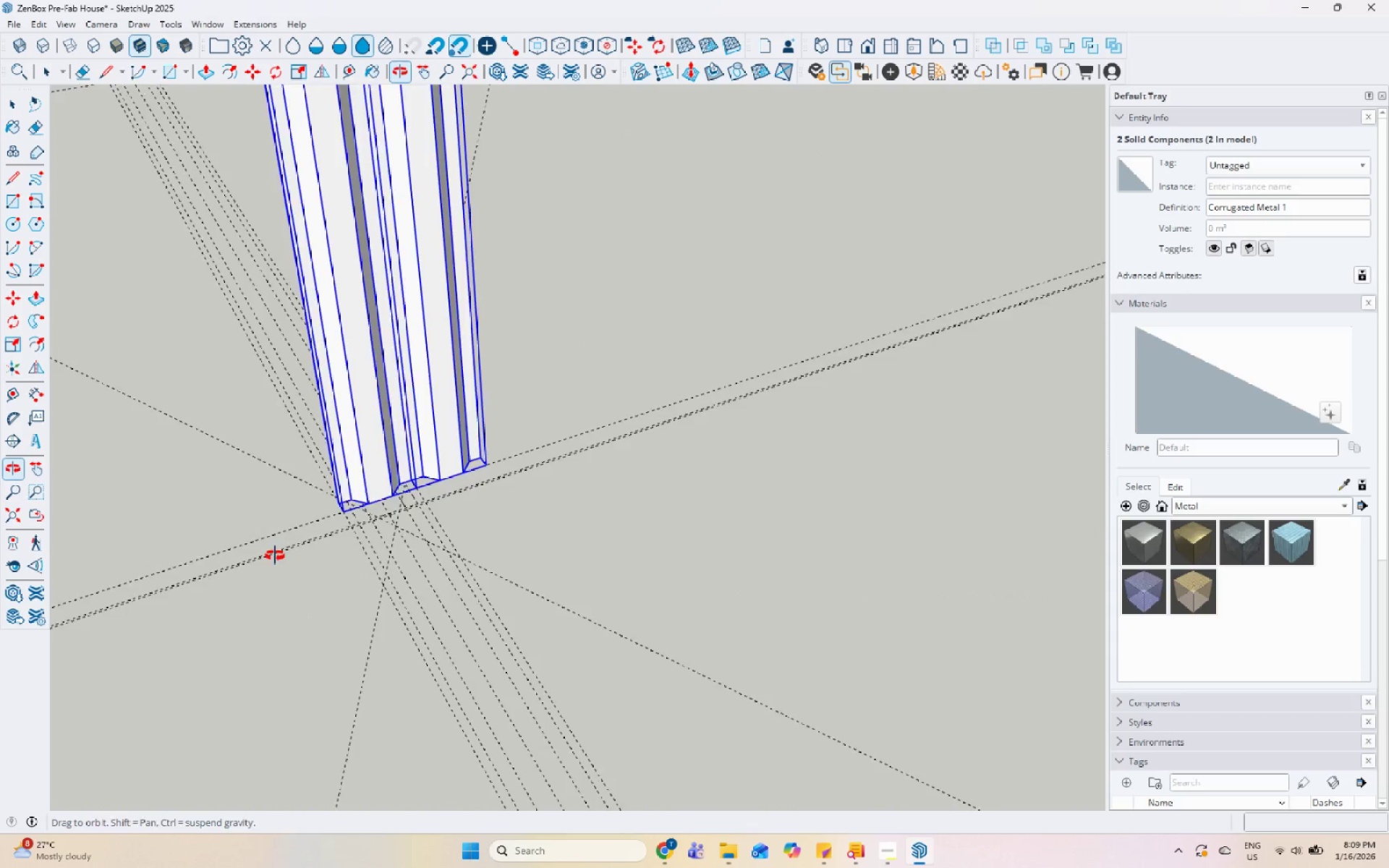 
key(Space)
 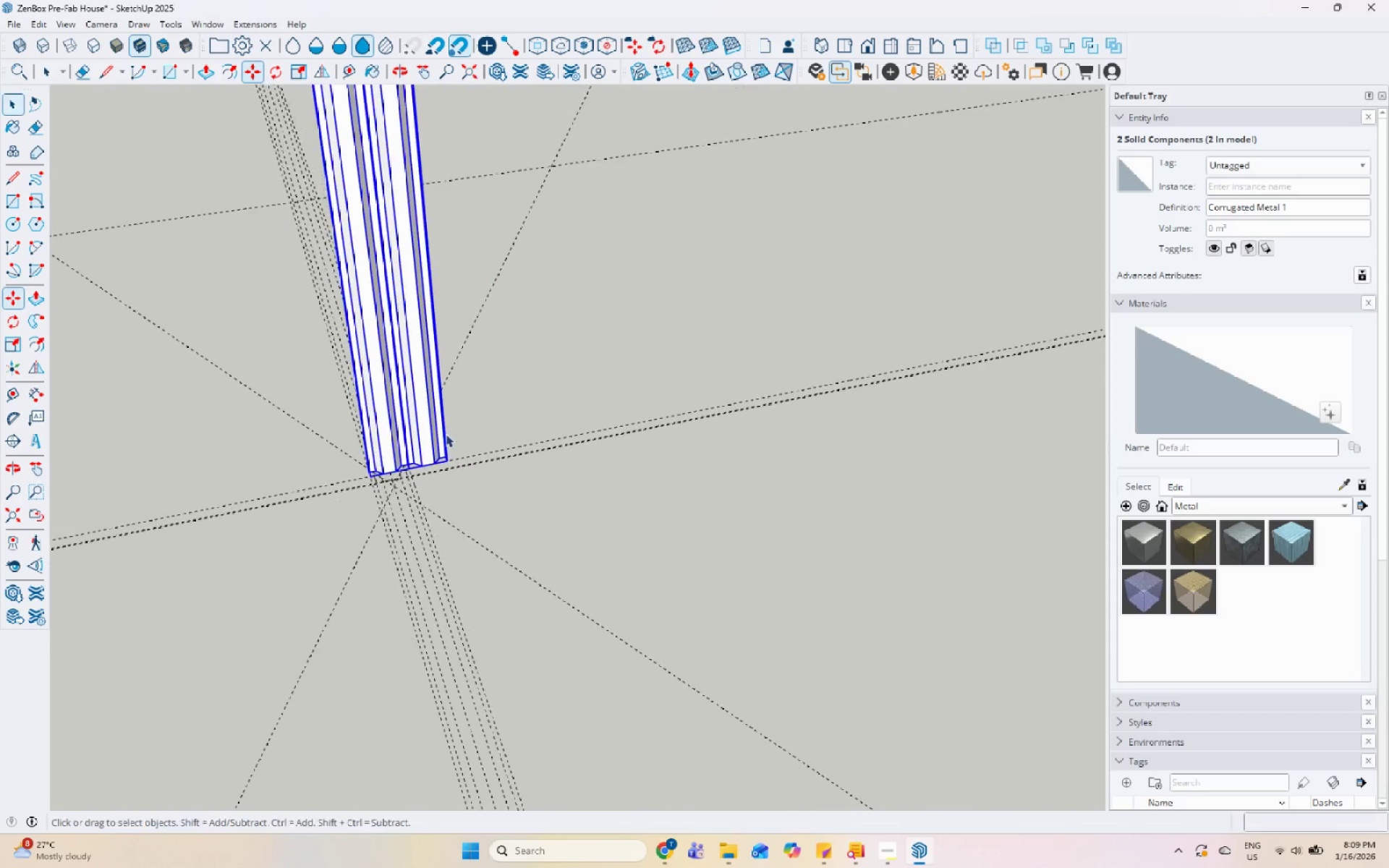 
left_click([446, 430])
 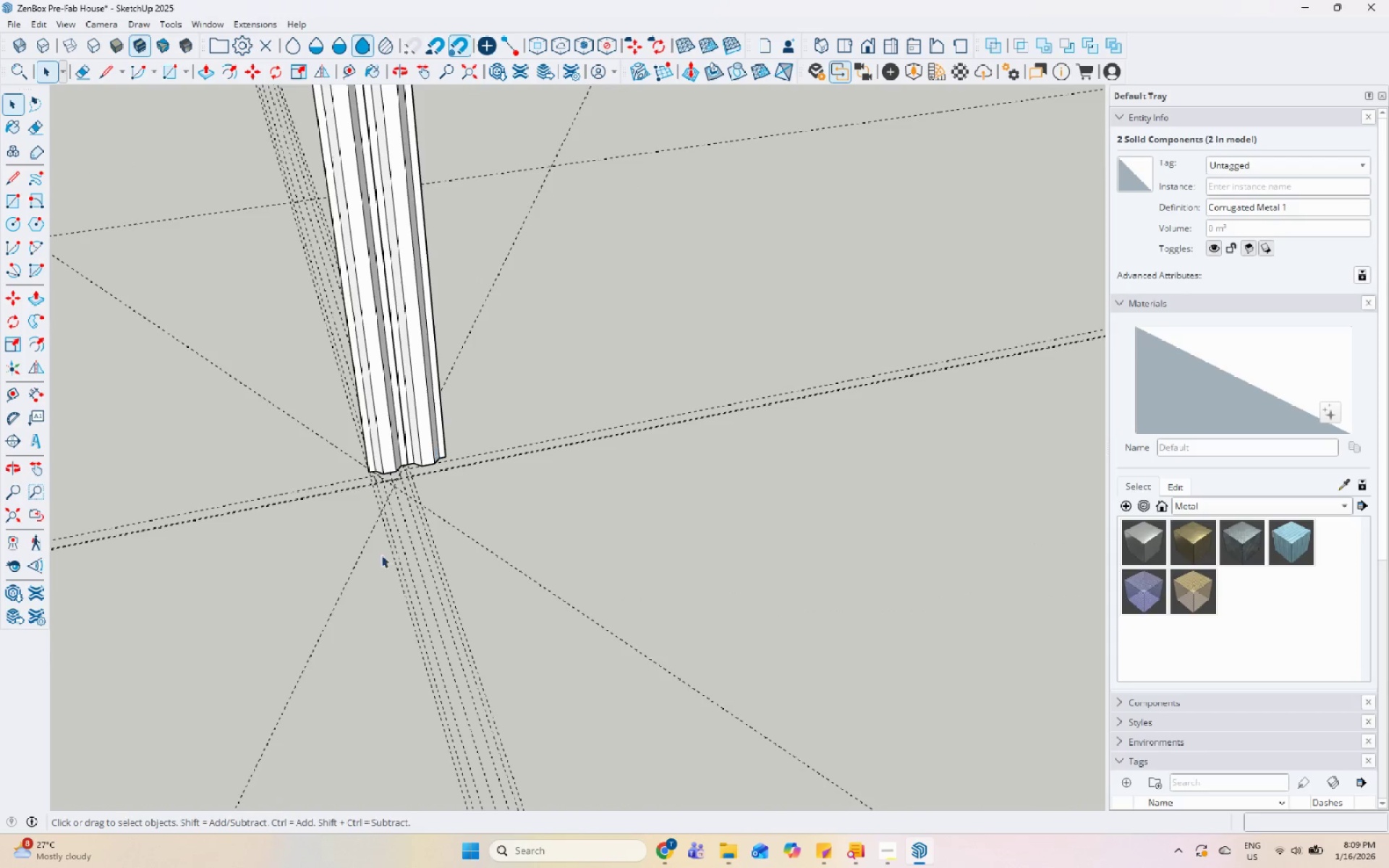 
scroll: coordinate [316, 621], scroll_direction: down, amount: 22.0
 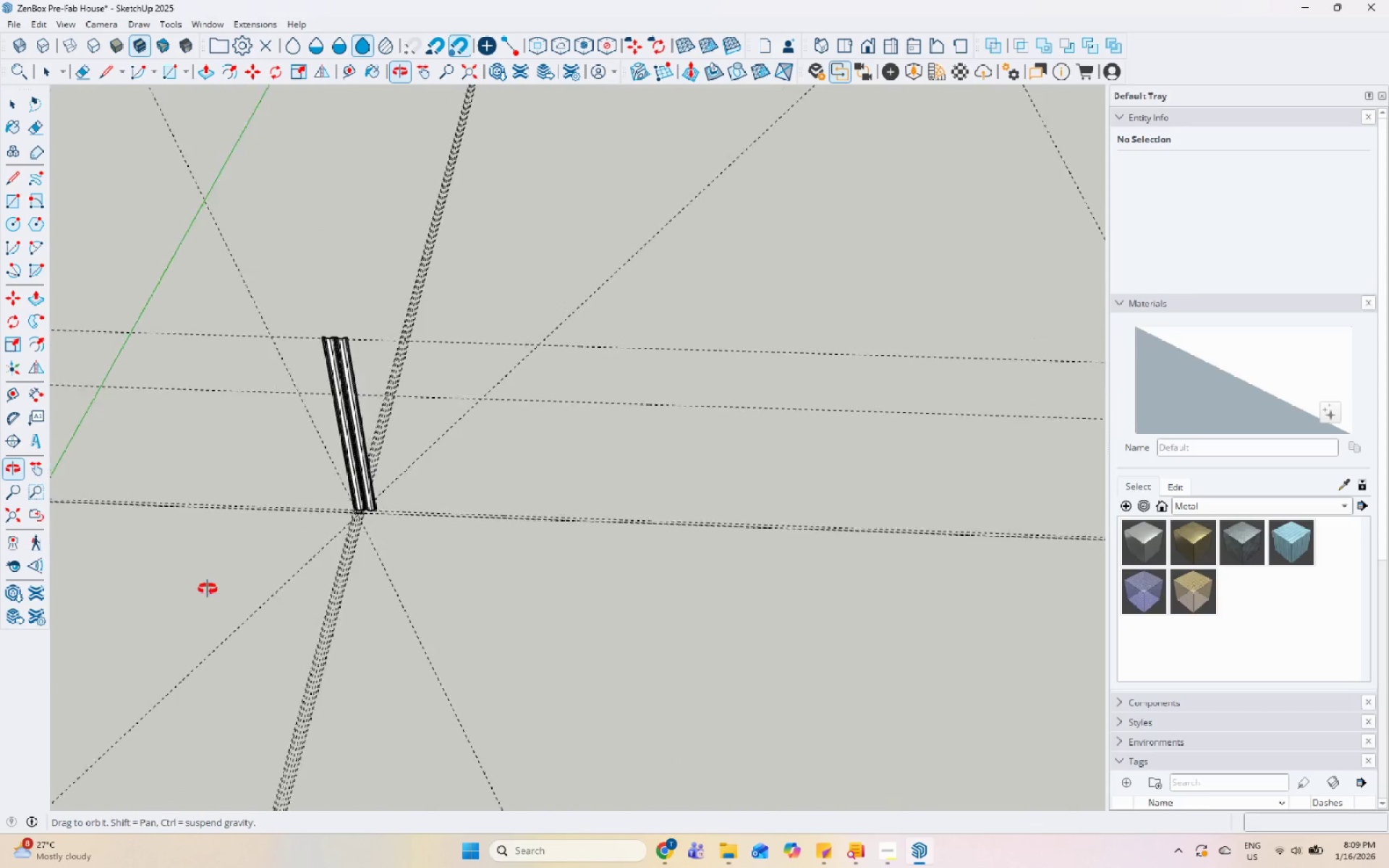 
scroll: coordinate [427, 405], scroll_direction: up, amount: 28.0
 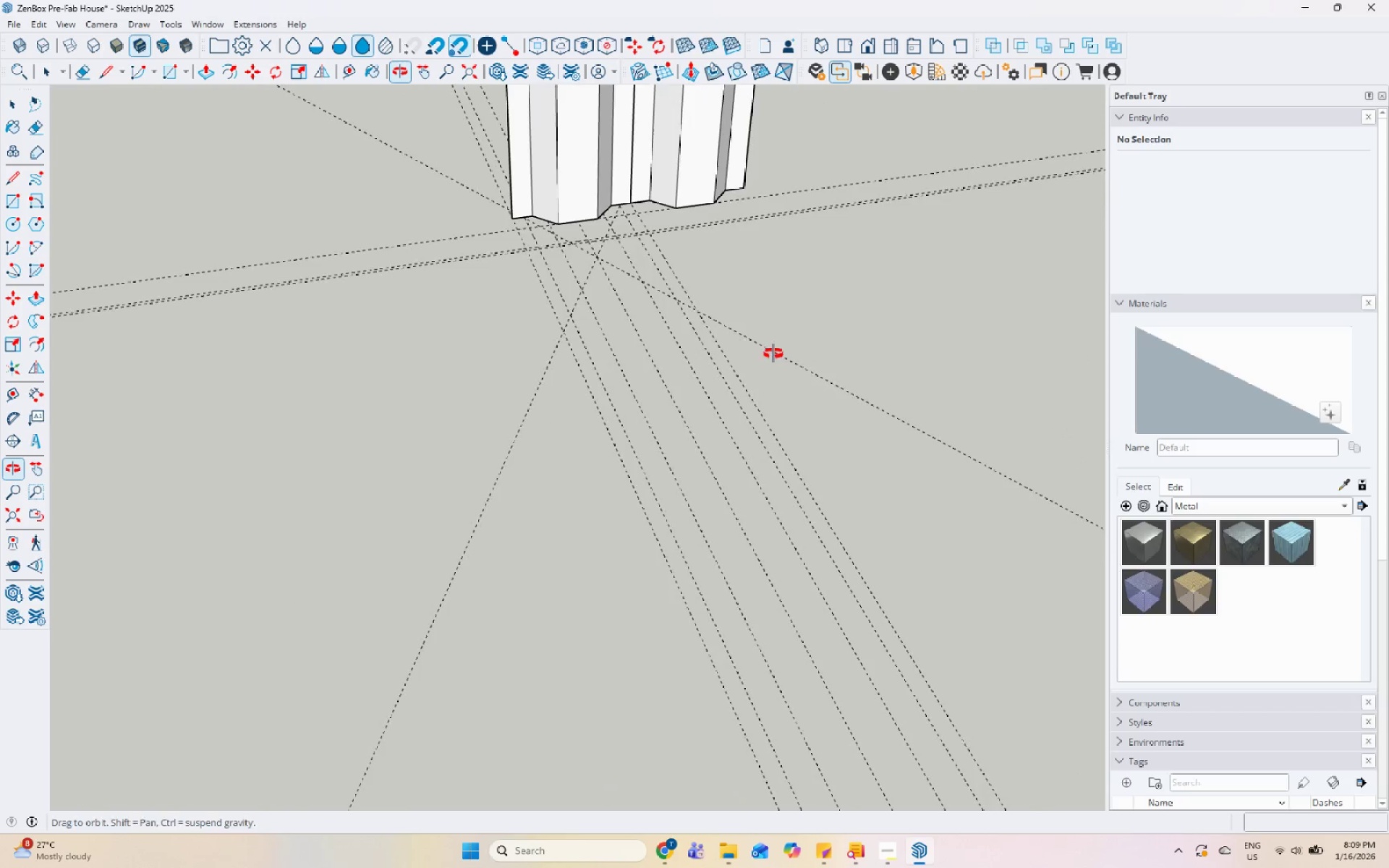 
scroll: coordinate [254, 569], scroll_direction: down, amount: 1.0
 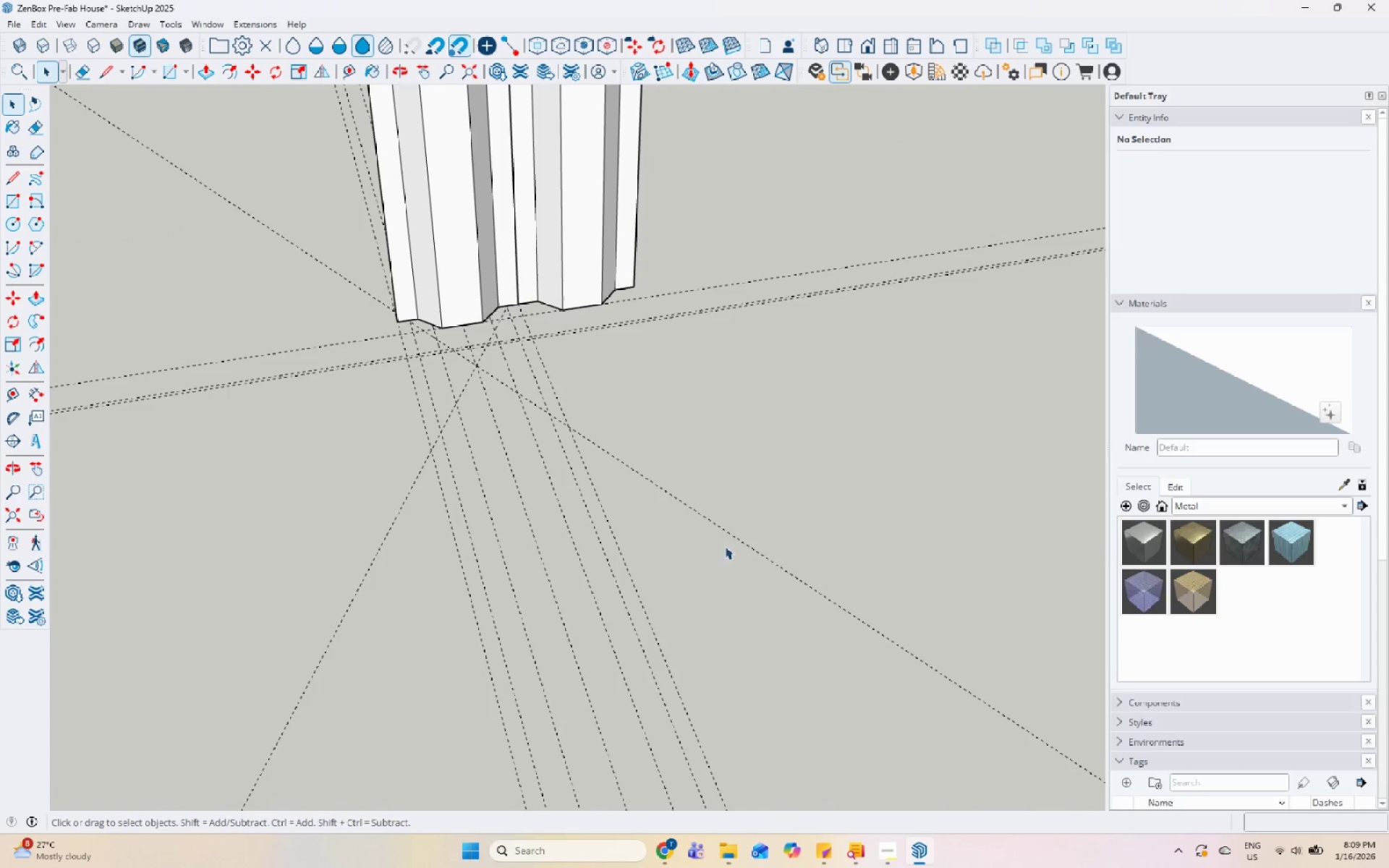 
left_click_drag(start_coordinate=[721, 581], to_coordinate=[479, 504])
 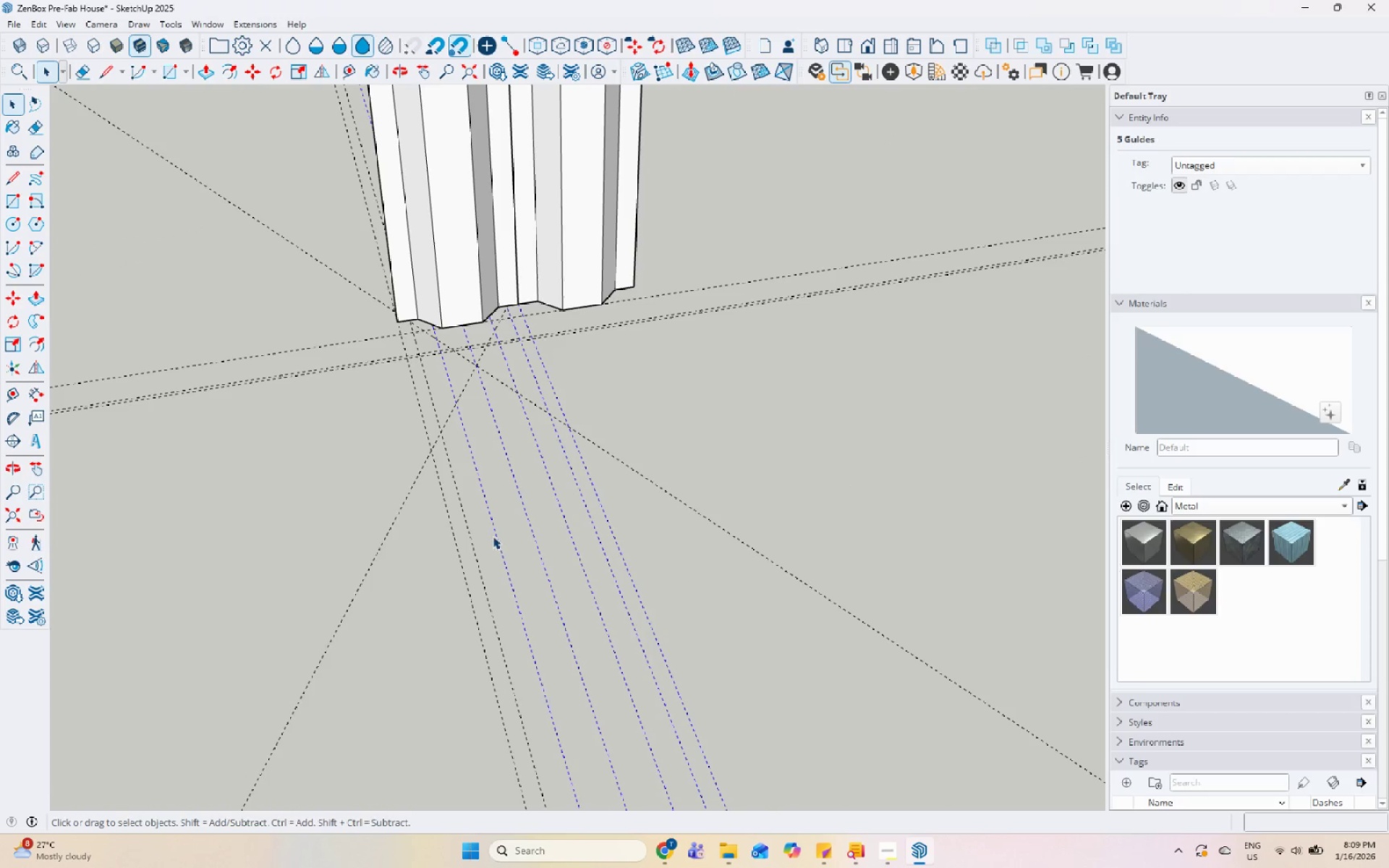 
right_click([496, 537])
 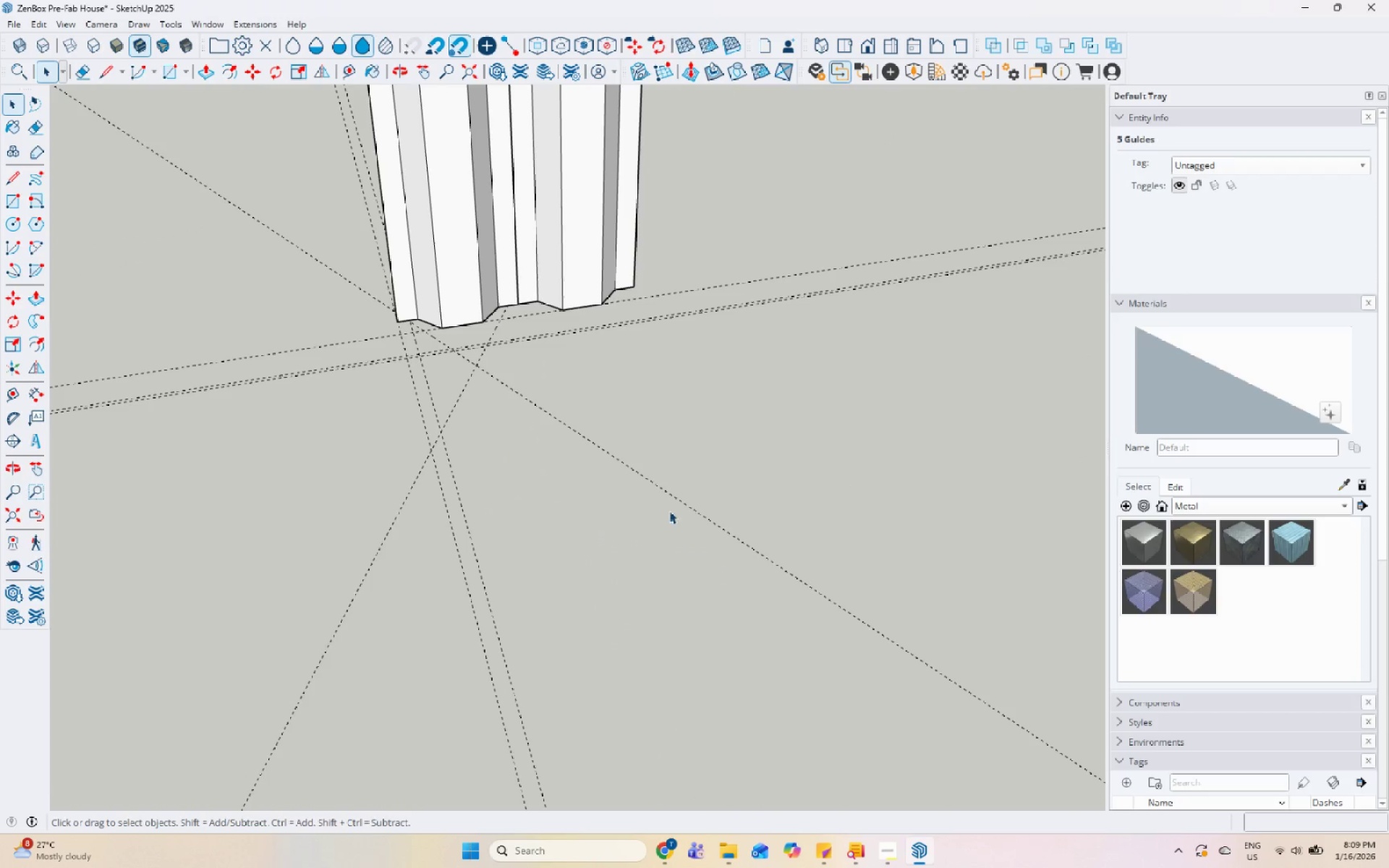 
left_click_drag(start_coordinate=[769, 497], to_coordinate=[485, 332])
 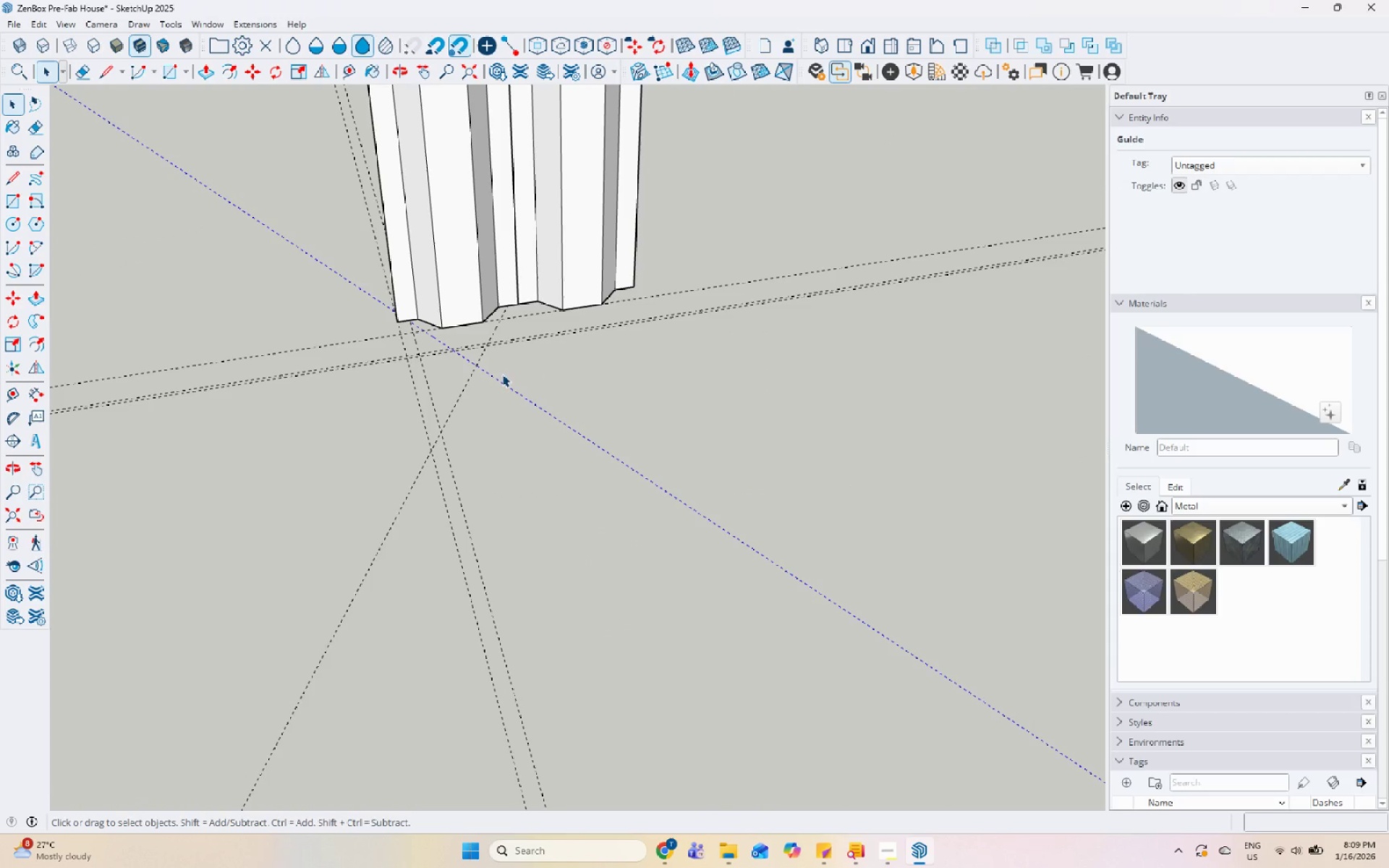 
right_click([502, 385])
 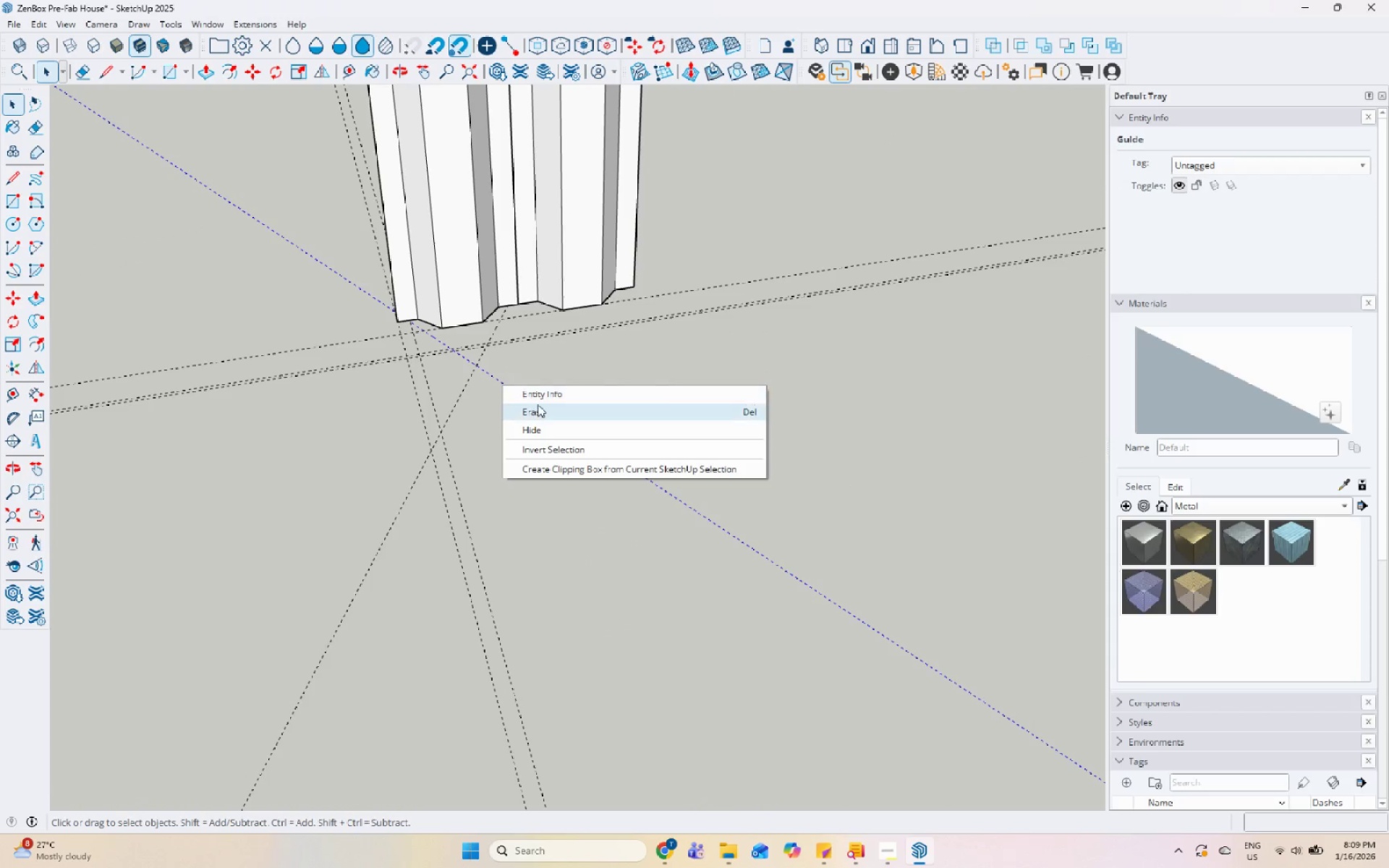 
left_click([538, 405])
 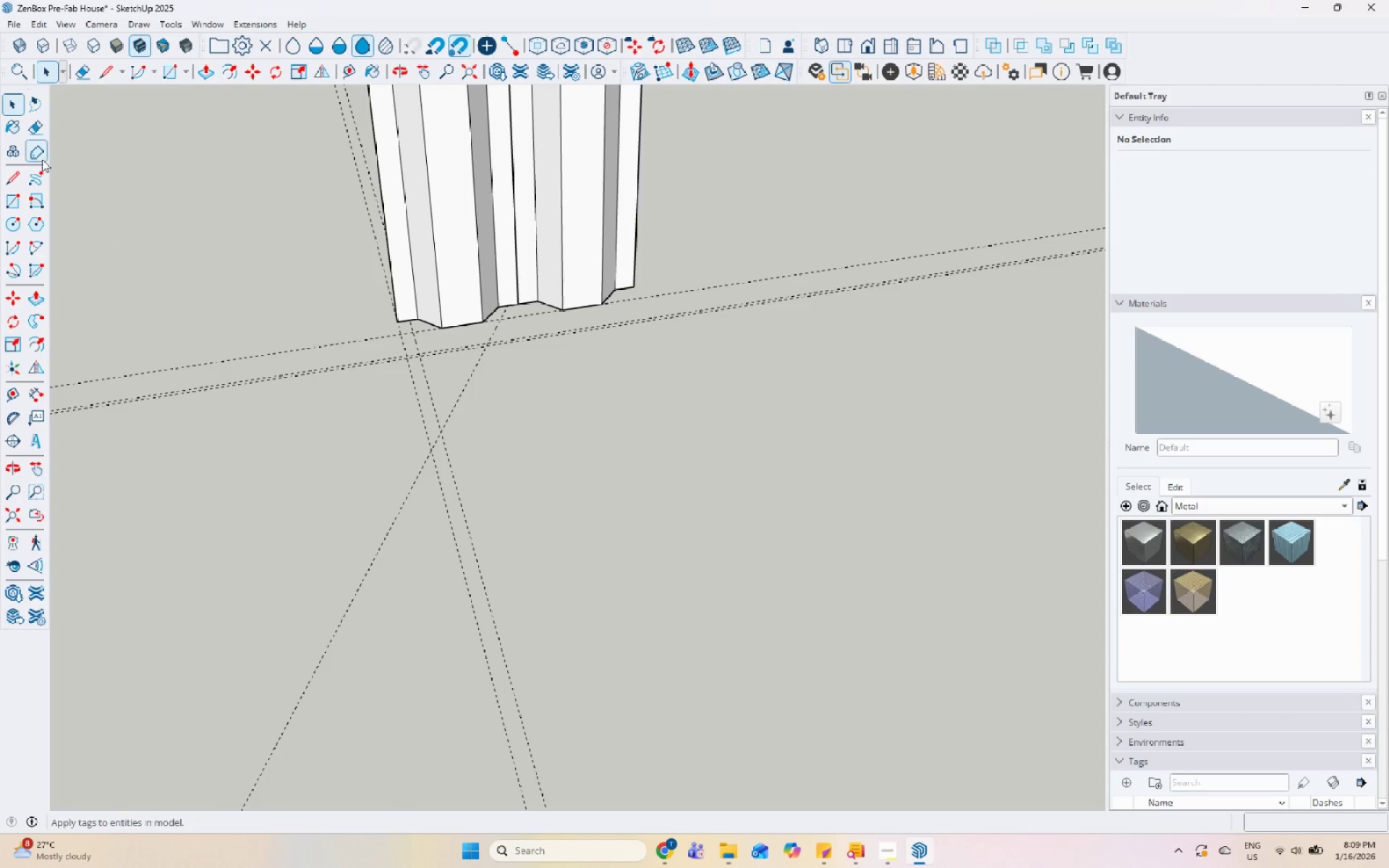 
left_click([32, 129])
 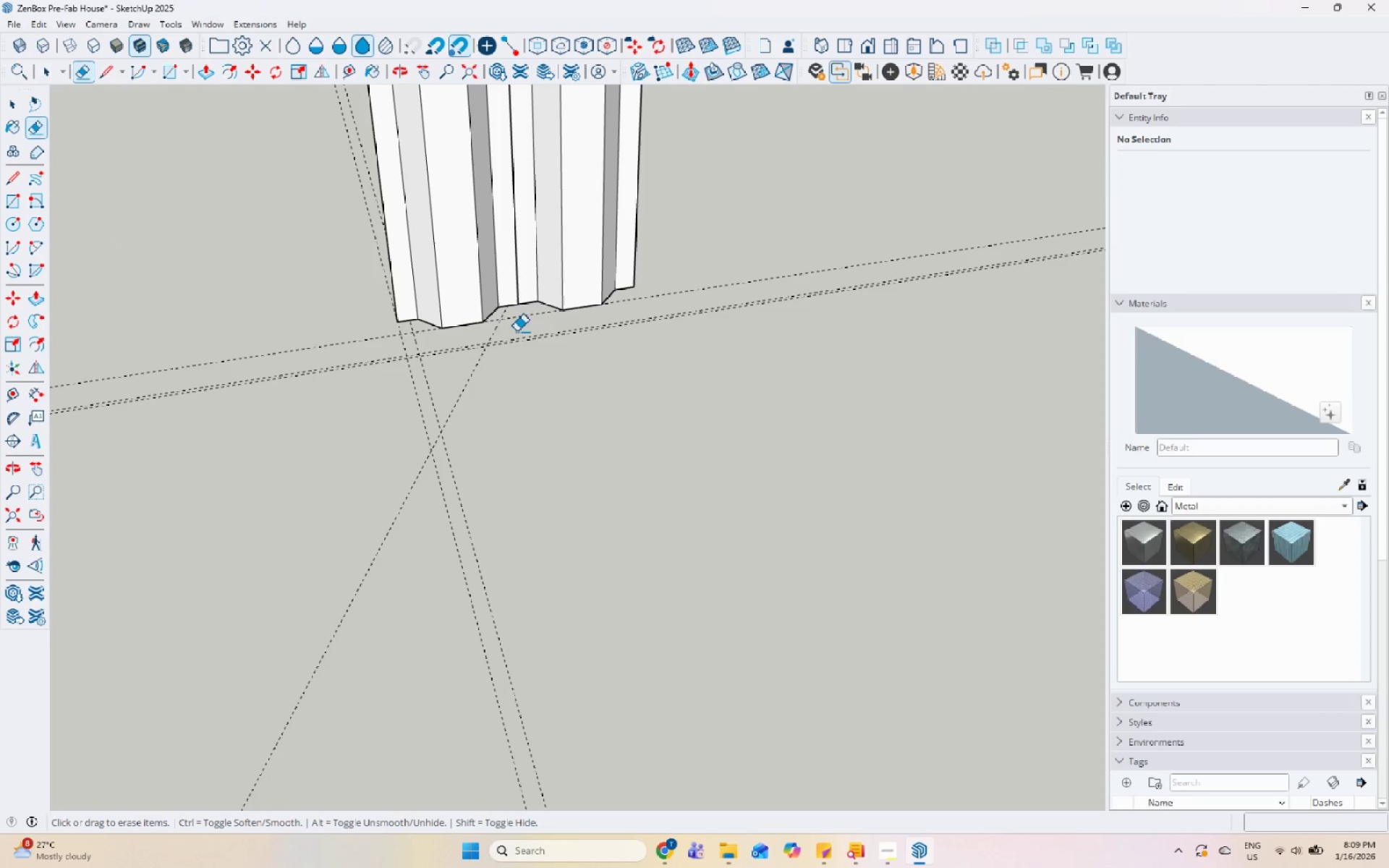 
left_click([516, 340])
 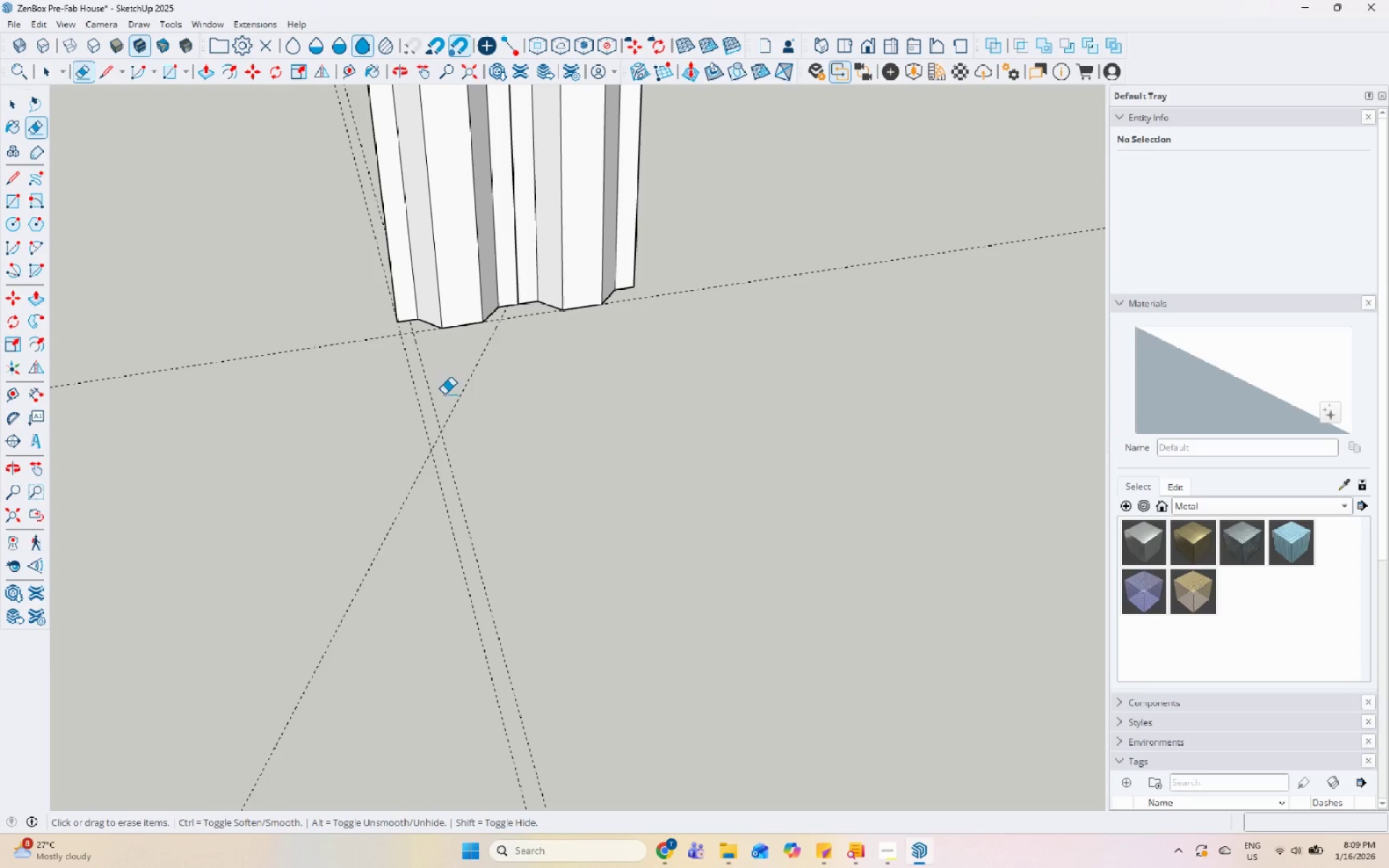 
left_click([462, 395])
 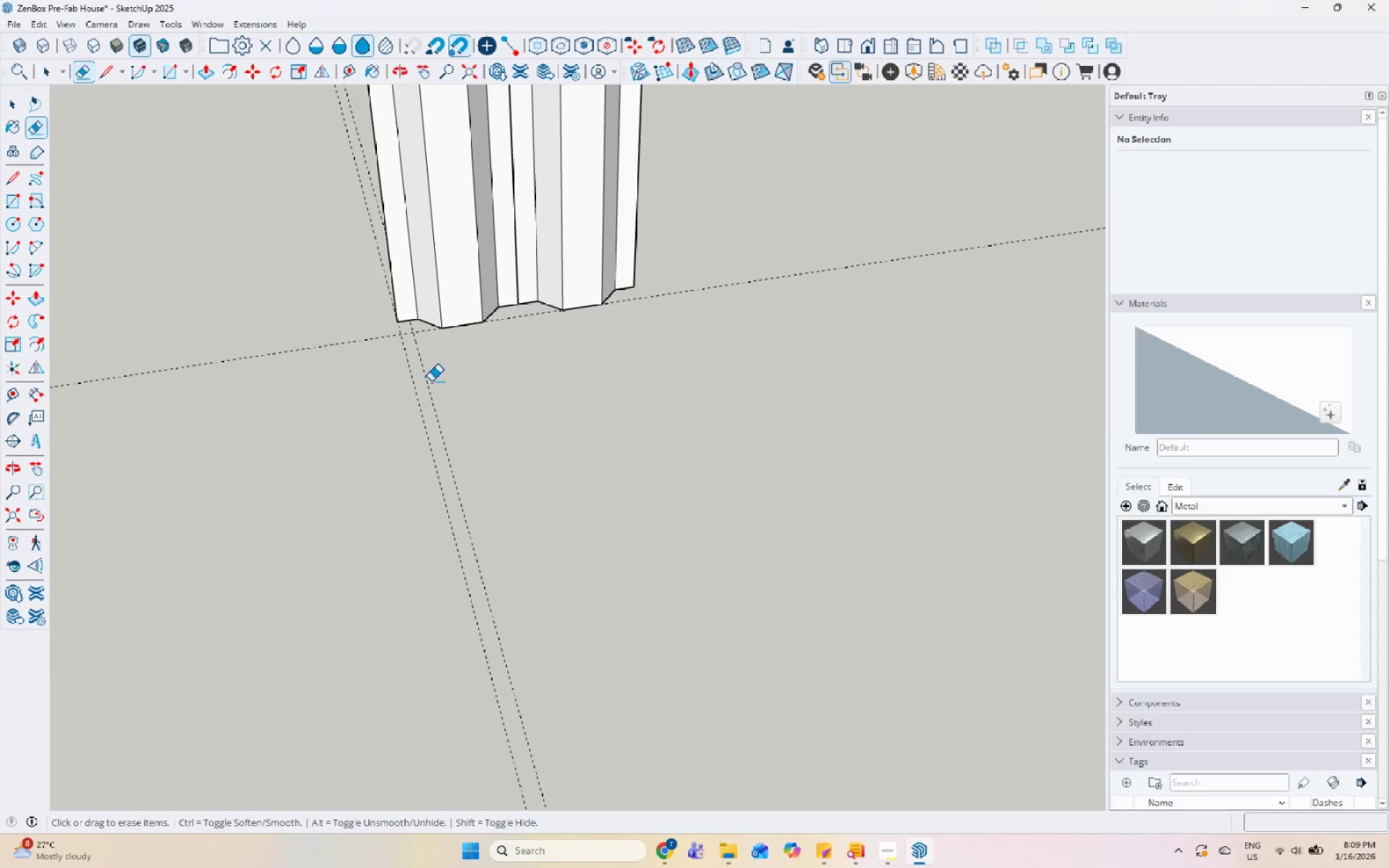 
left_click([426, 380])
 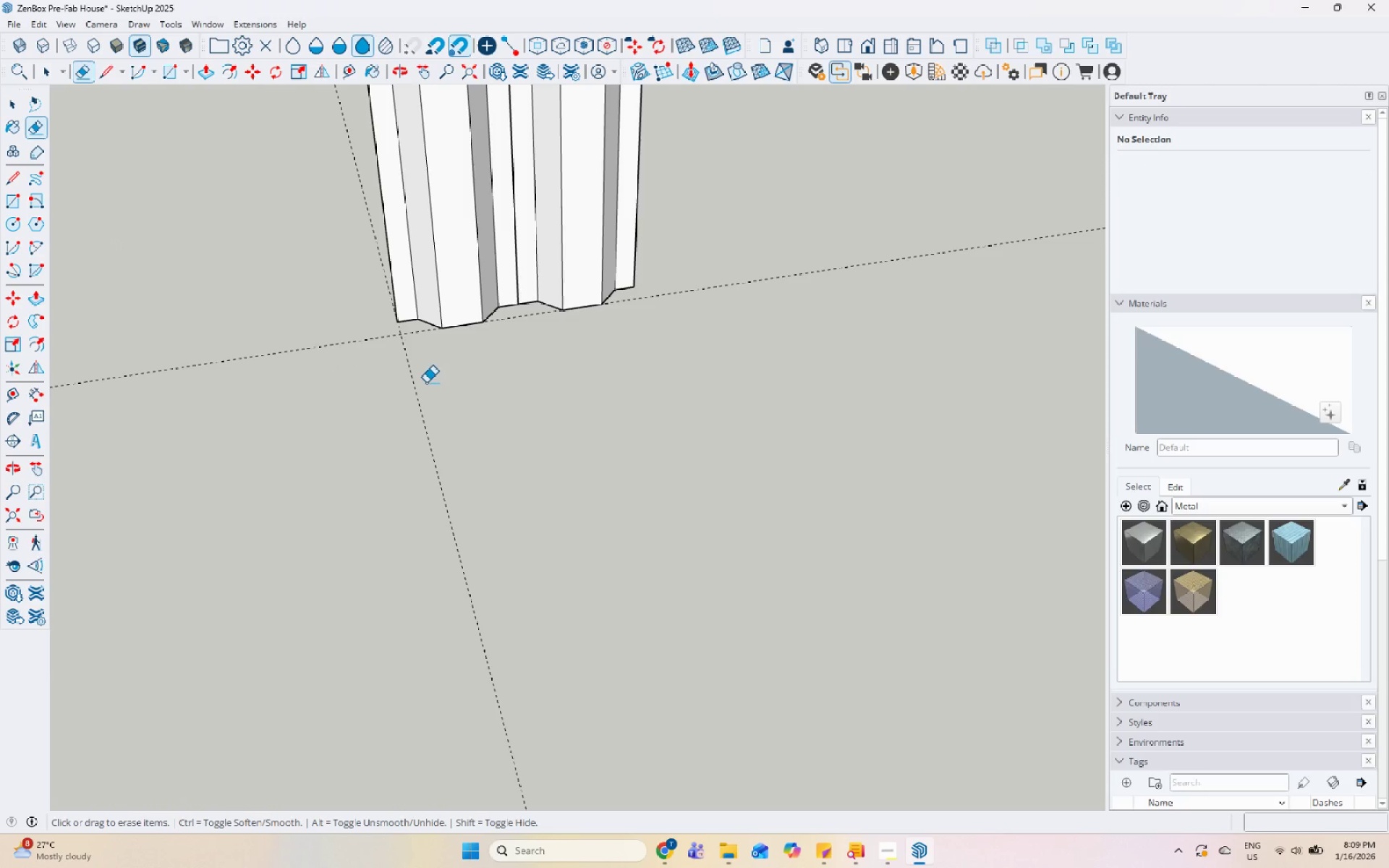 
key(Space)
 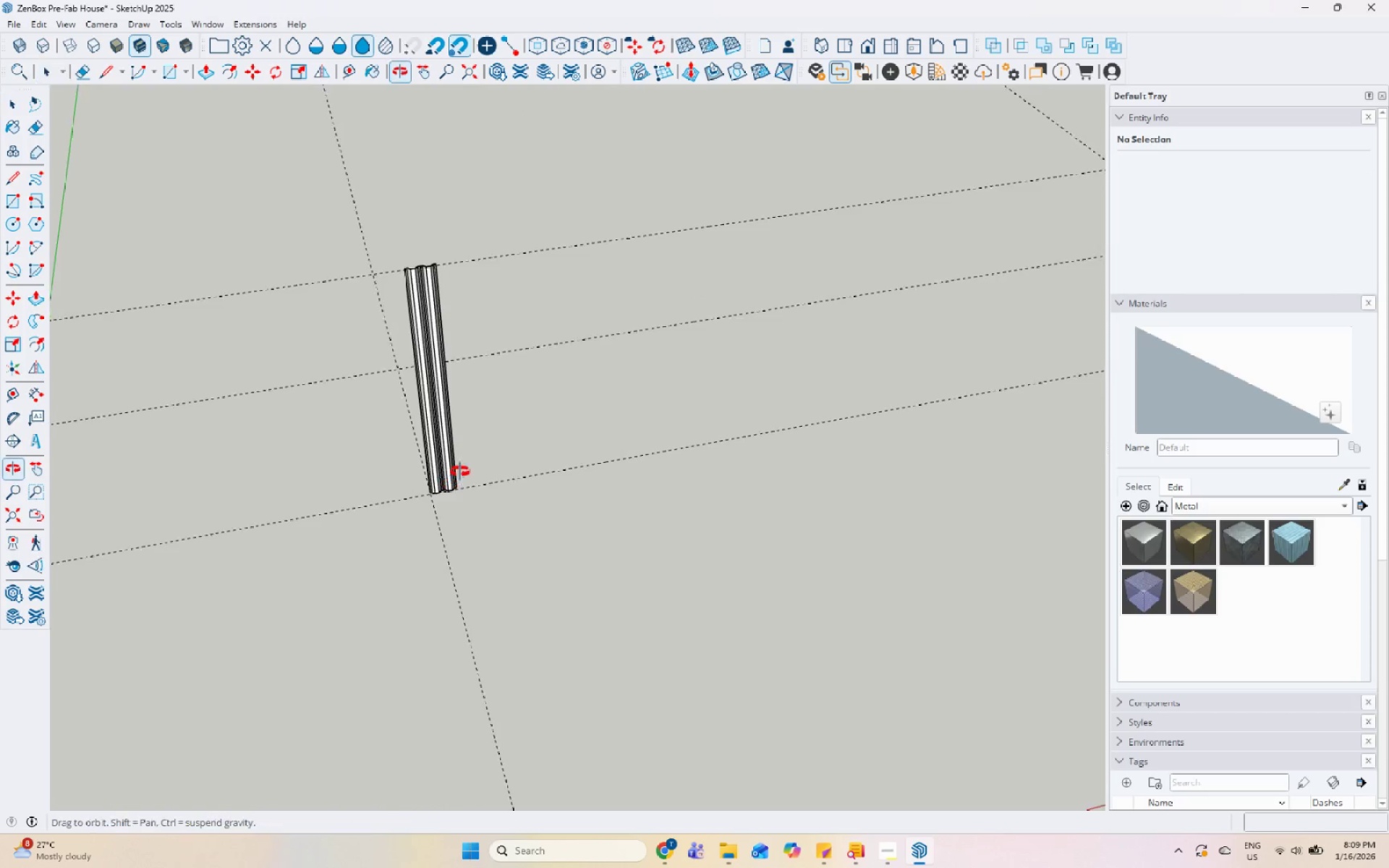 
scroll: coordinate [444, 503], scroll_direction: down, amount: 27.0
 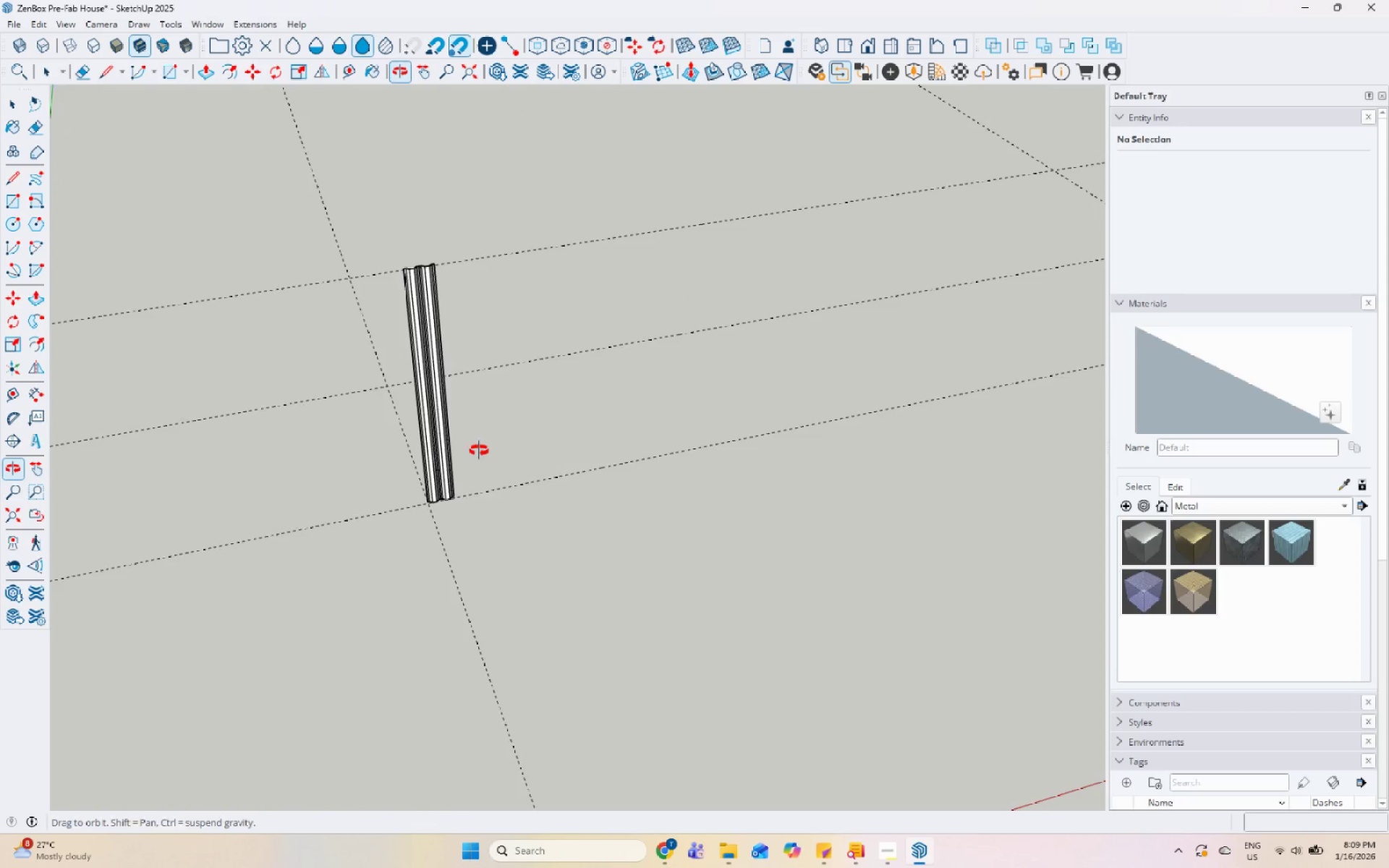 
left_click([445, 433])
 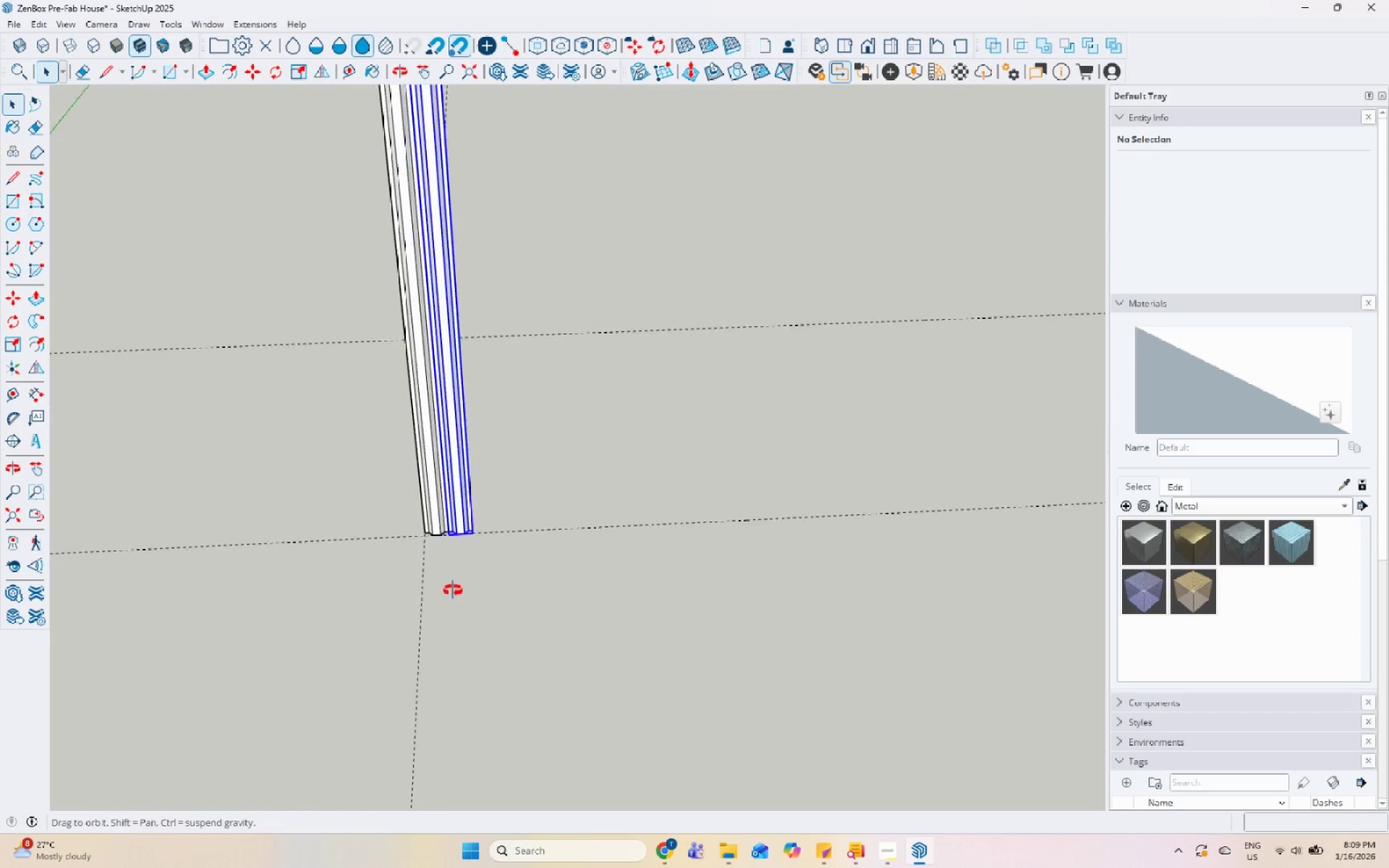 
scroll: coordinate [442, 437], scroll_direction: up, amount: 6.0
 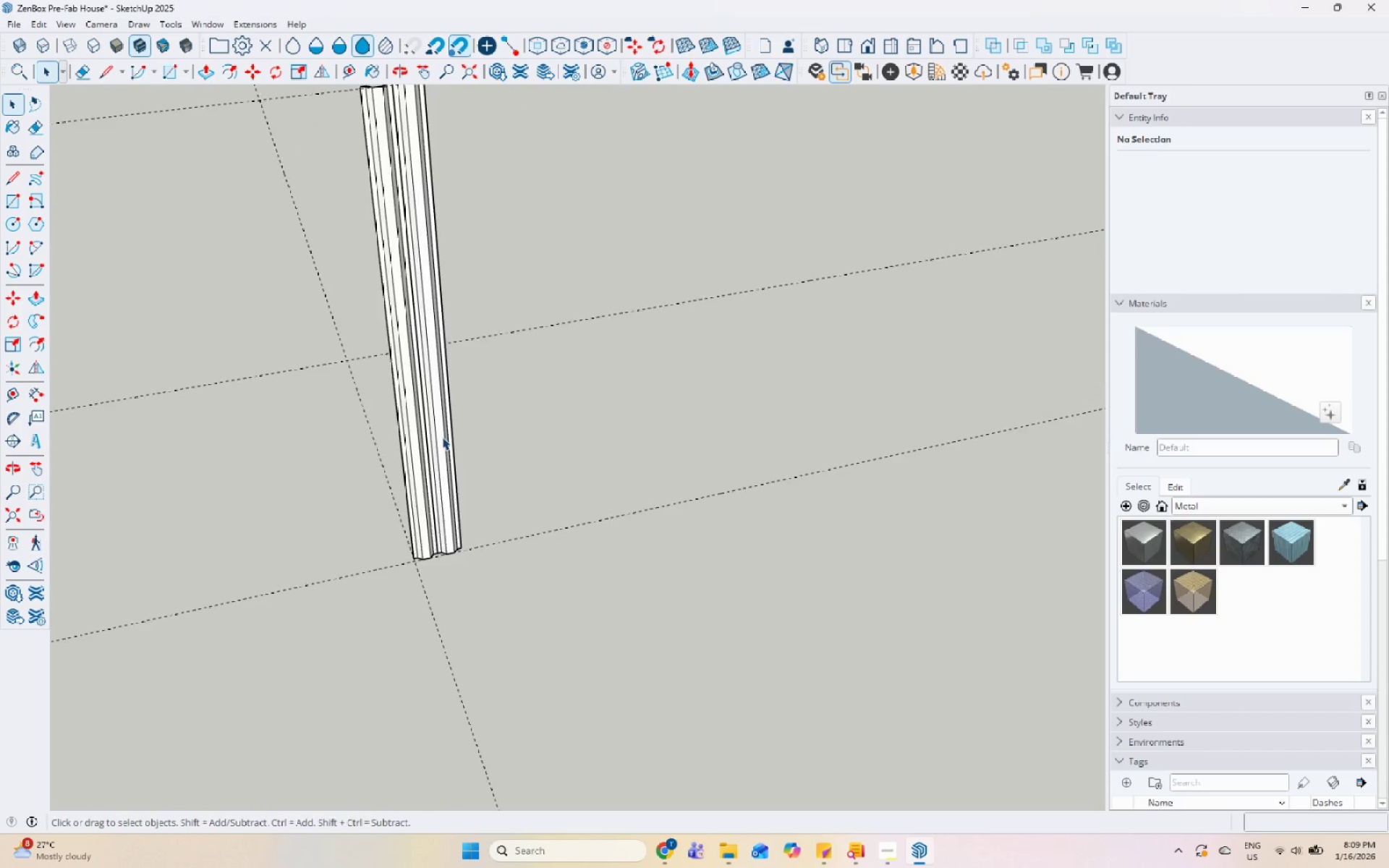 
key(Control+Z)
 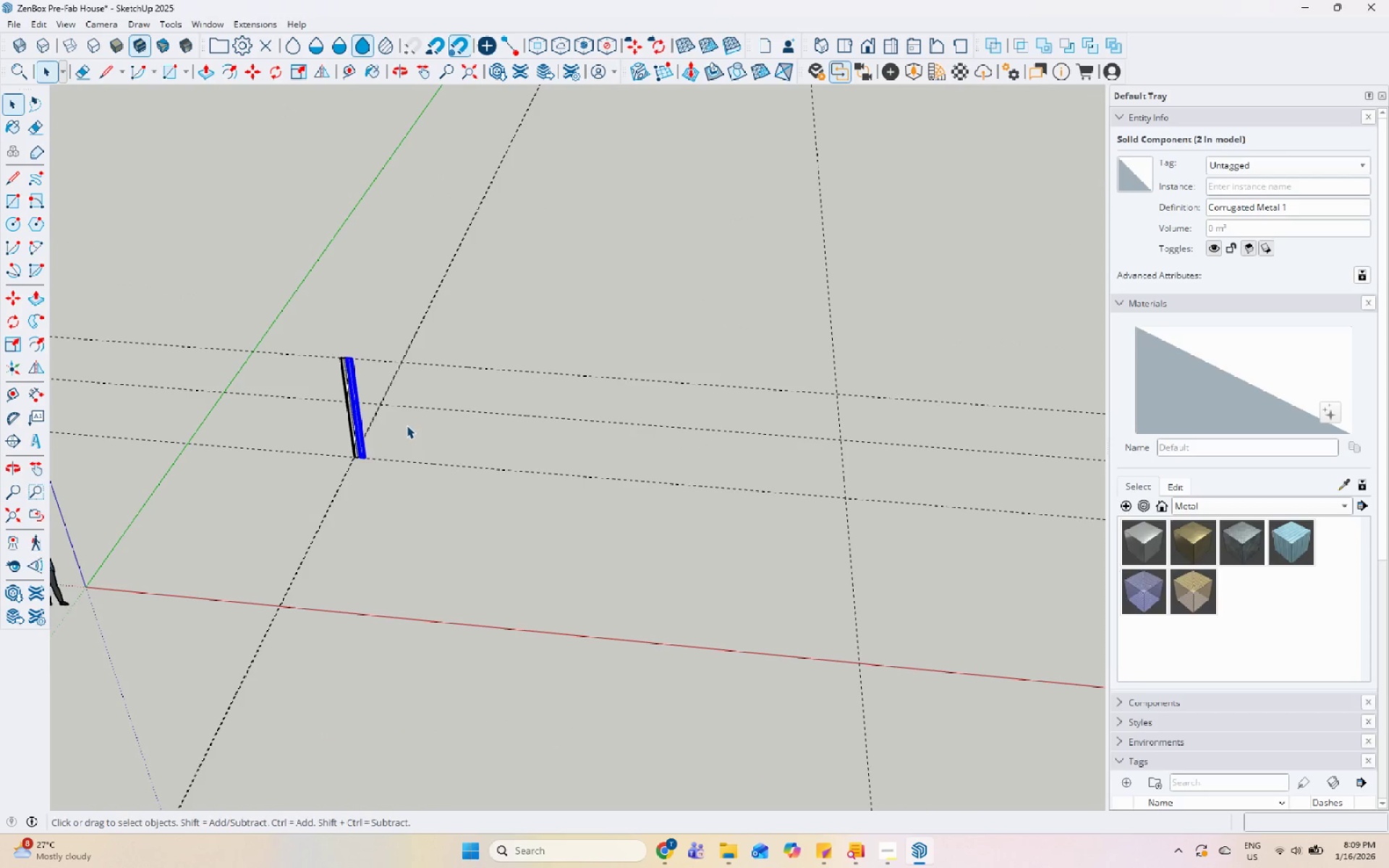 
scroll: coordinate [354, 450], scroll_direction: down, amount: 16.0
 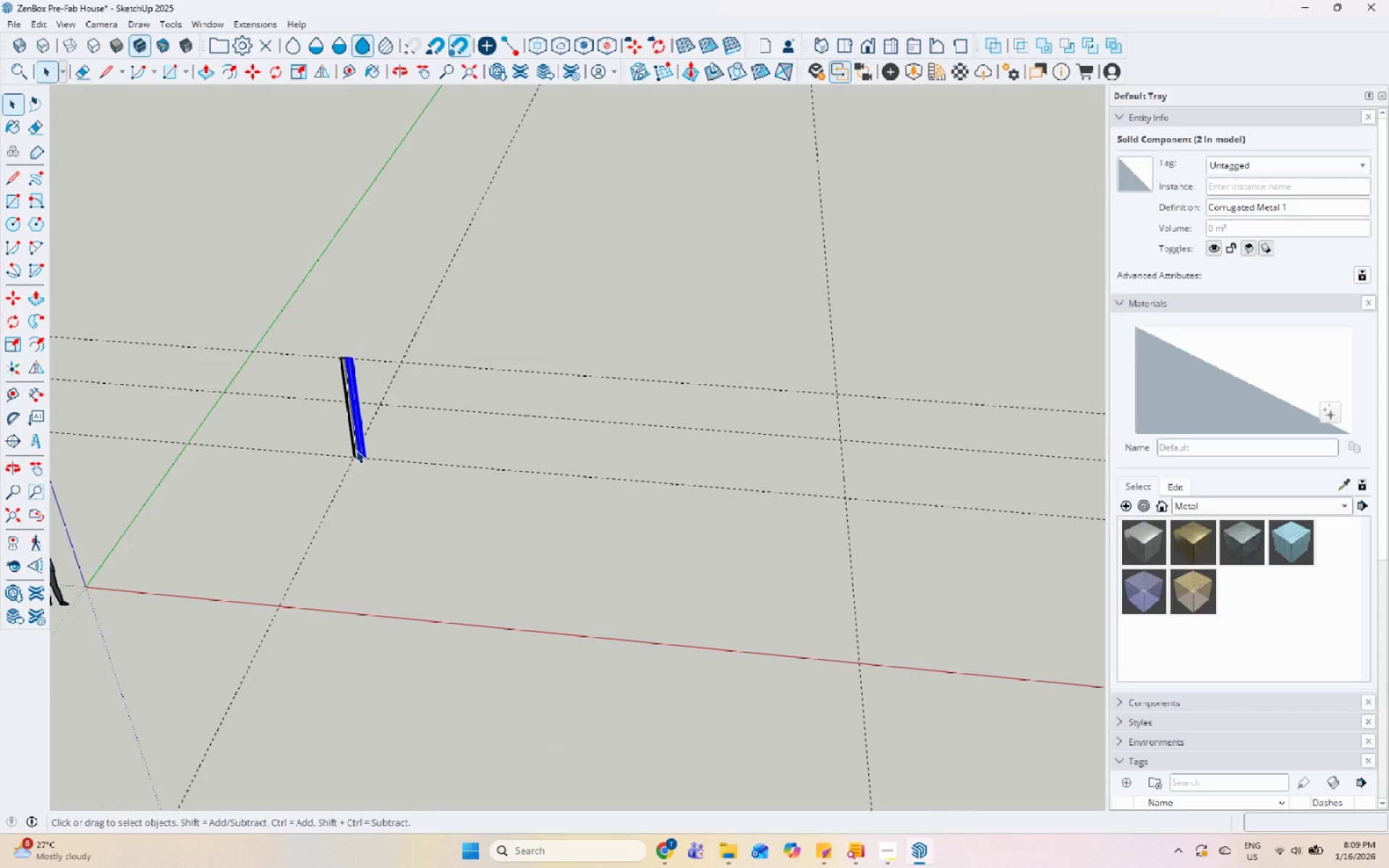 
key(Control+Z)
 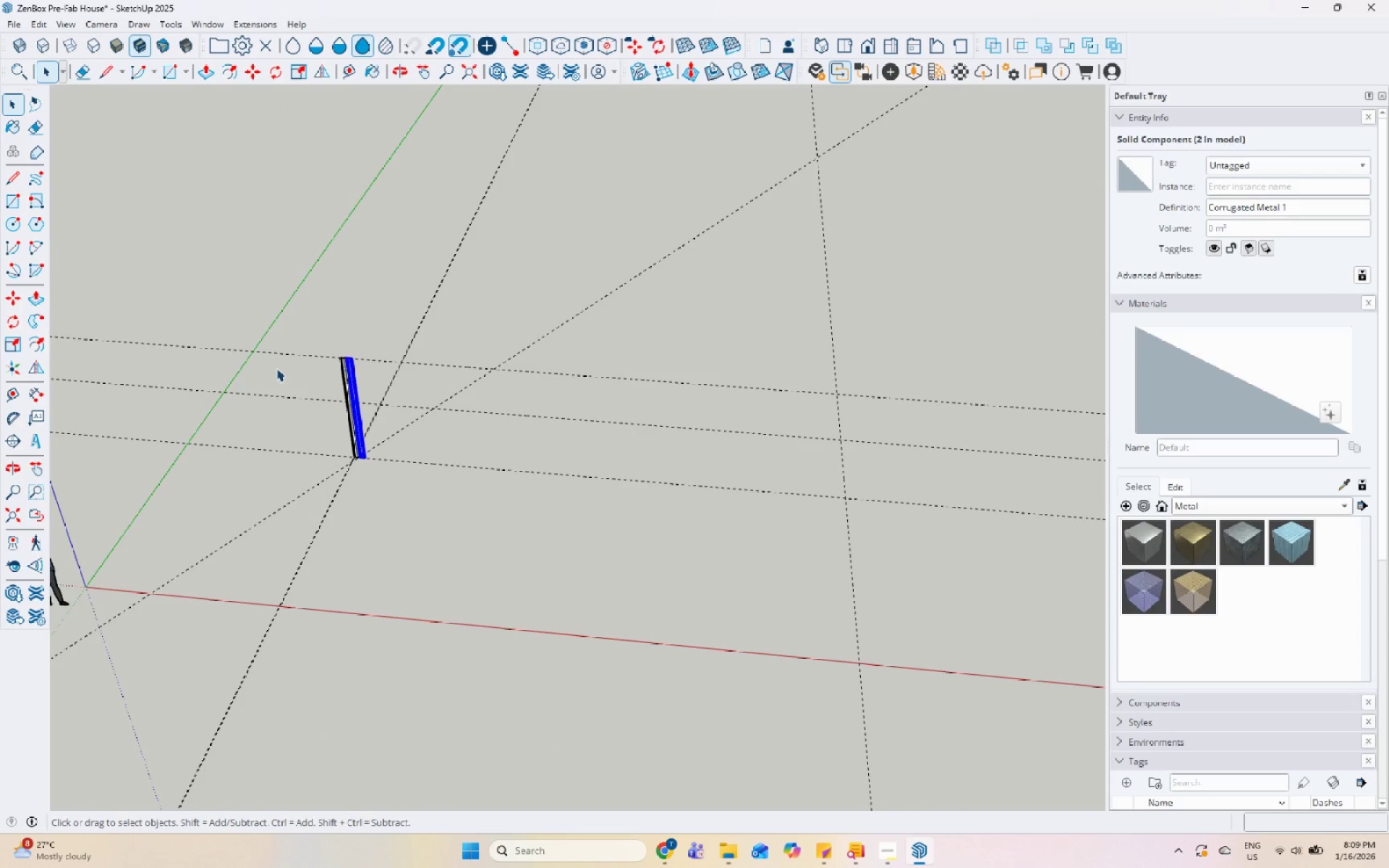 
key(Control+Y)
 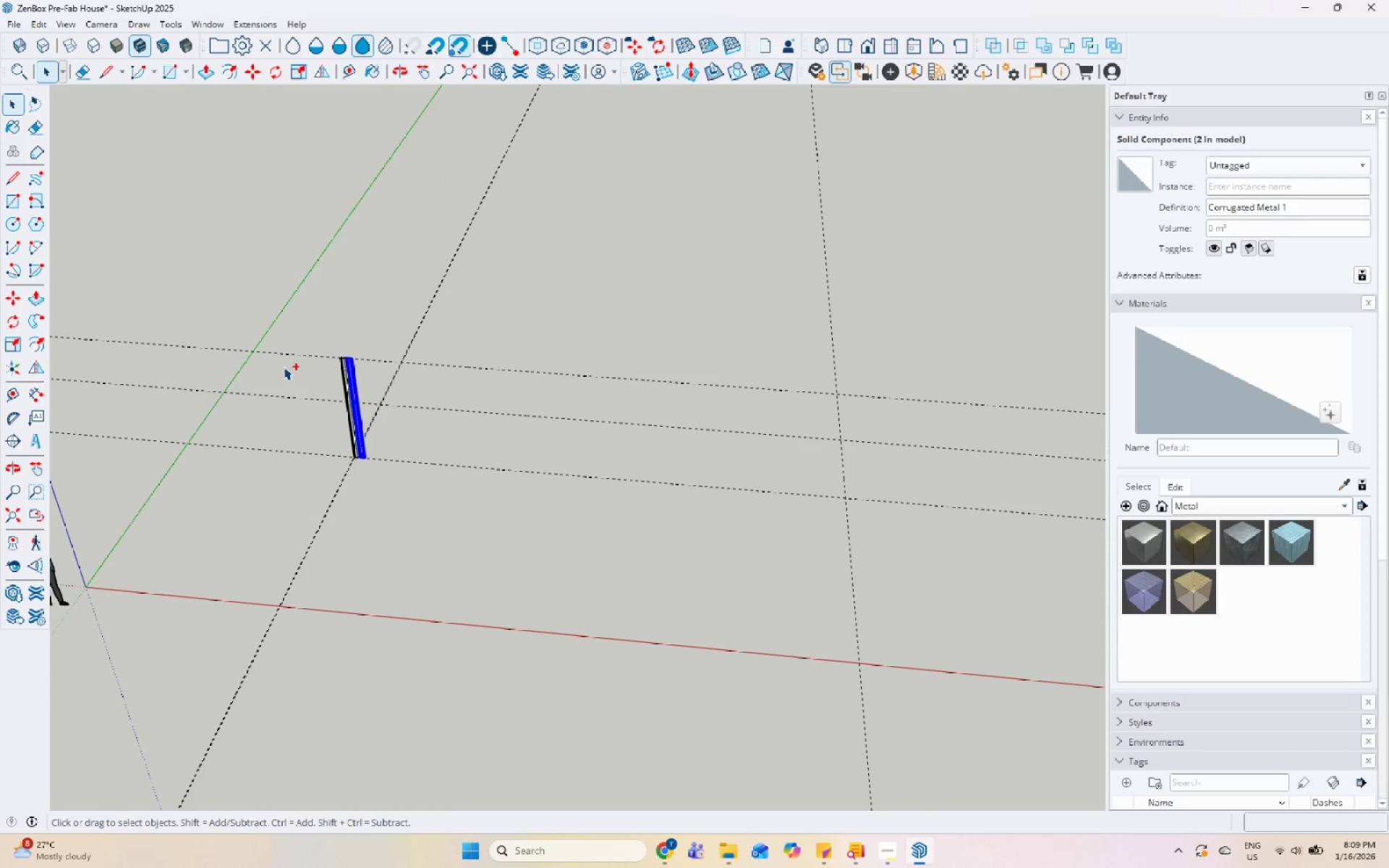 
key(Control+Y)
 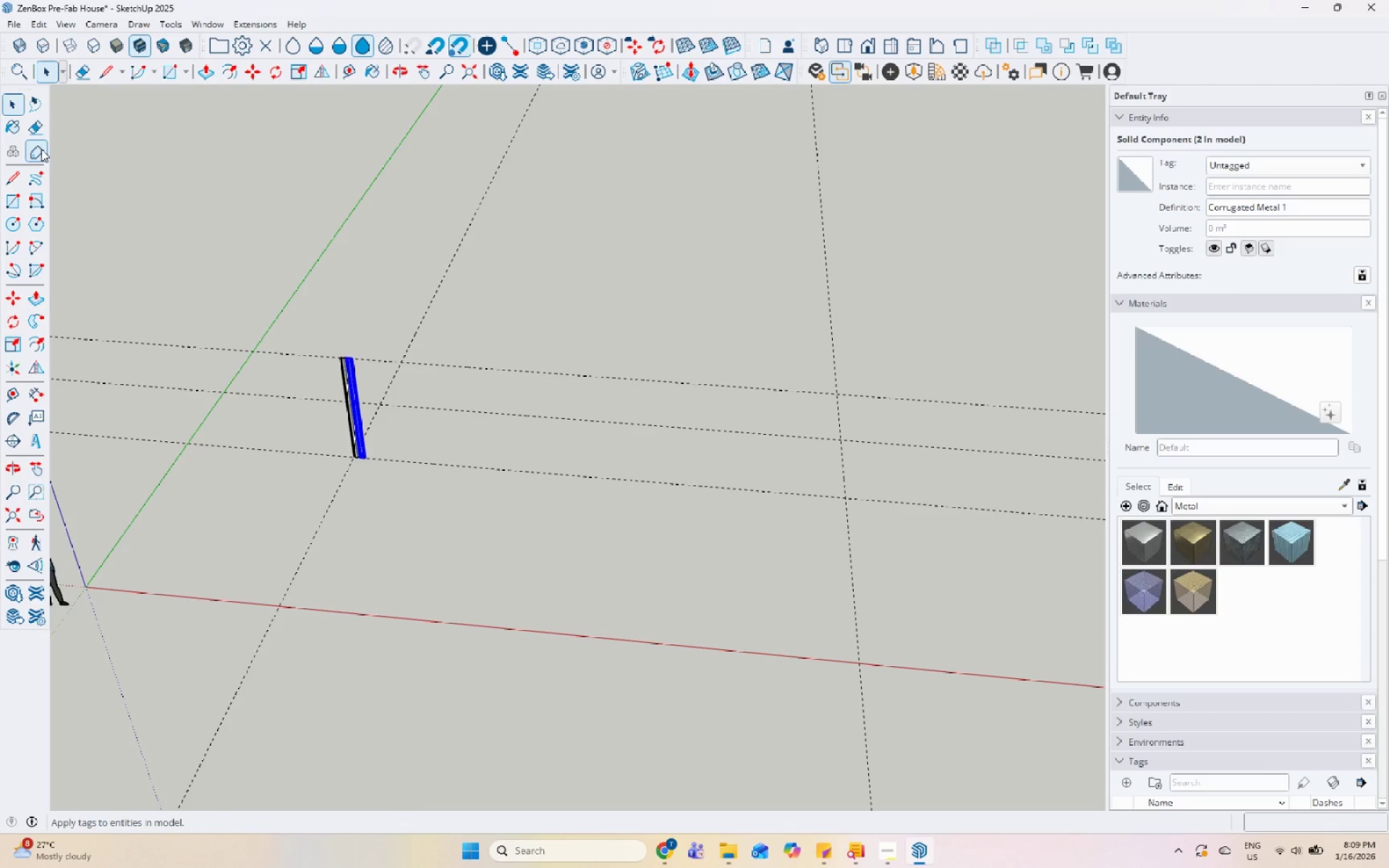 
left_click([6, 195])
 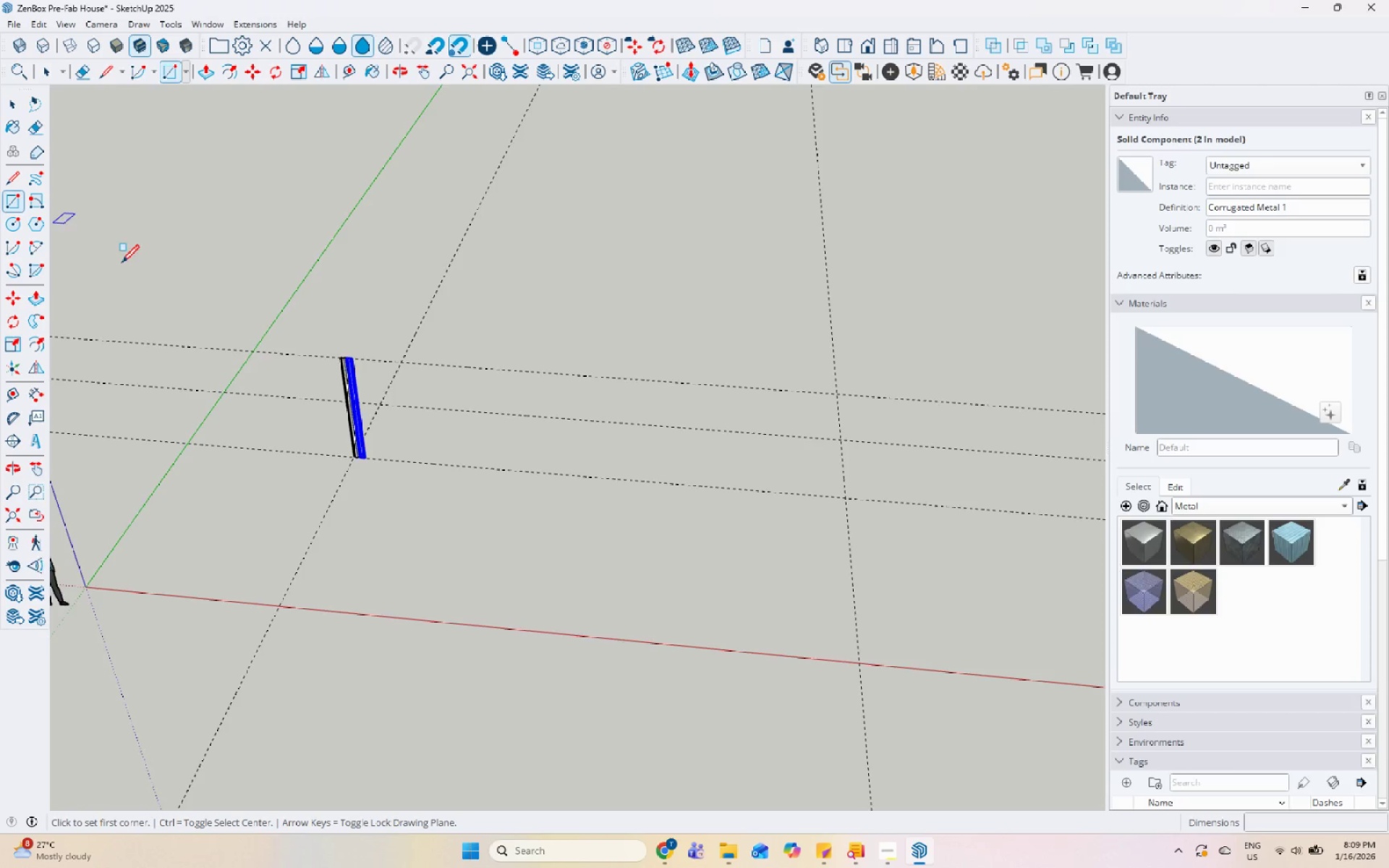 
scroll: coordinate [373, 510], scroll_direction: up, amount: 15.0
 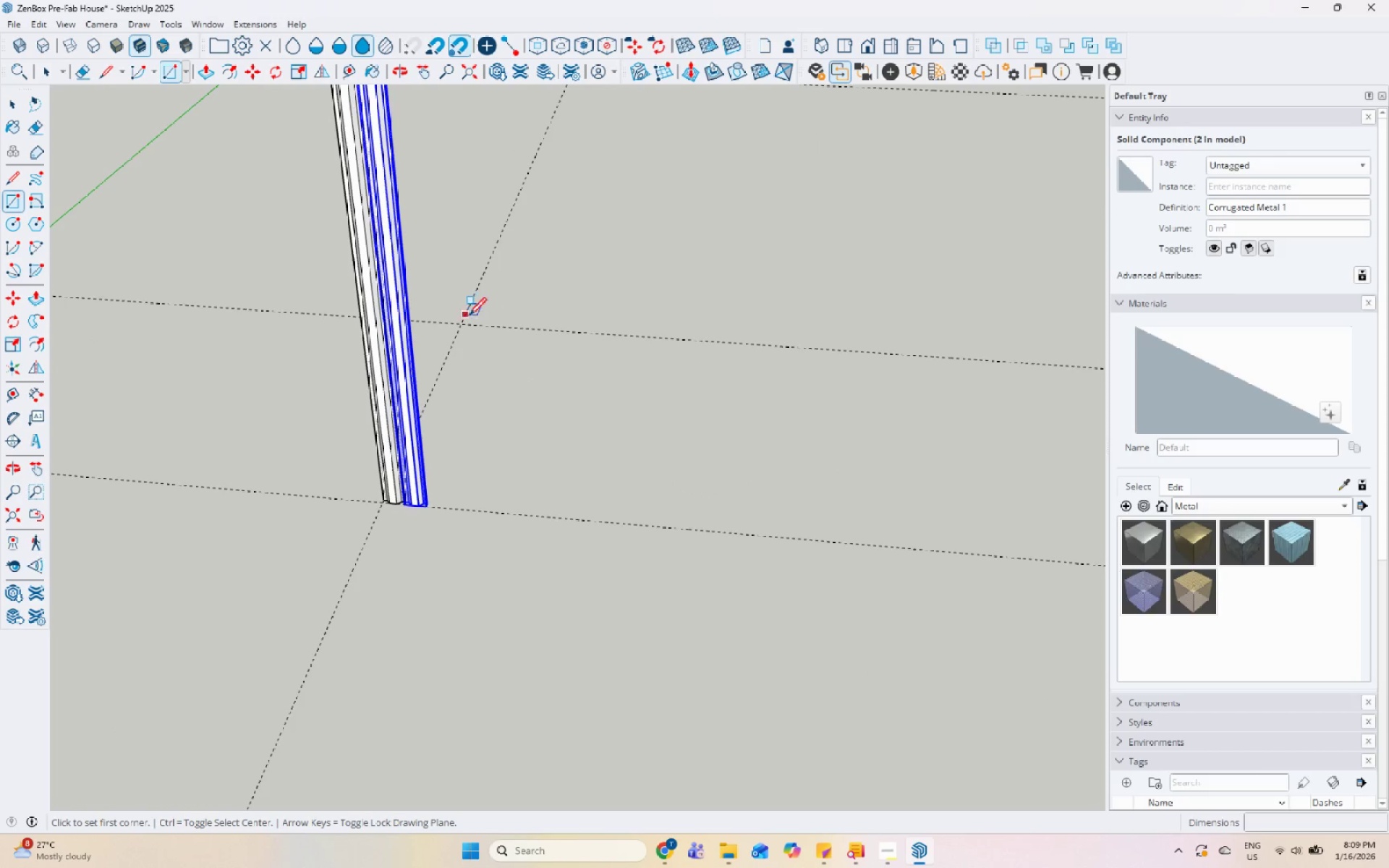 
left_click_drag(start_coordinate=[462, 325], to_coordinate=[480, 329])
 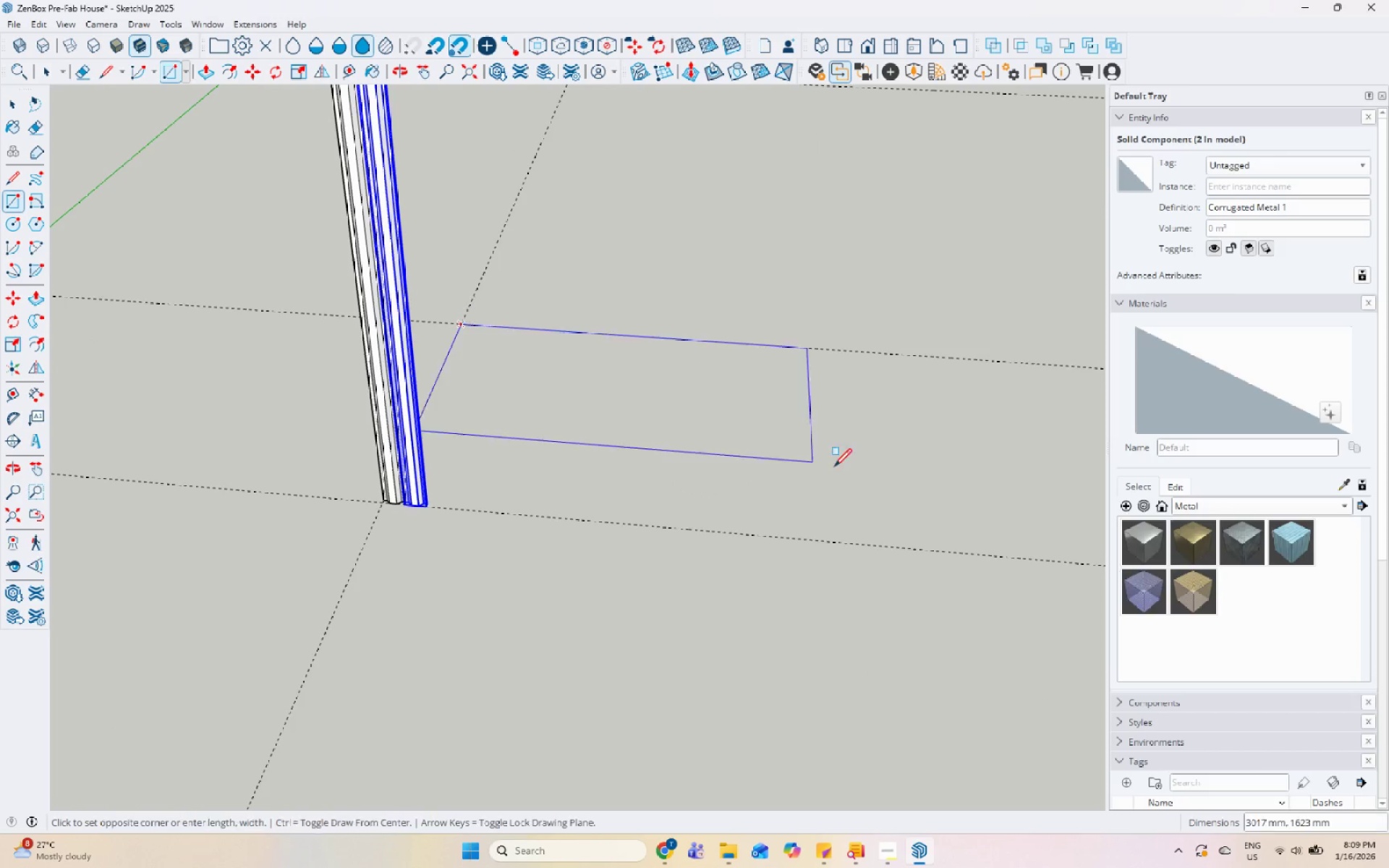 
scroll: coordinate [226, 399], scroll_direction: down, amount: 16.0
 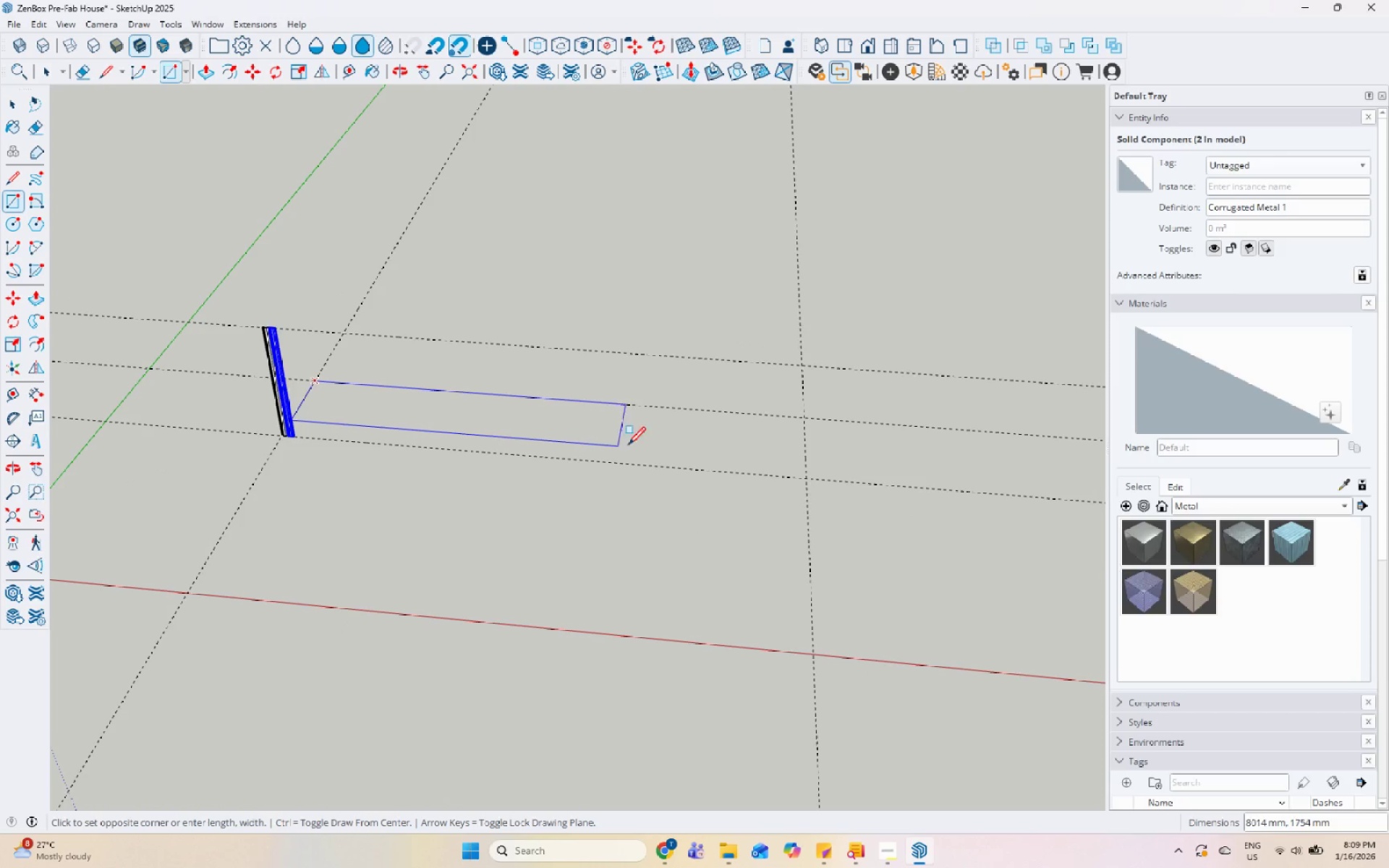 
scroll: coordinate [778, 465], scroll_direction: up, amount: 4.0
 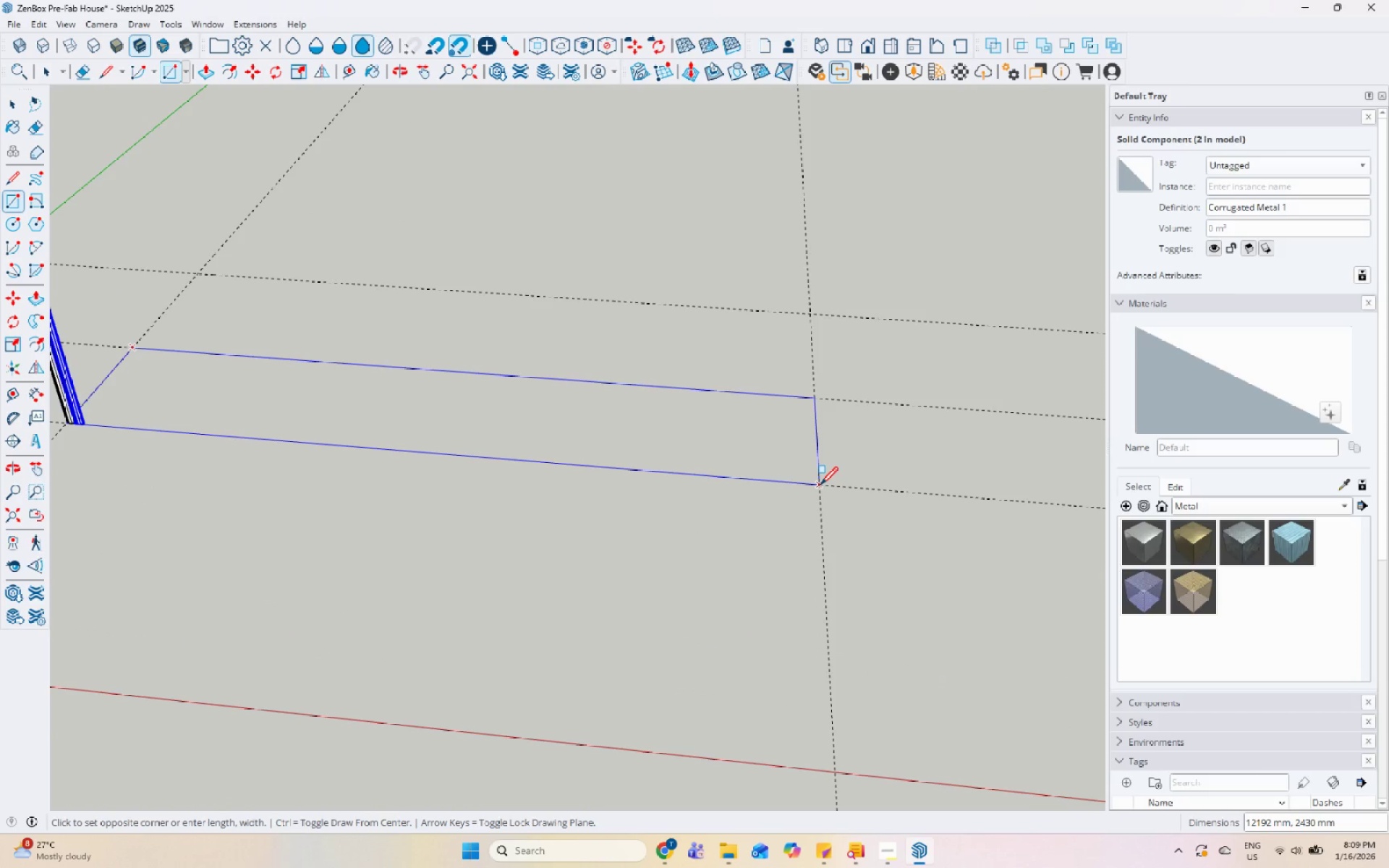 
left_click([820, 486])
 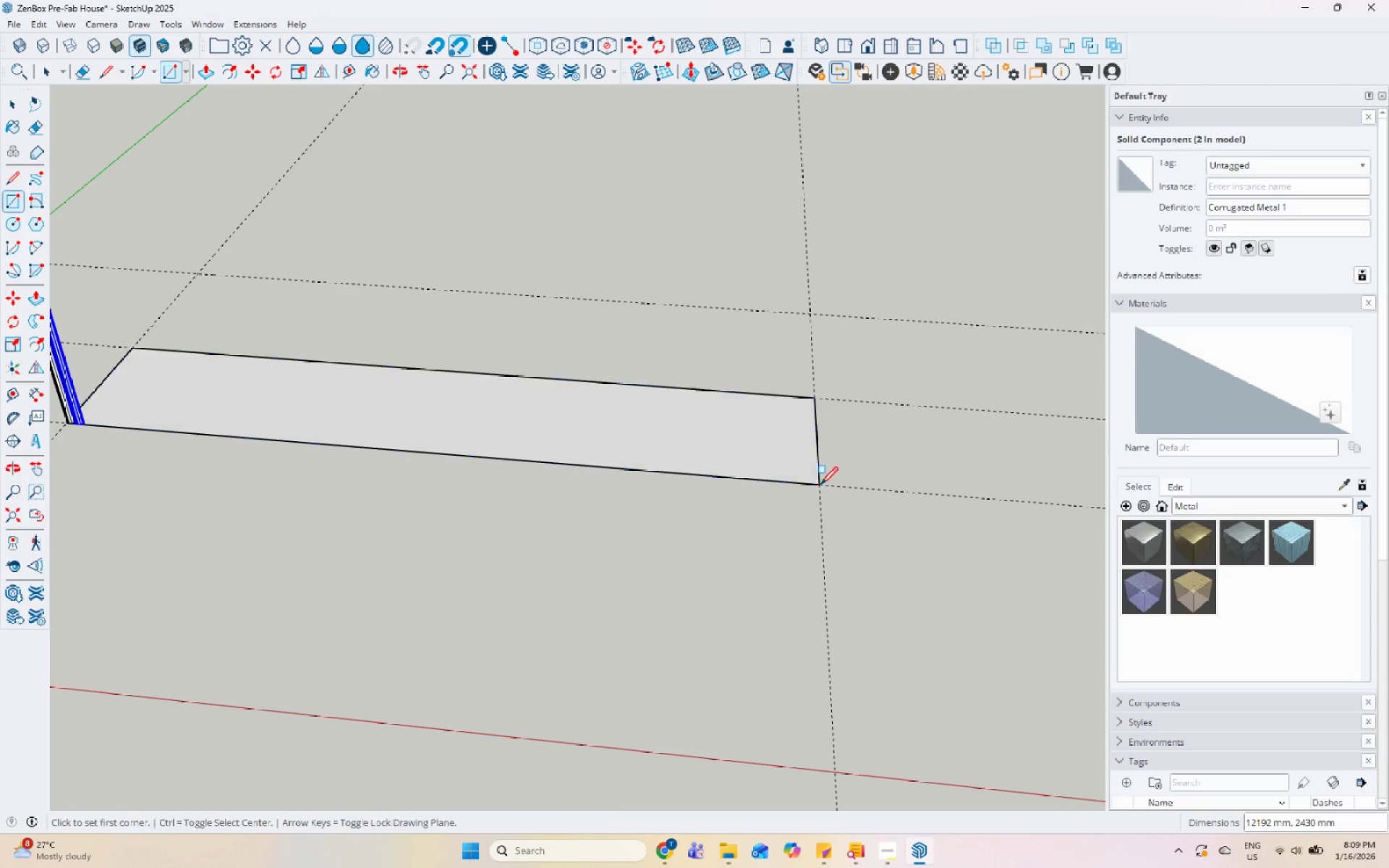 
key(Space)
 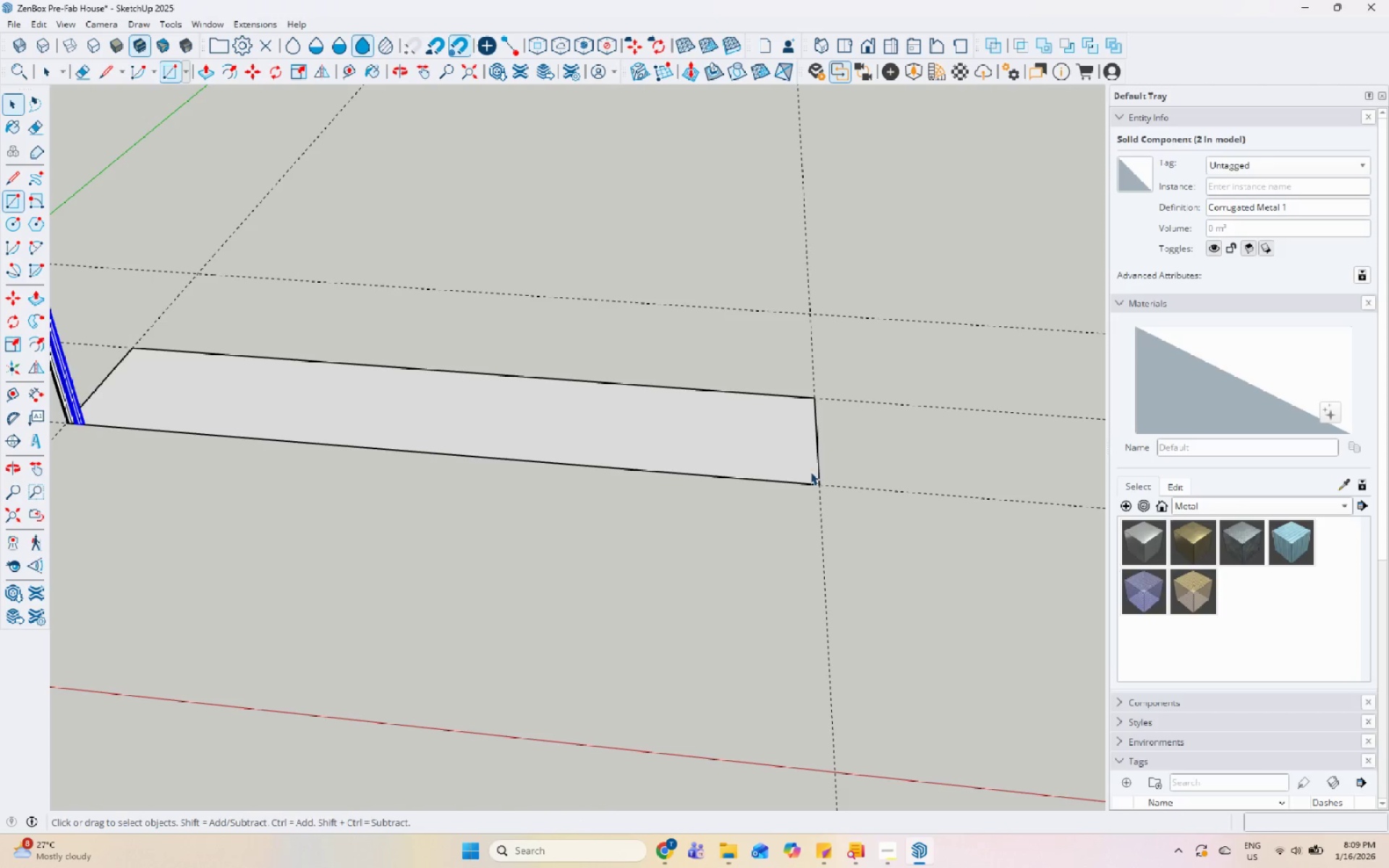 
scroll: coordinate [794, 451], scroll_direction: down, amount: 3.0
 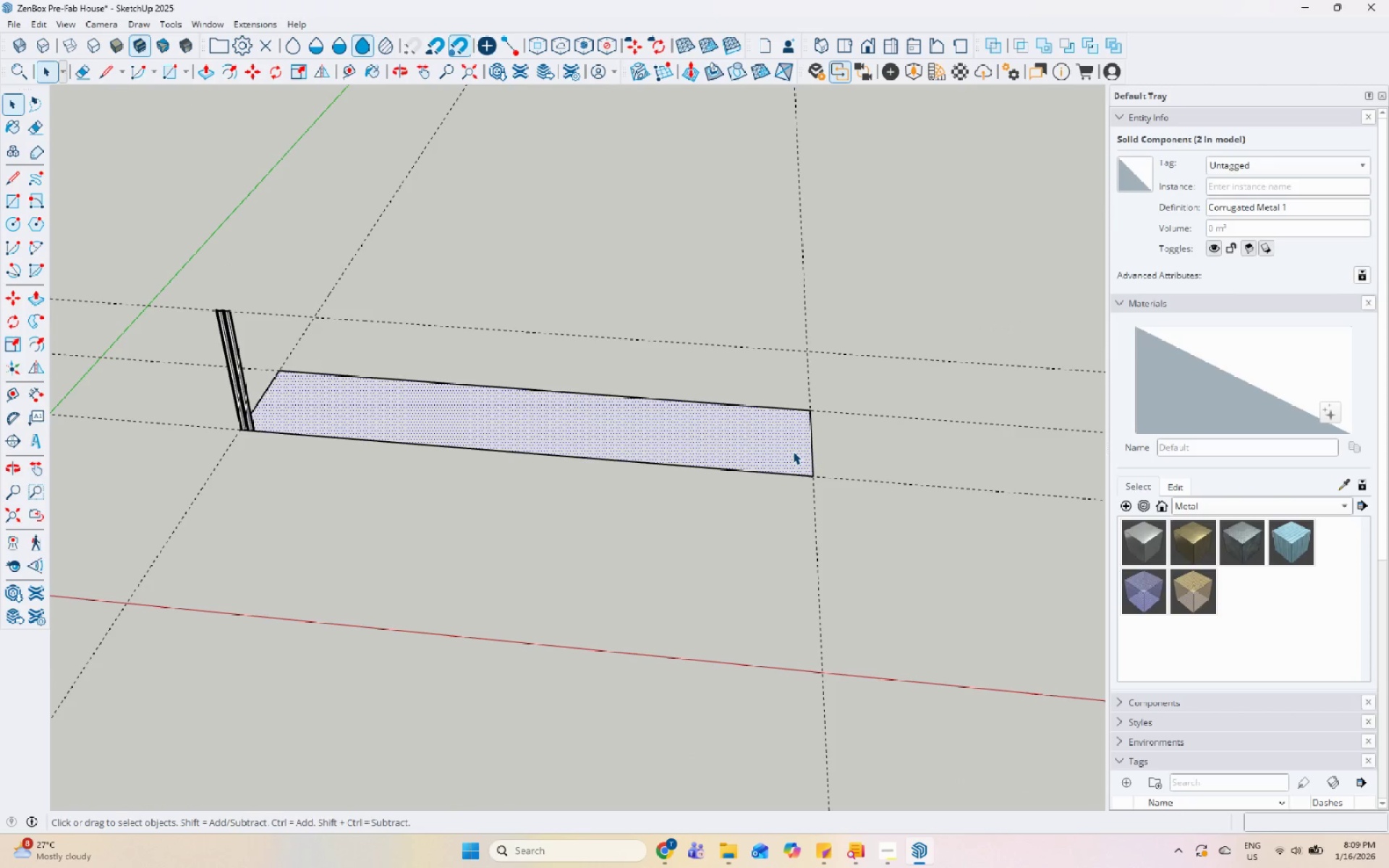 
double_click([793, 451])
 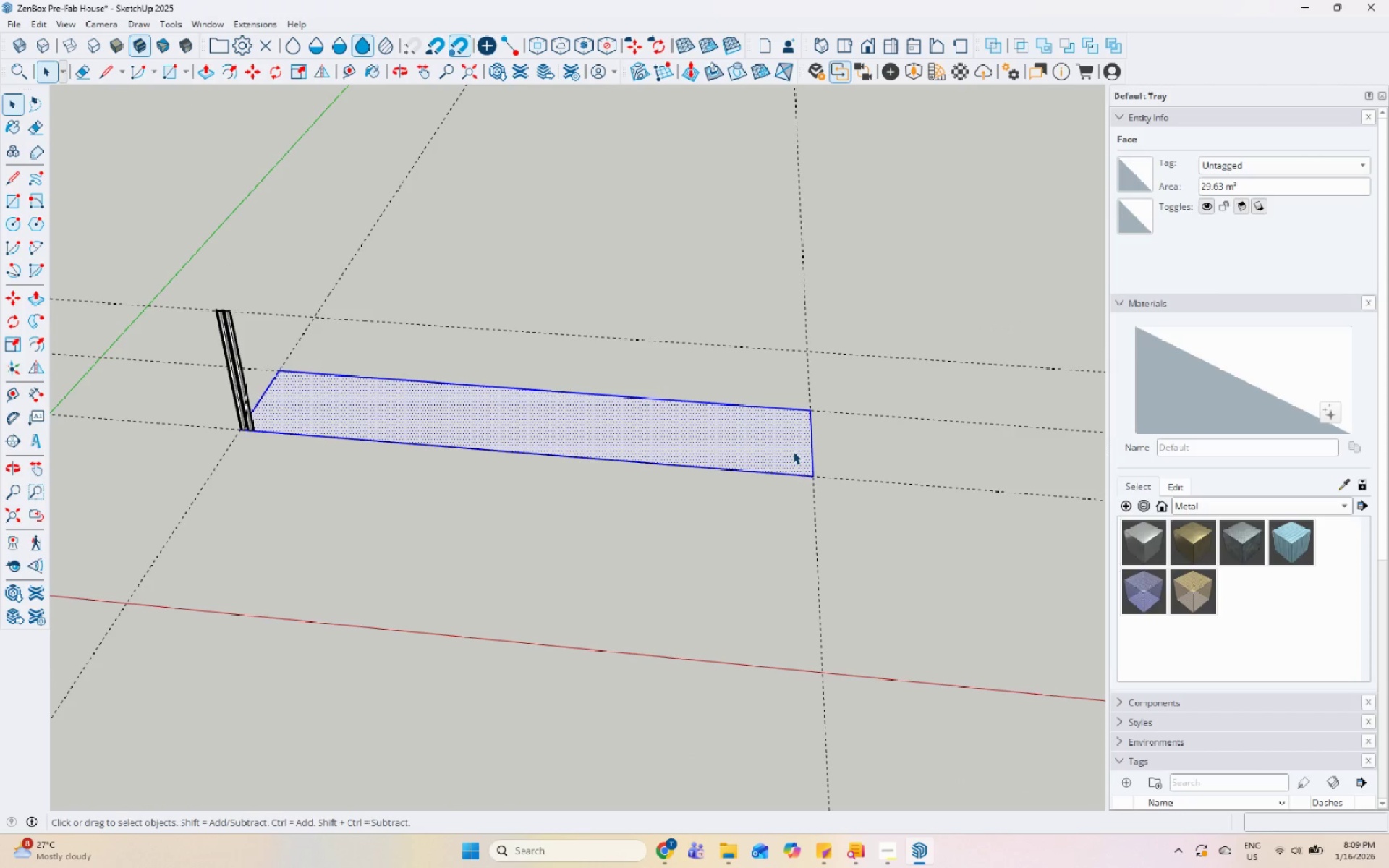 
right_click([793, 451])
 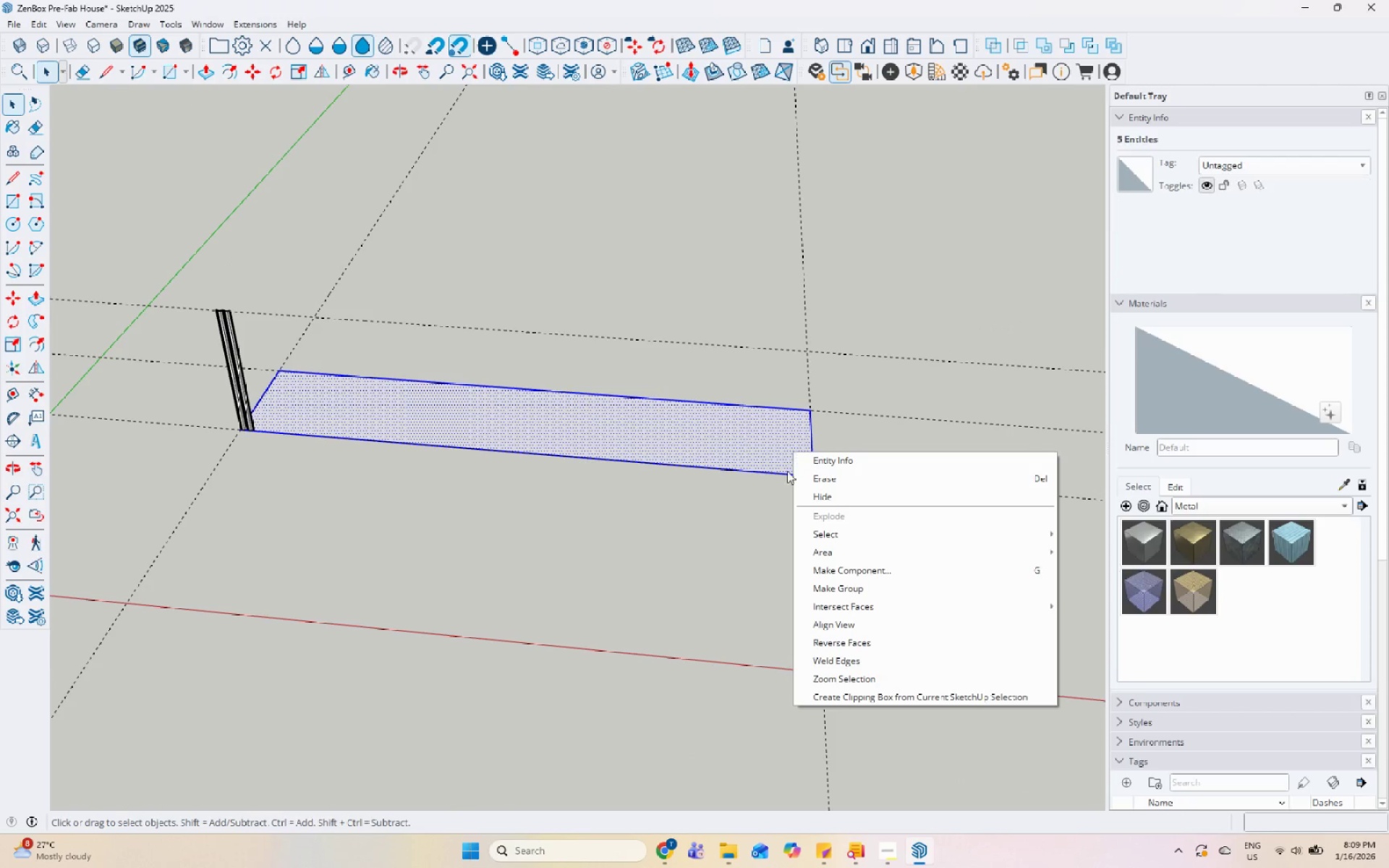 
left_click([687, 458])
 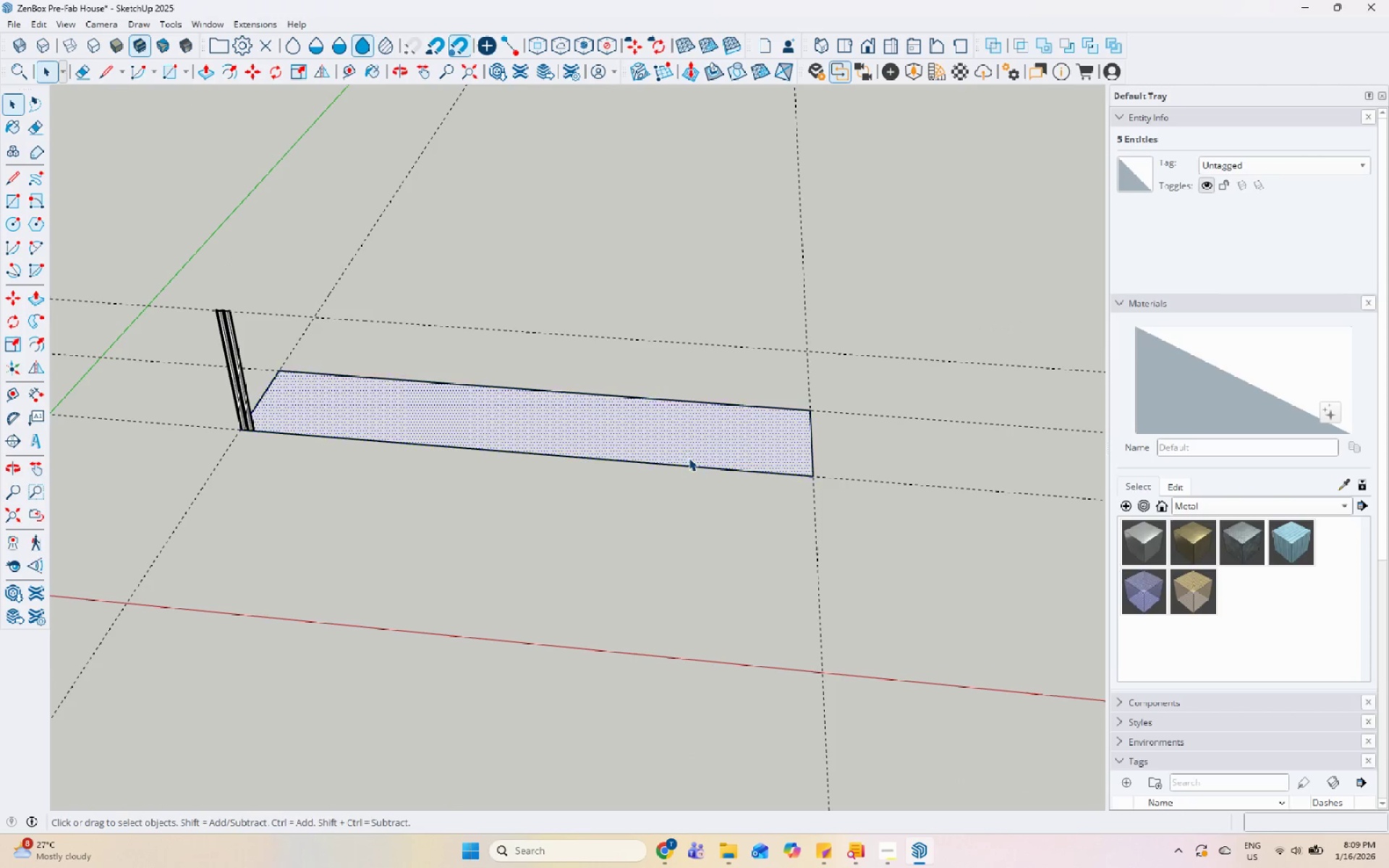 
left_click([800, 453])
 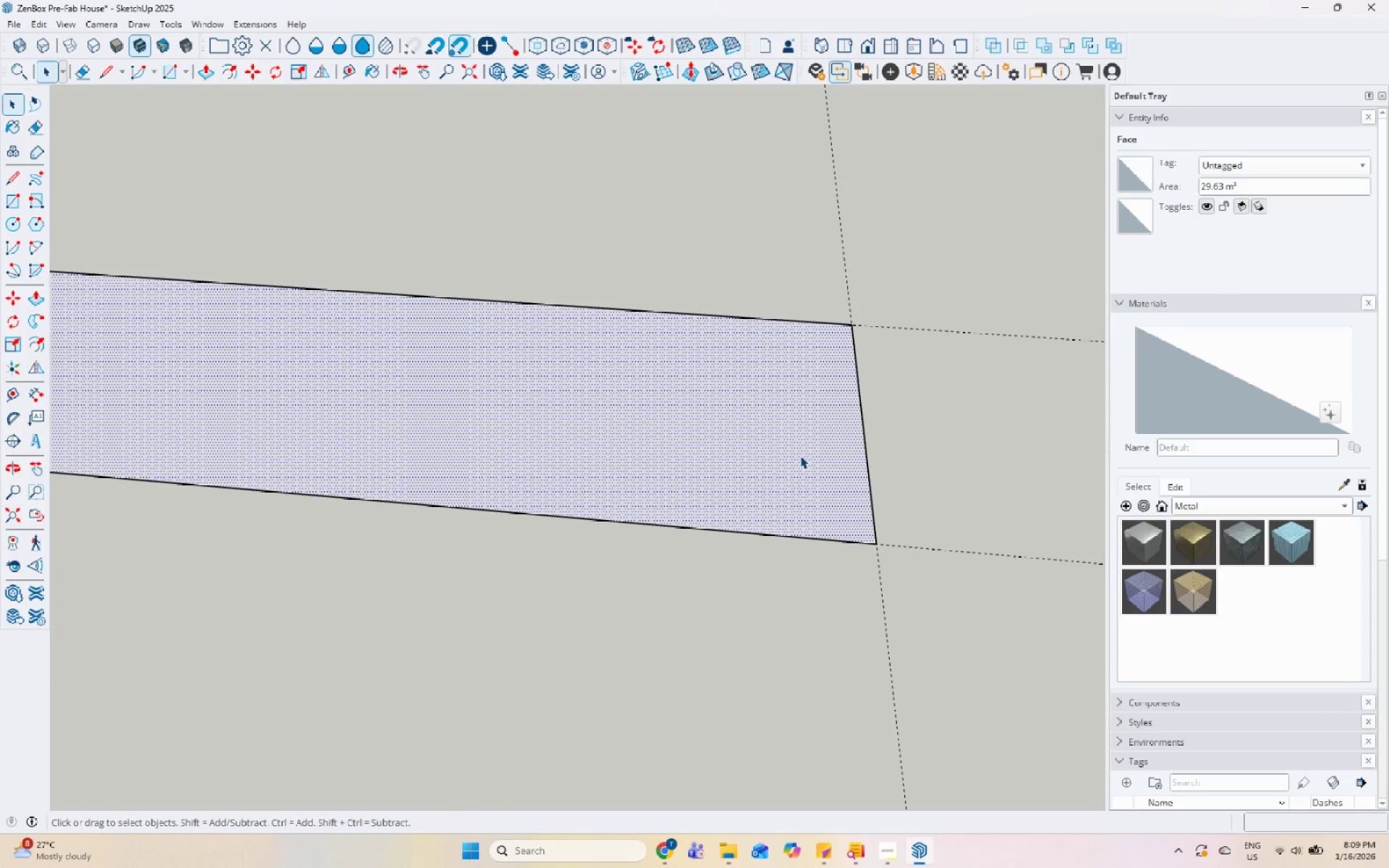 
scroll: coordinate [804, 452], scroll_direction: up, amount: 12.0
 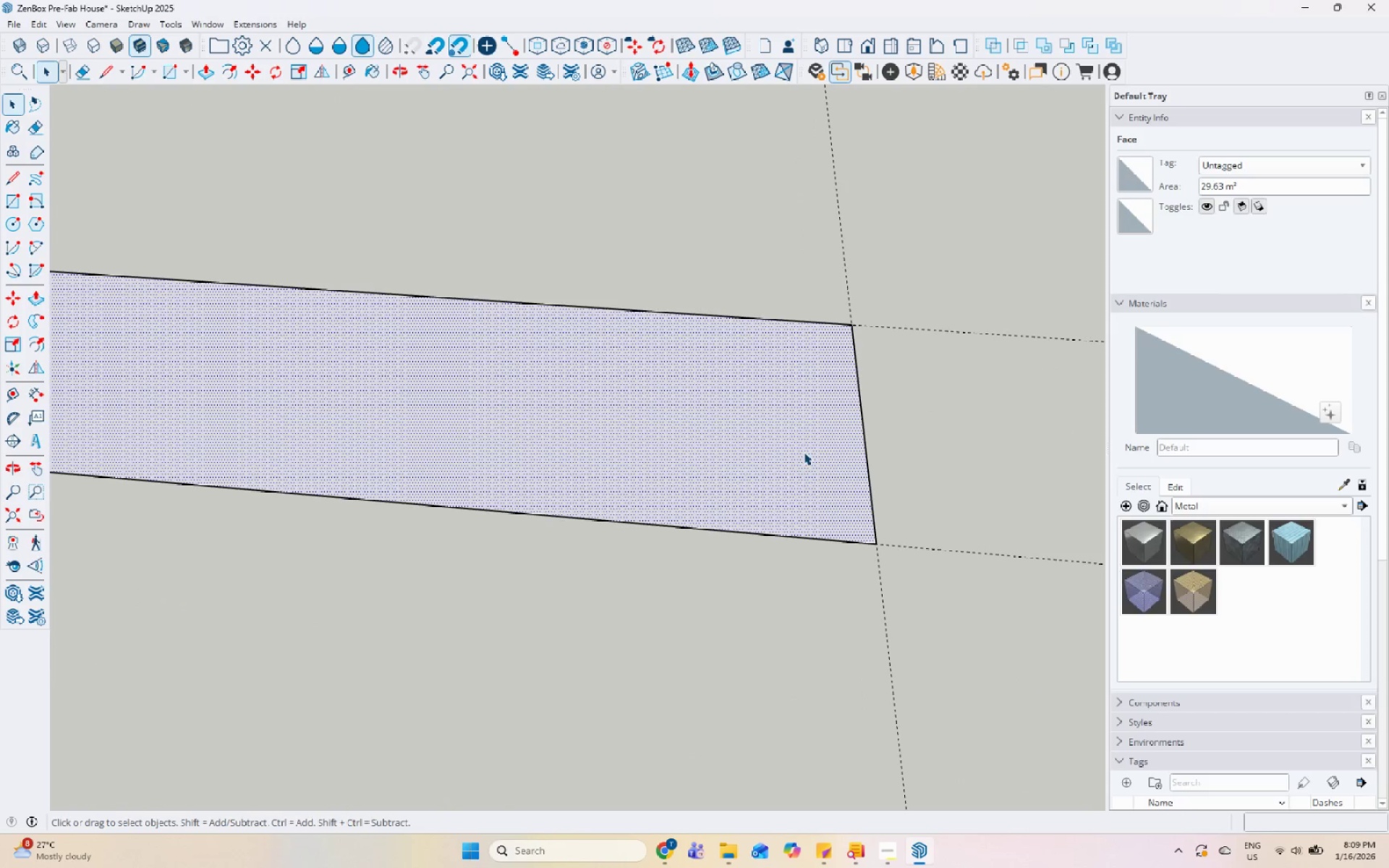 
key(P)
 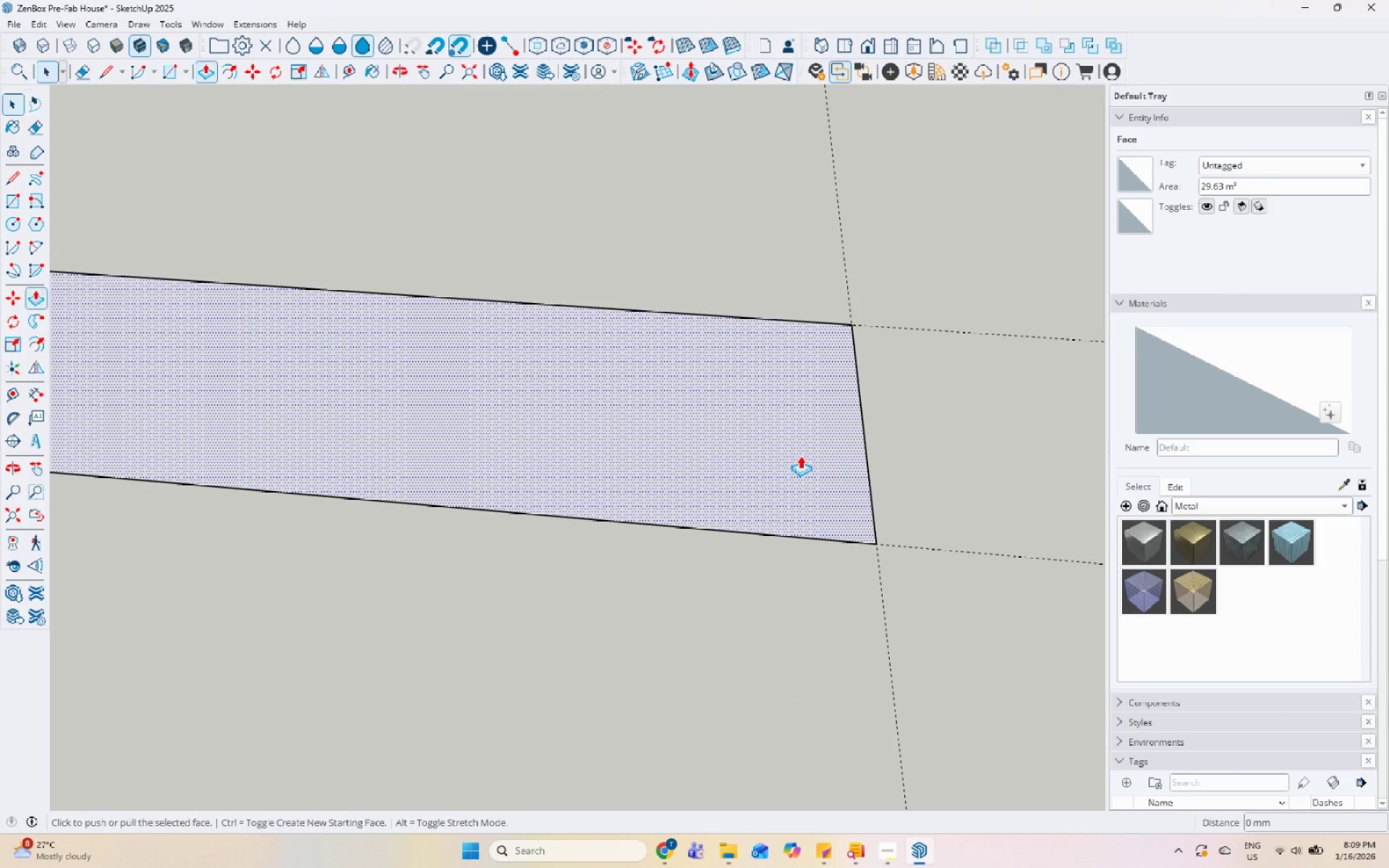 
left_click([800, 456])
 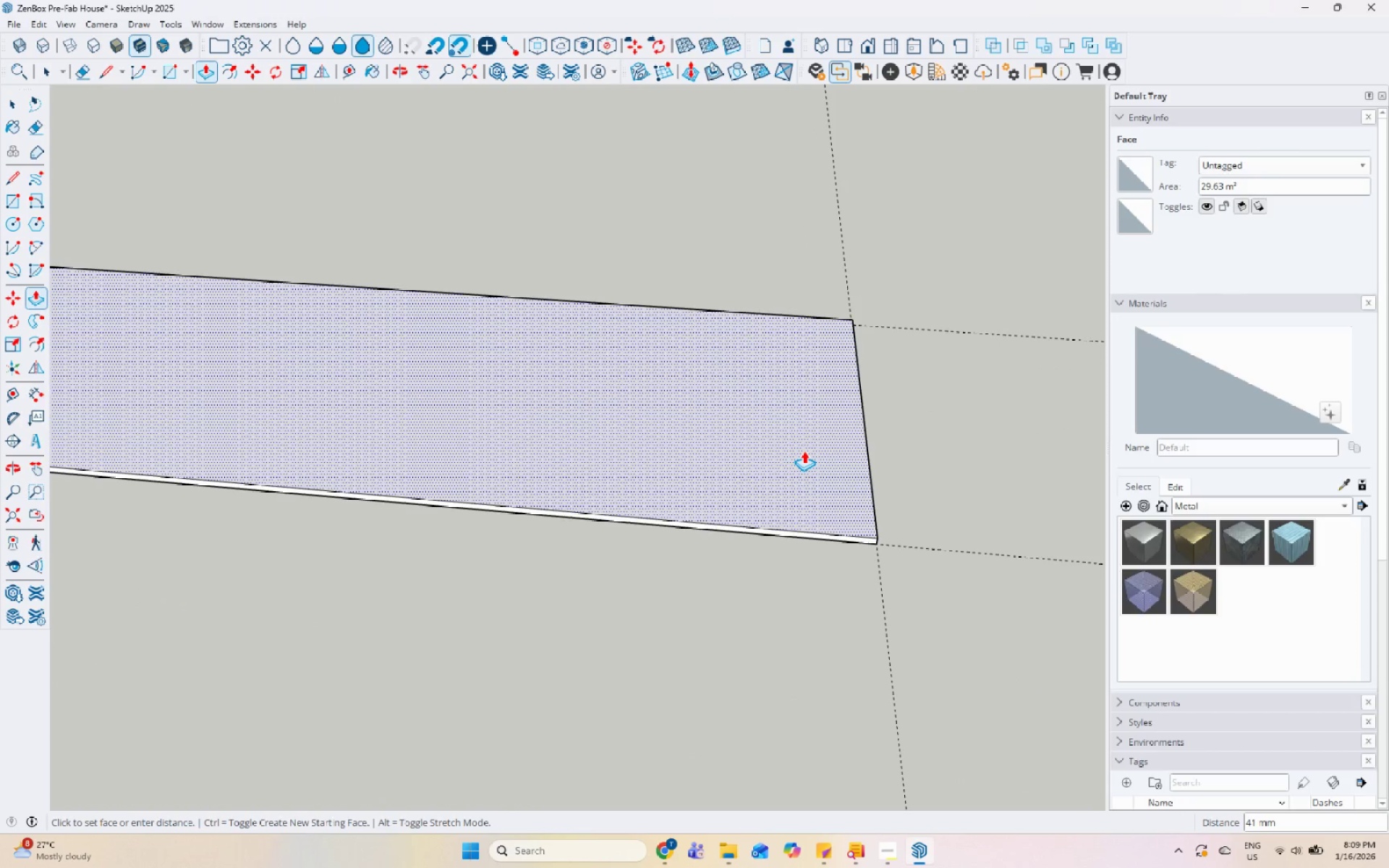 
key(Numpad5)
 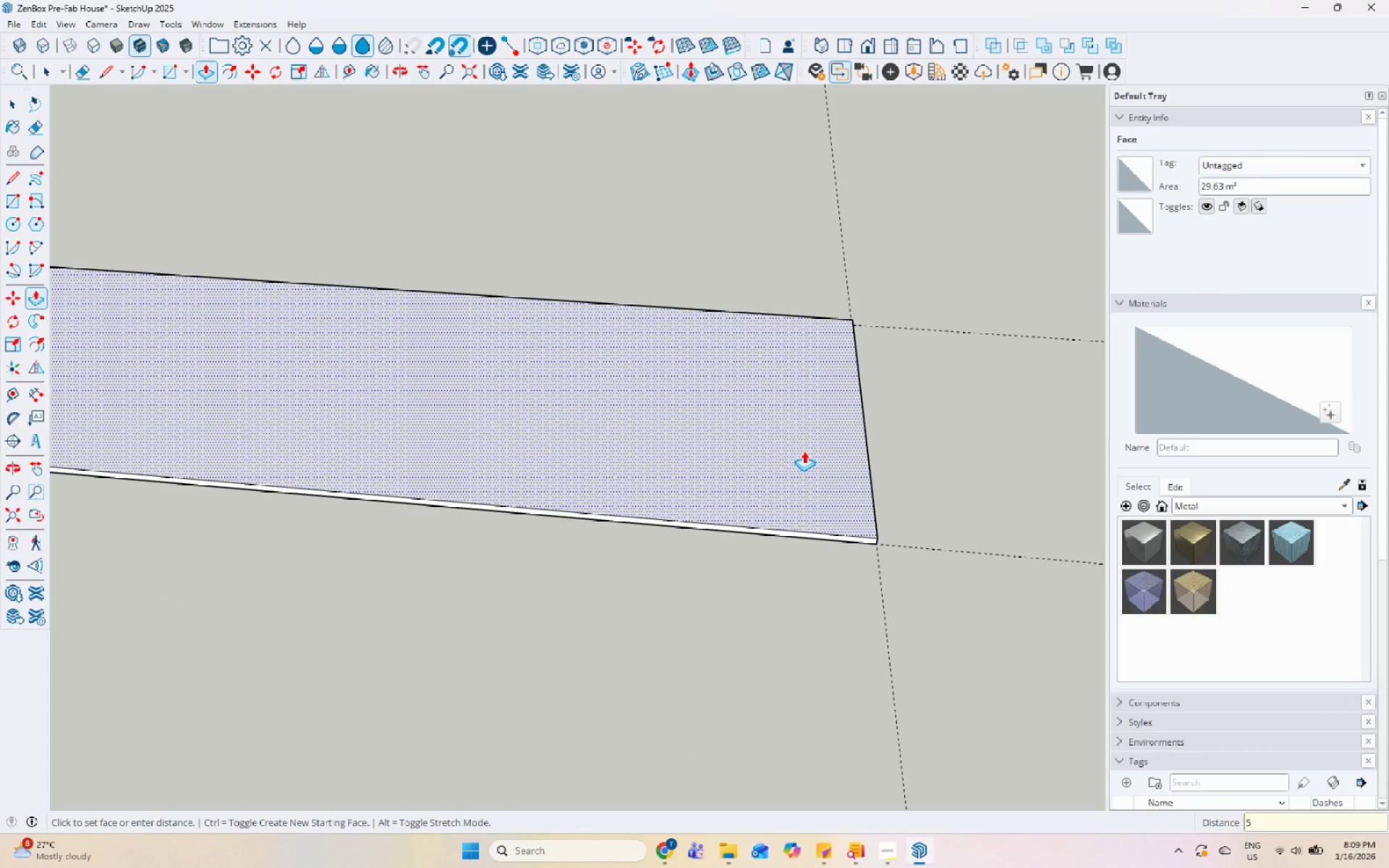 
key(Numpad0)
 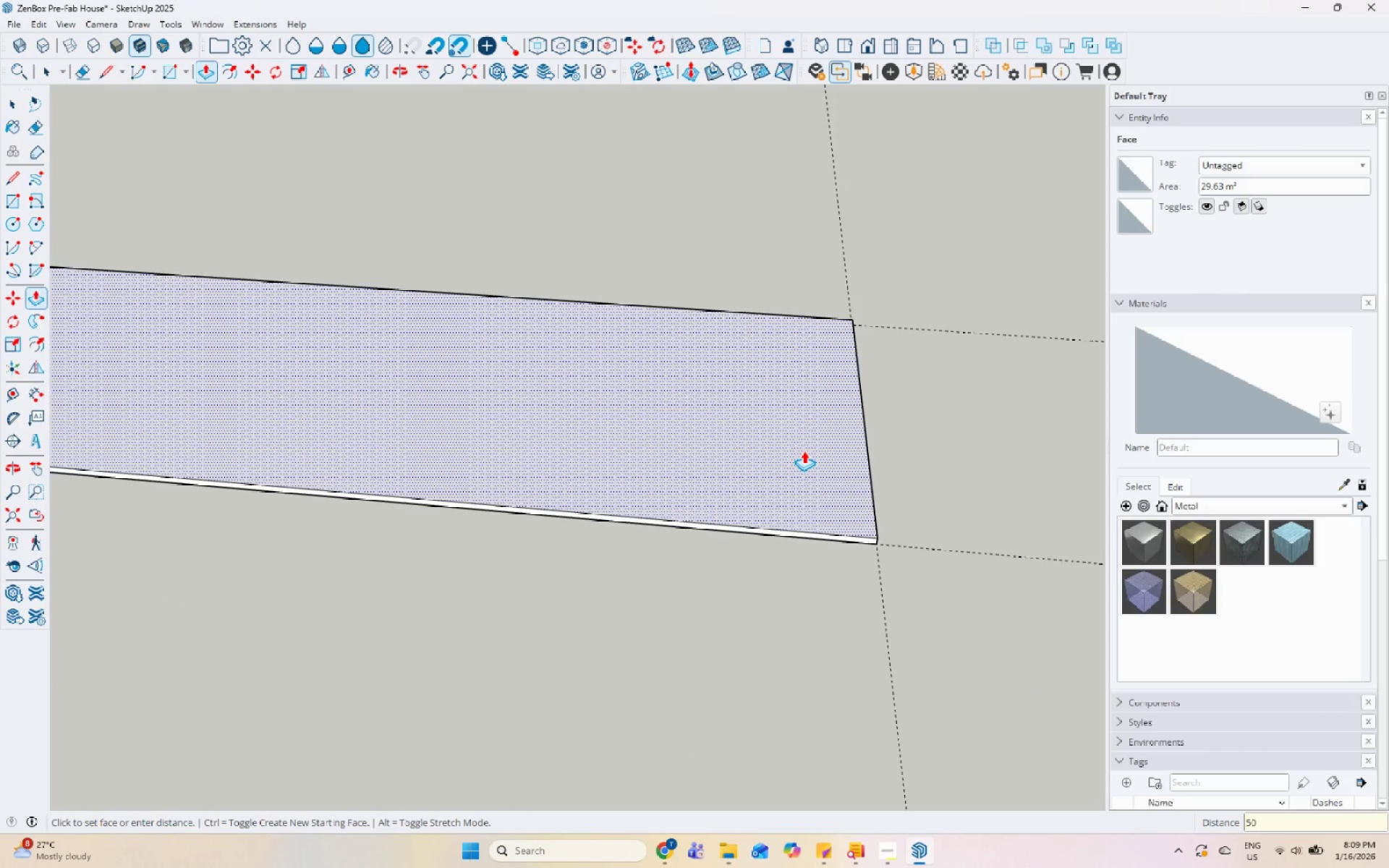 
key(Enter)
 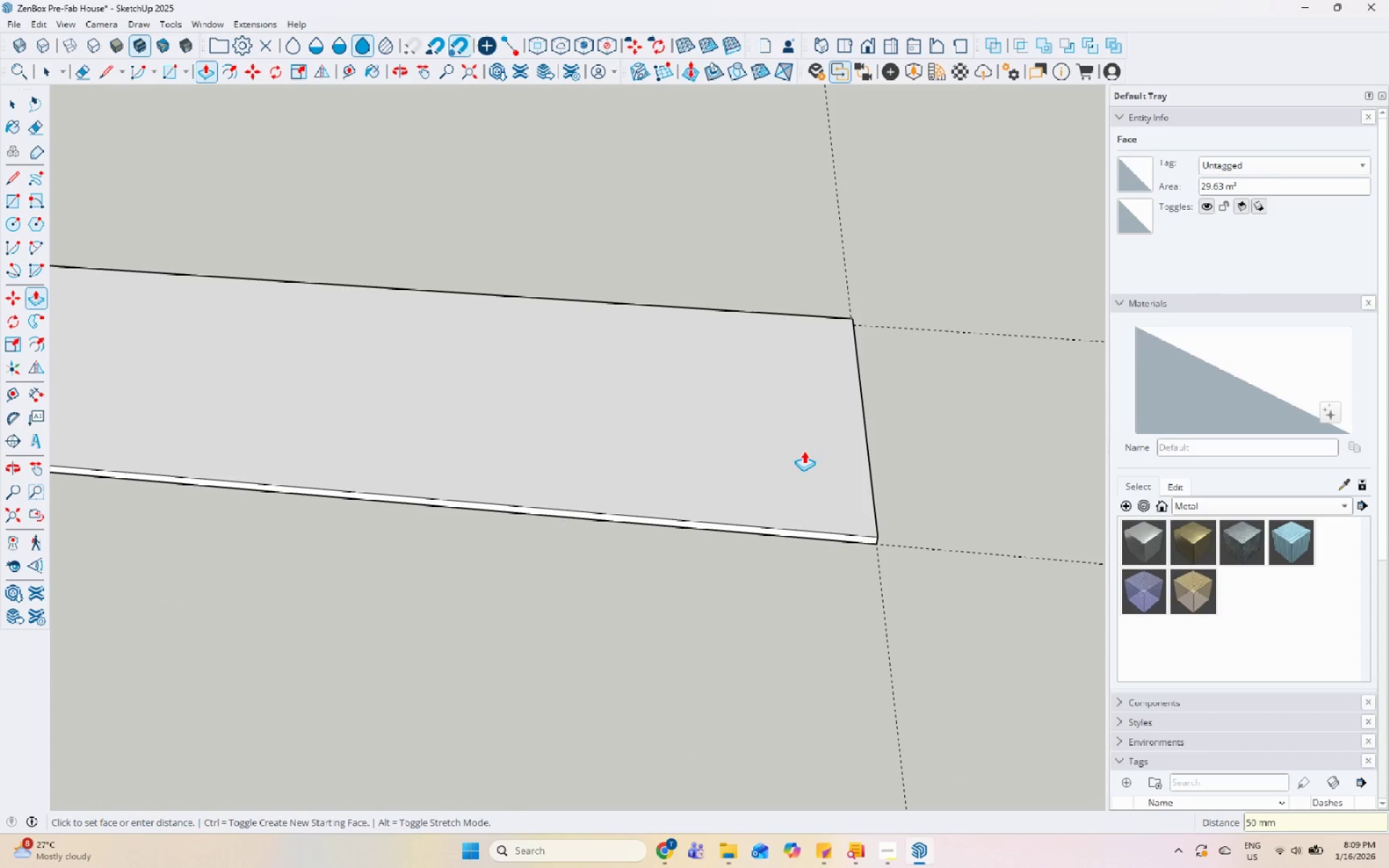 
key(Space)
 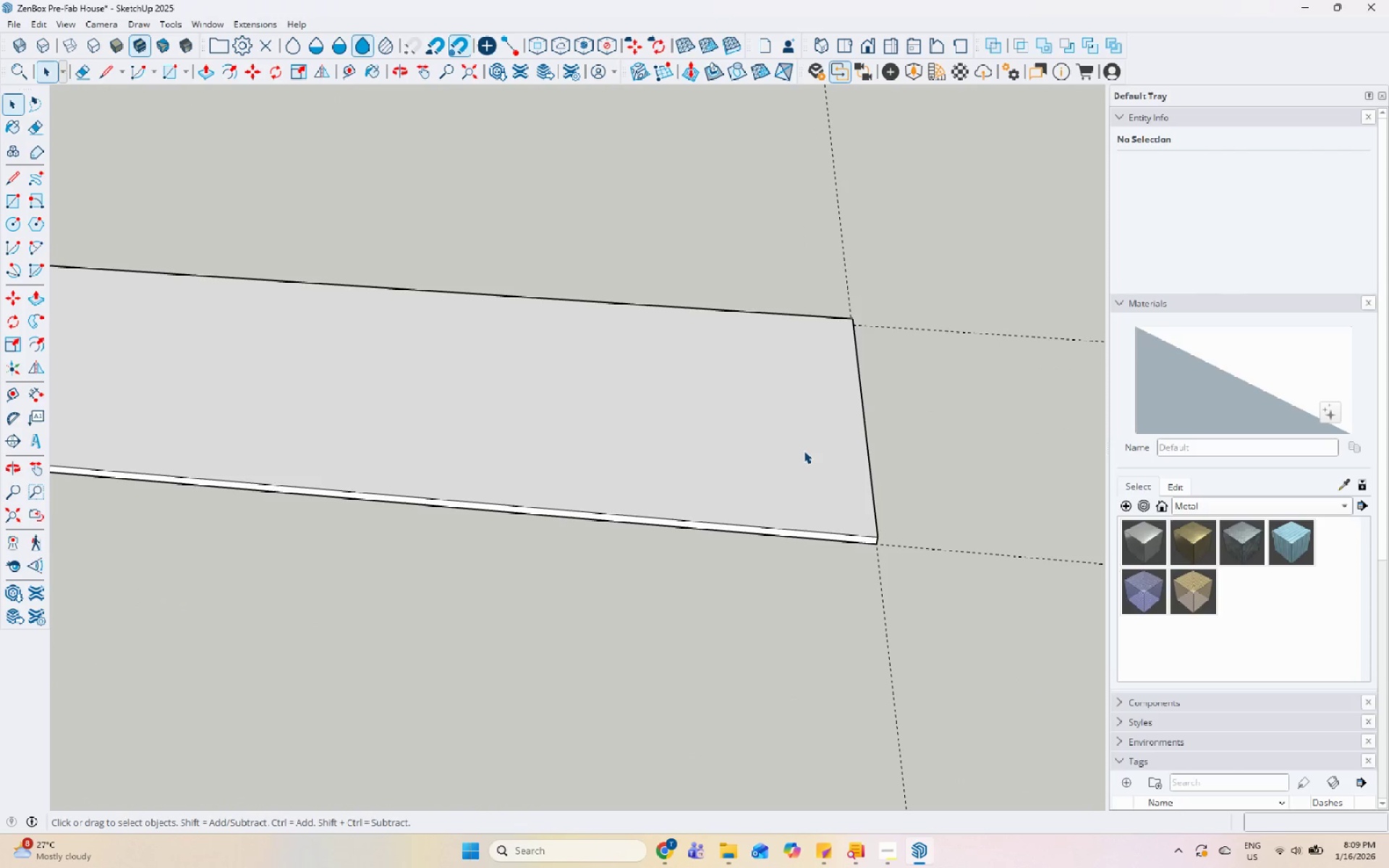 
double_click([804, 451])
 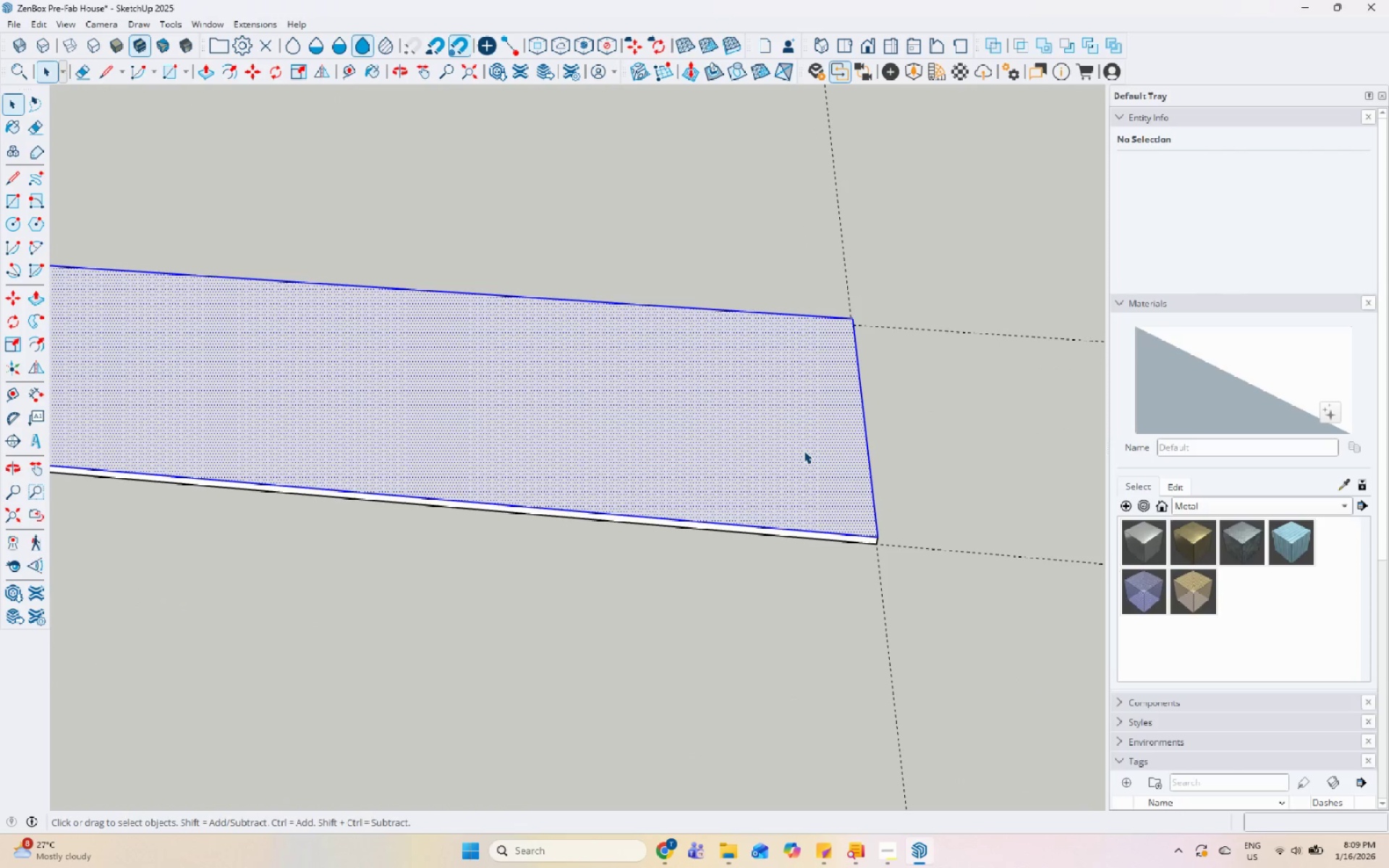 
triple_click([804, 451])
 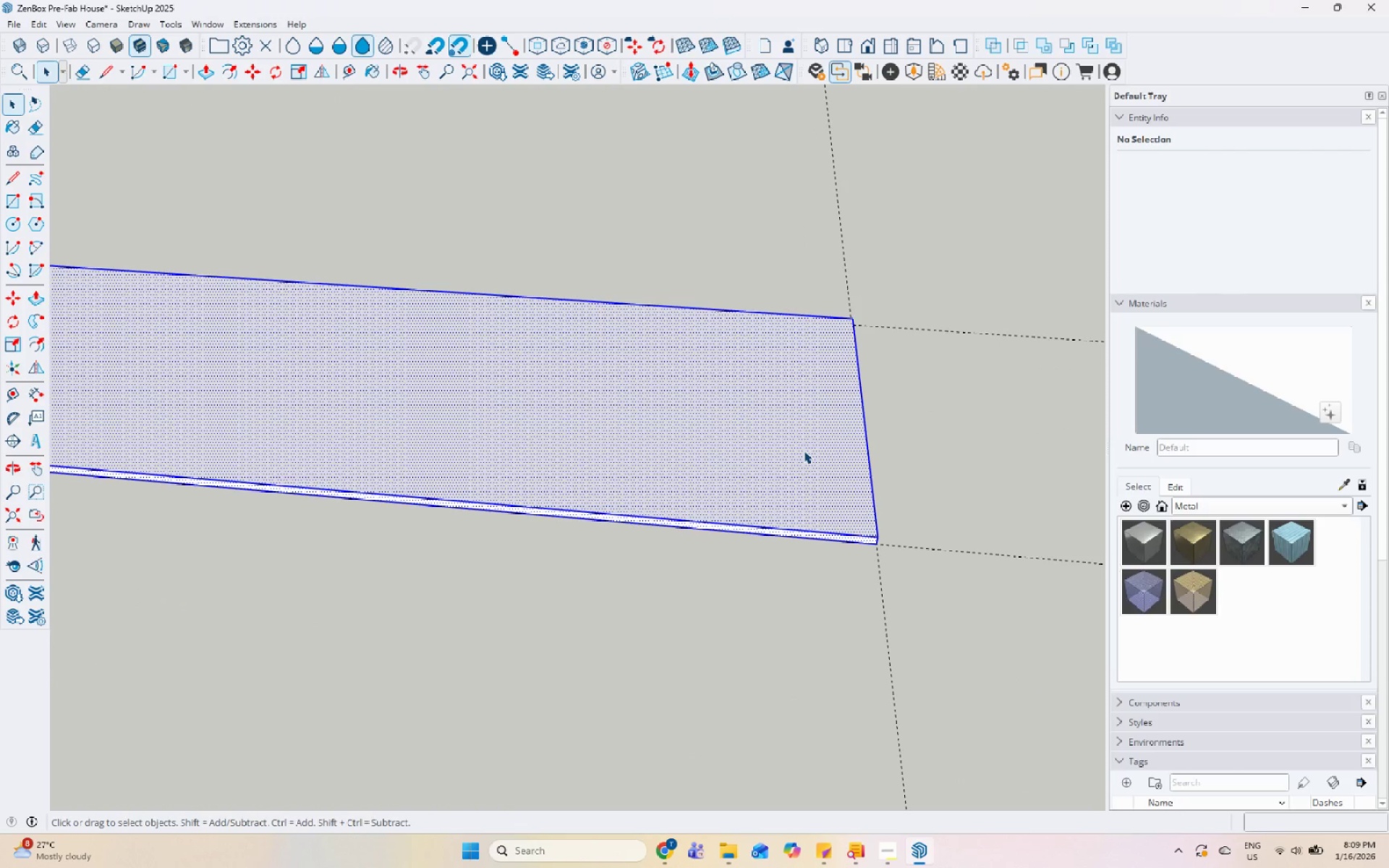 
right_click([804, 451])
 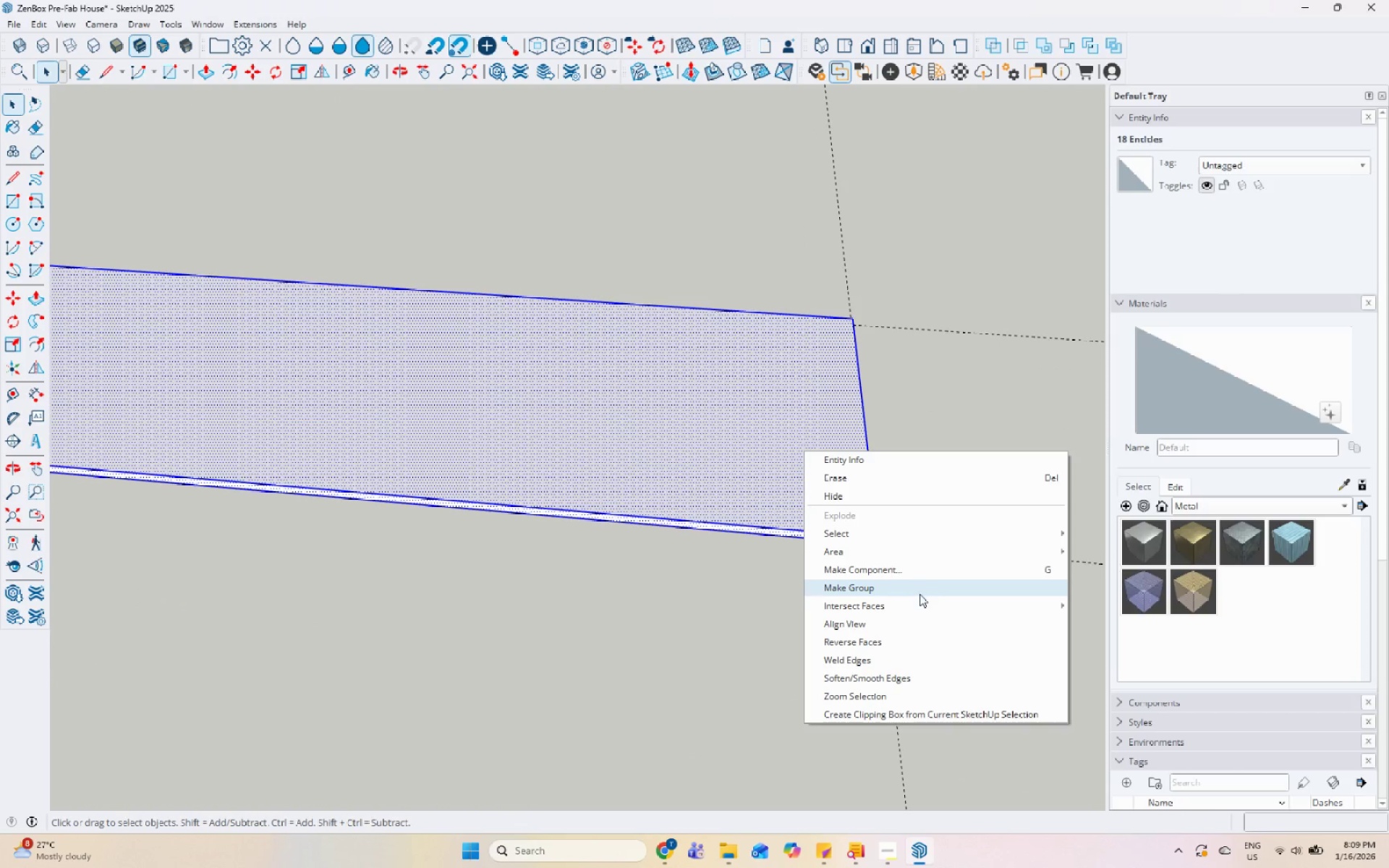 
left_click([919, 594])
 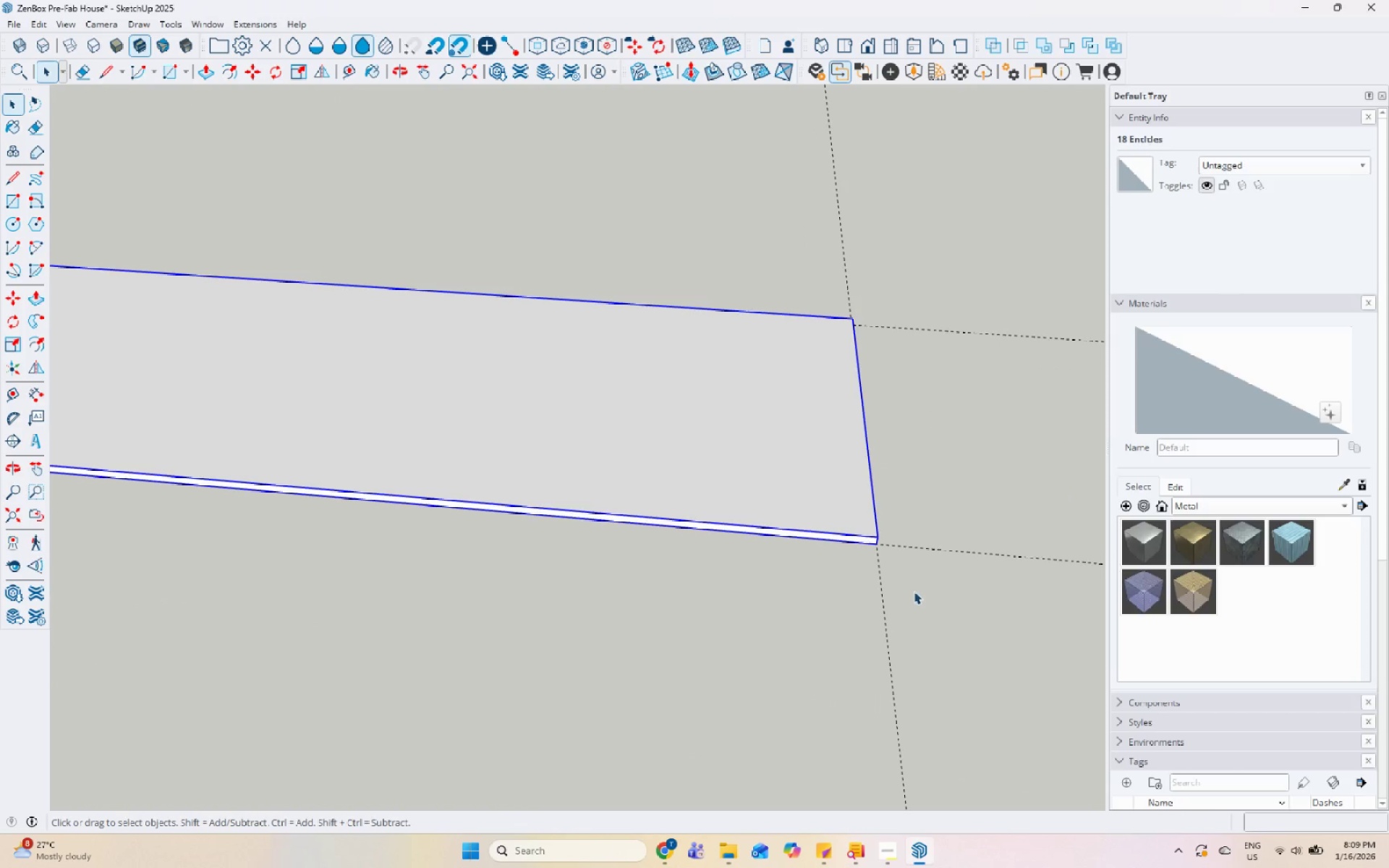 
scroll: coordinate [873, 571], scroll_direction: down, amount: 4.0
 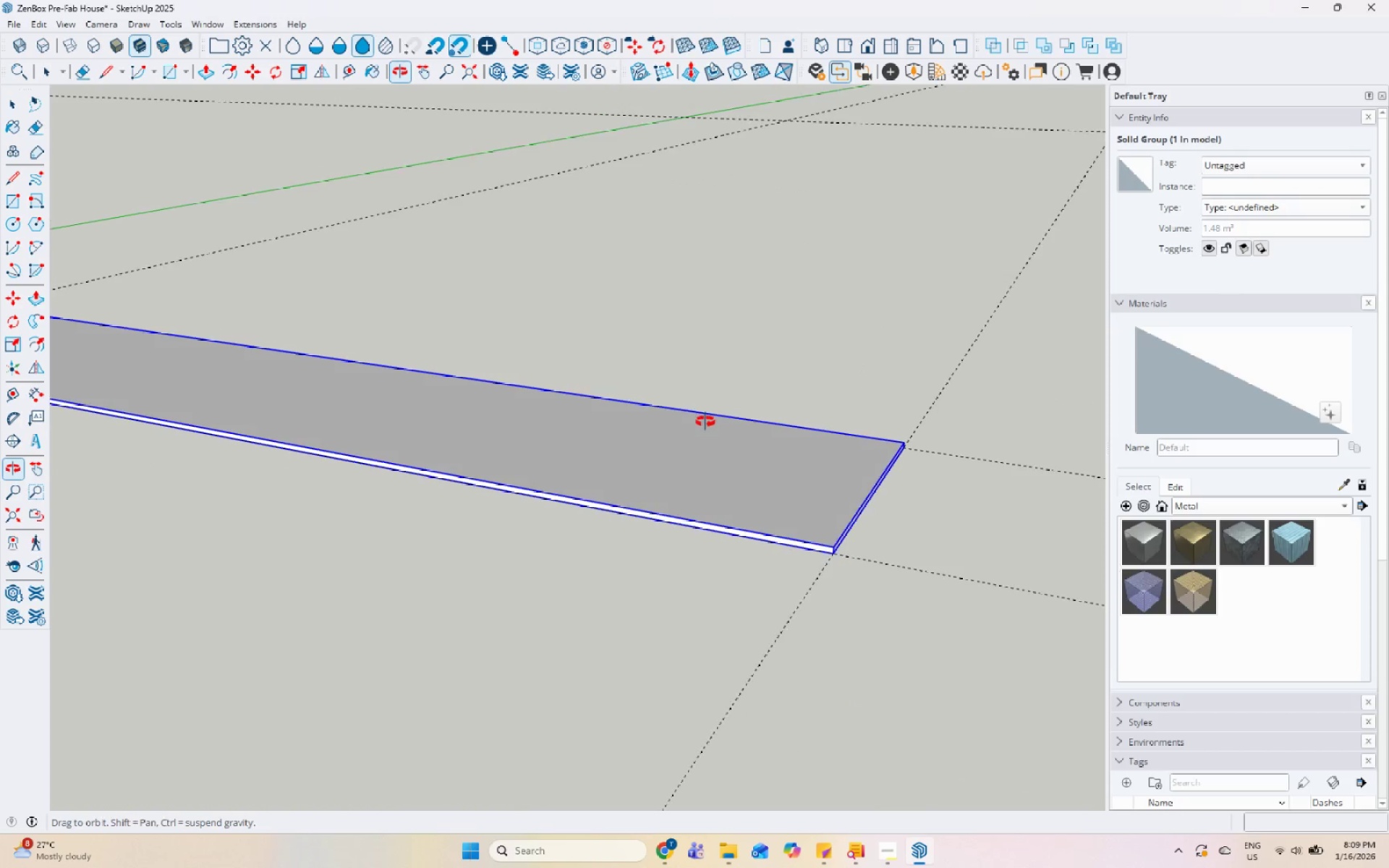 
left_click([848, 517])
 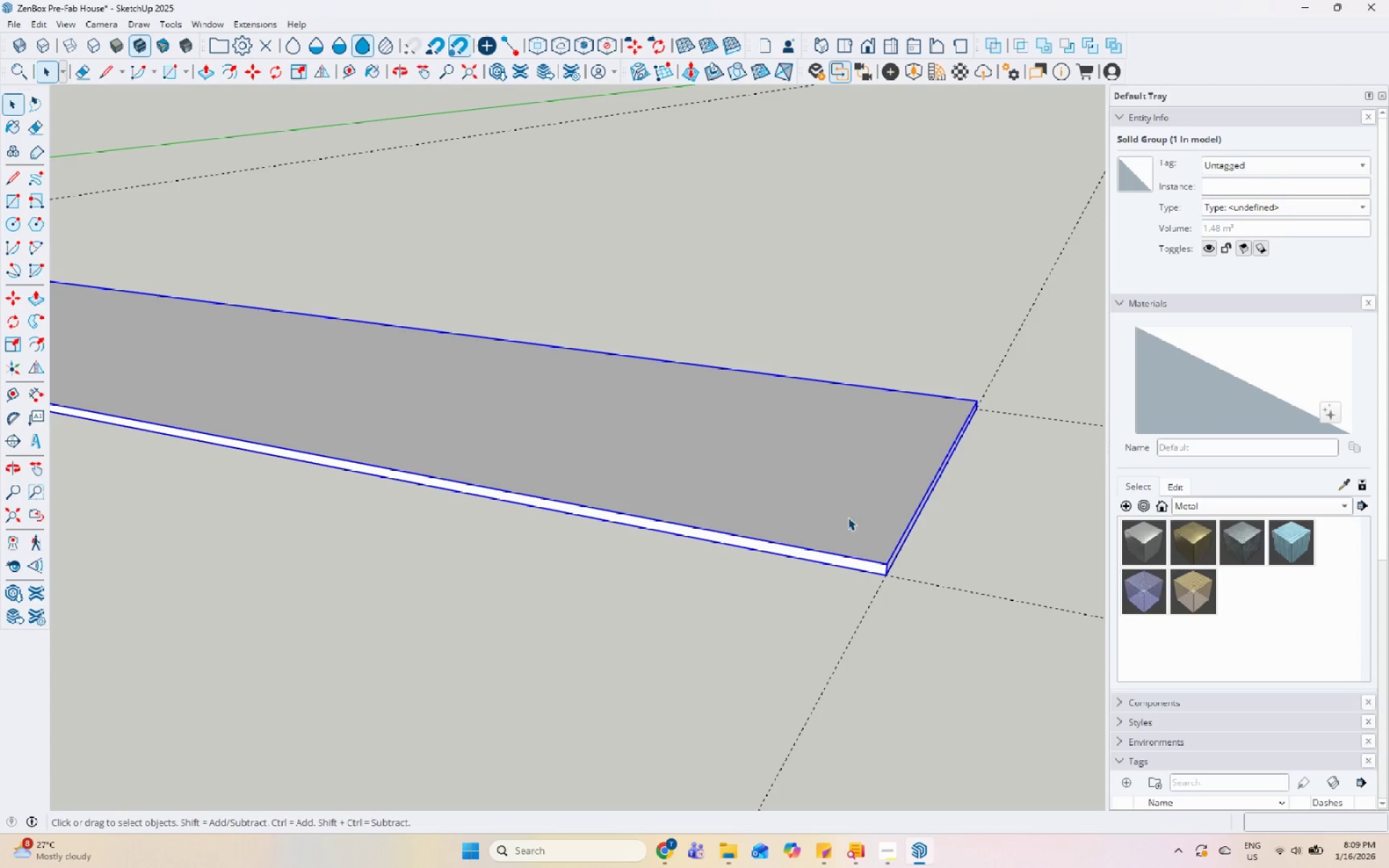 
scroll: coordinate [764, 527], scroll_direction: up, amount: 5.0
 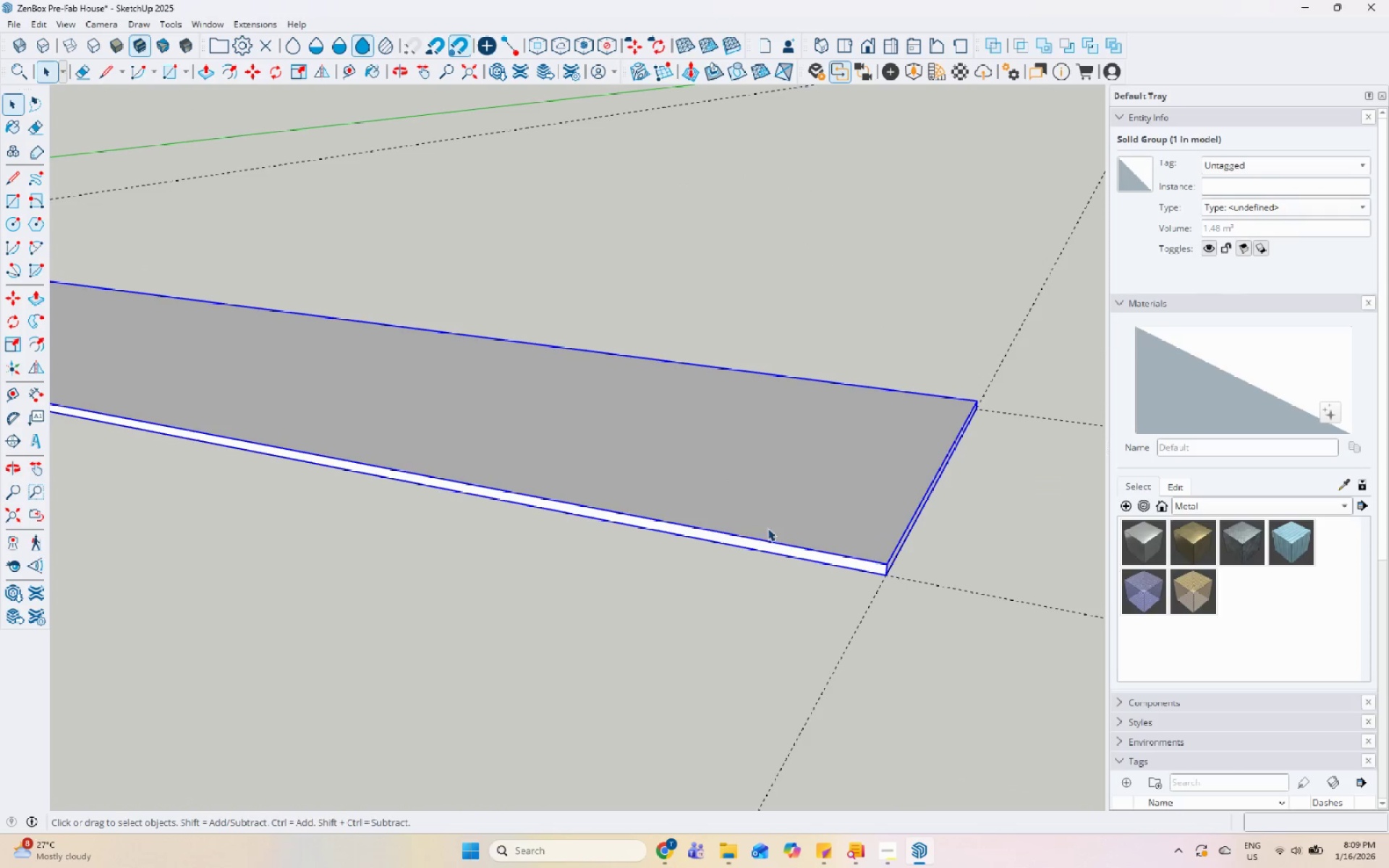 
double_click([855, 499])
 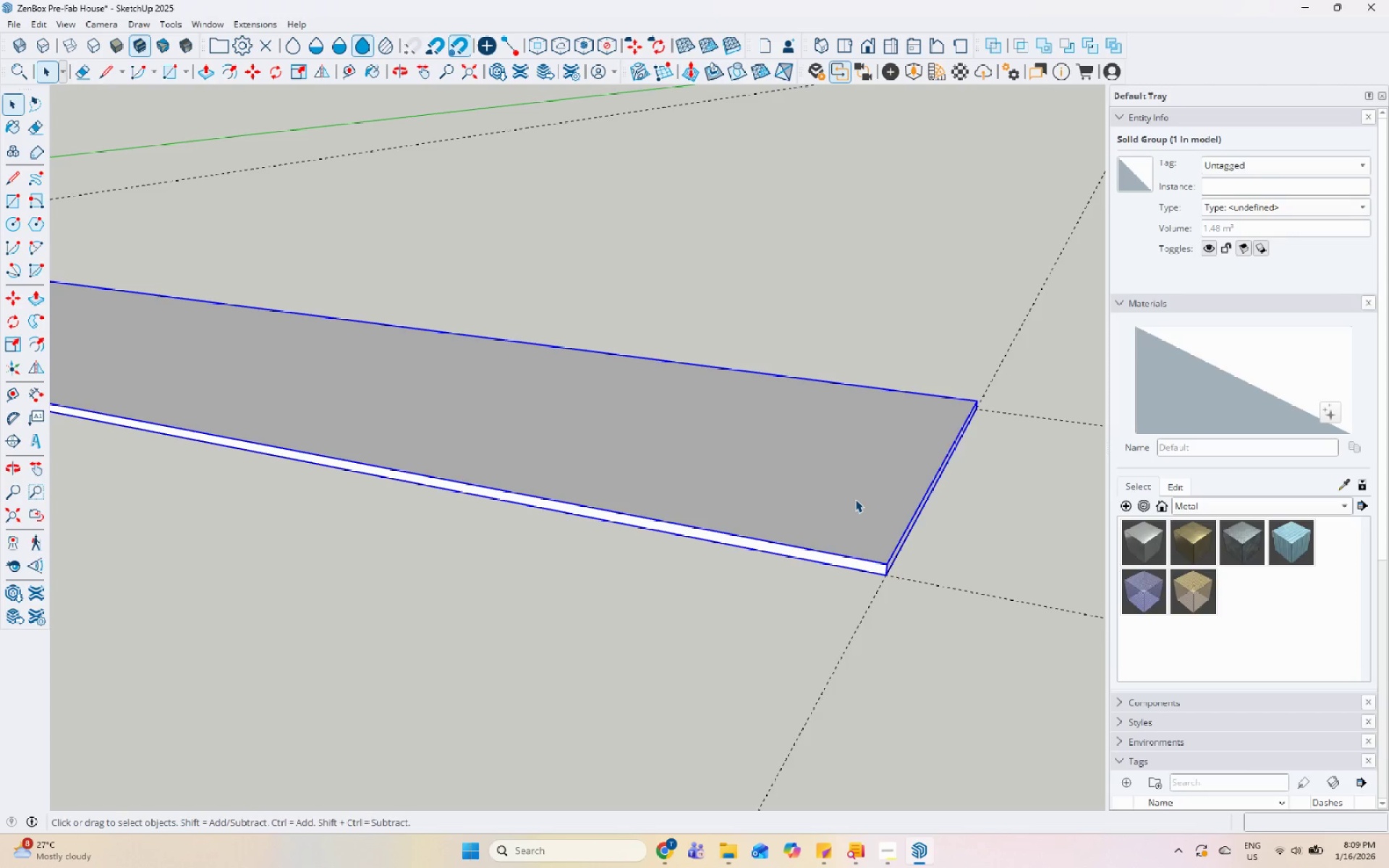 
triple_click([855, 499])
 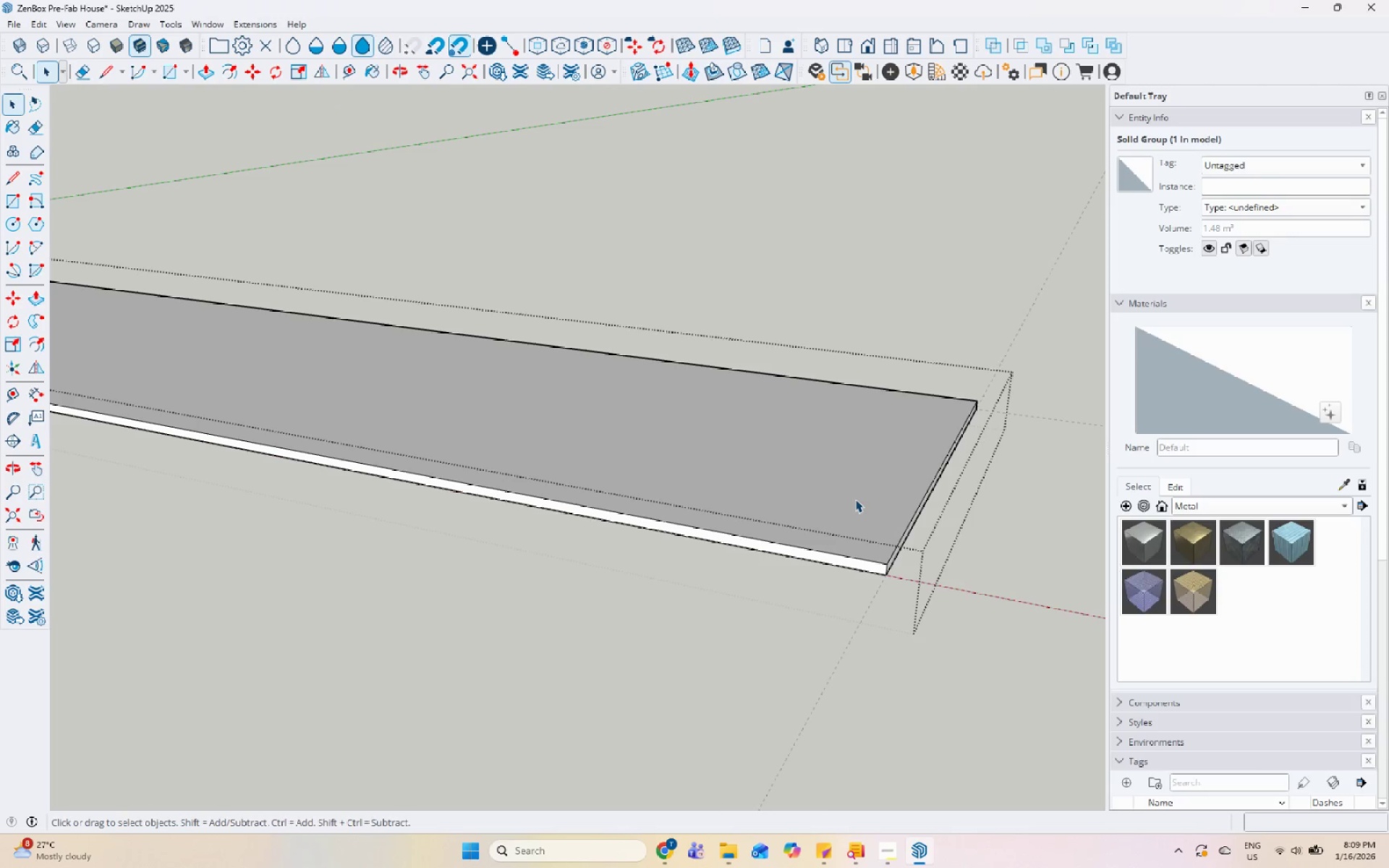 
triple_click([866, 482])
 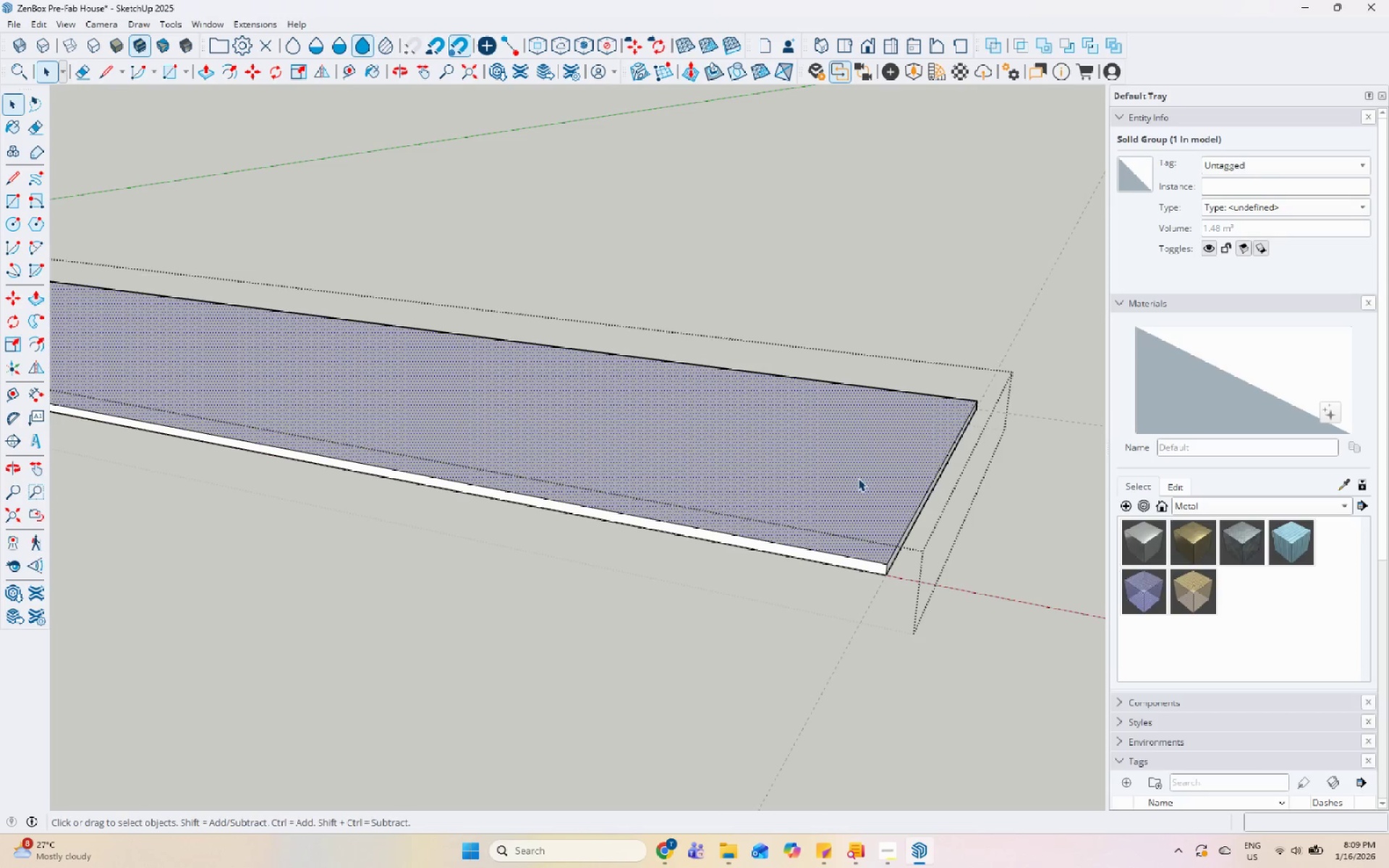 
key(P)
 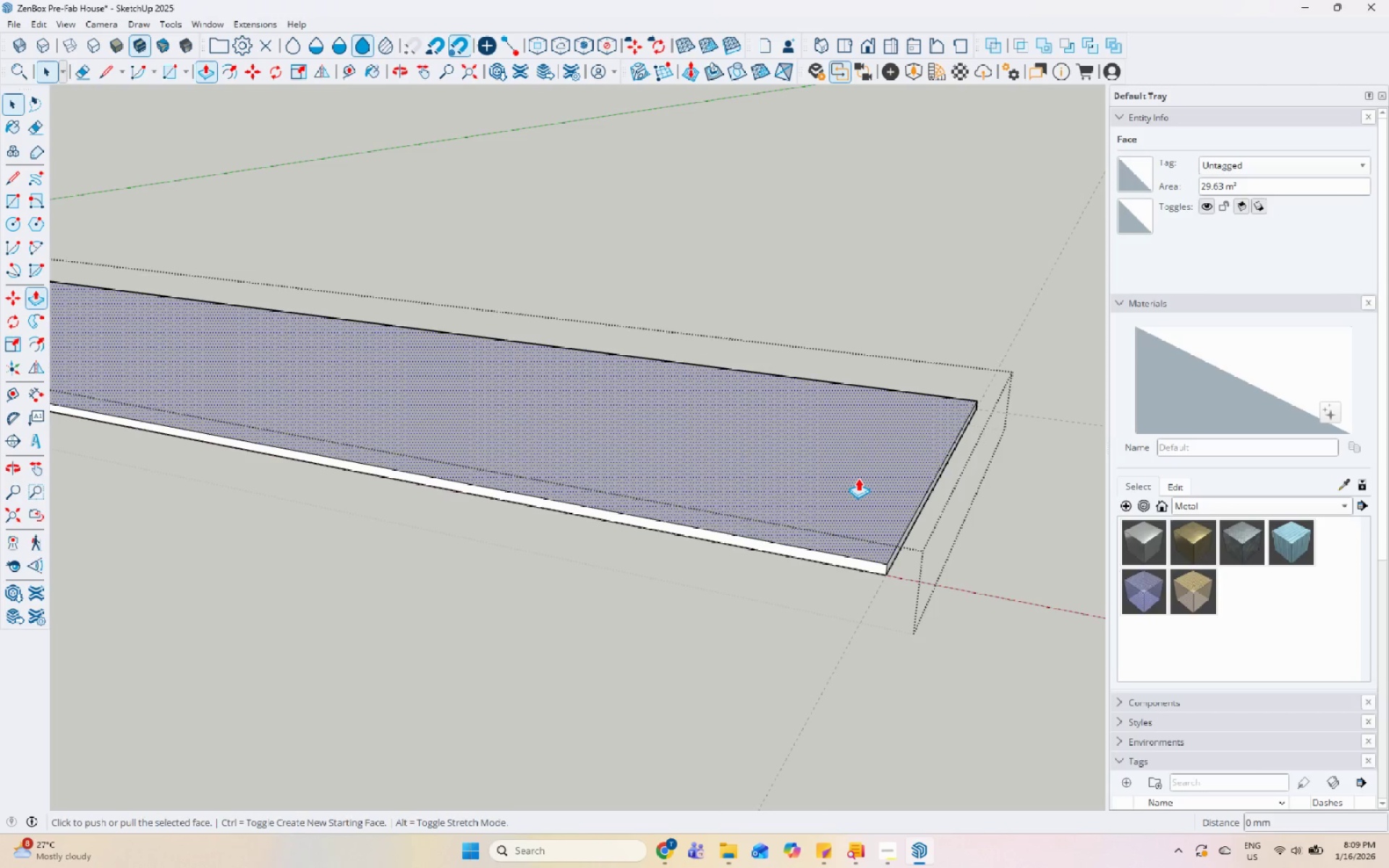 
left_click([858, 478])
 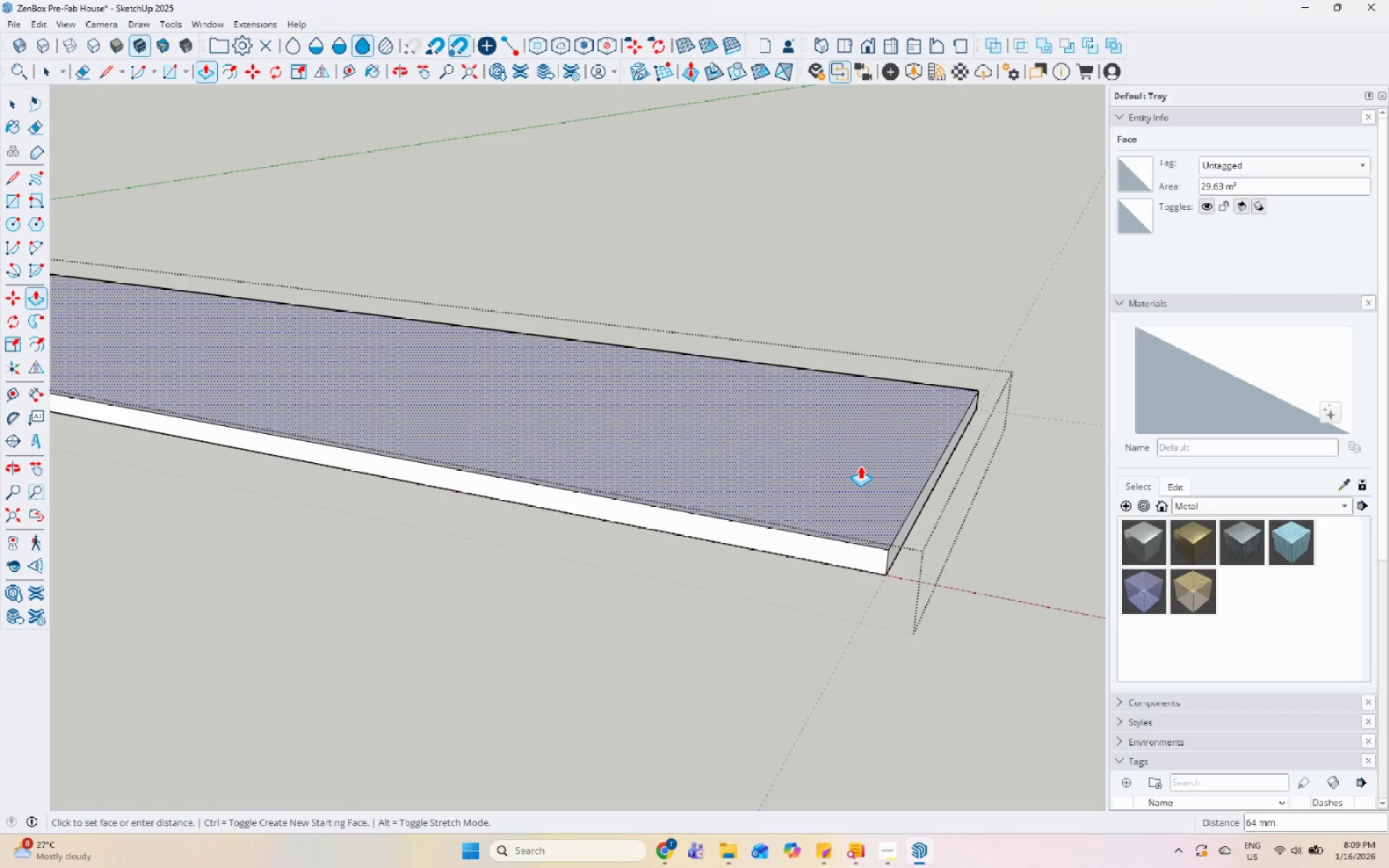 
key(Numpad1)
 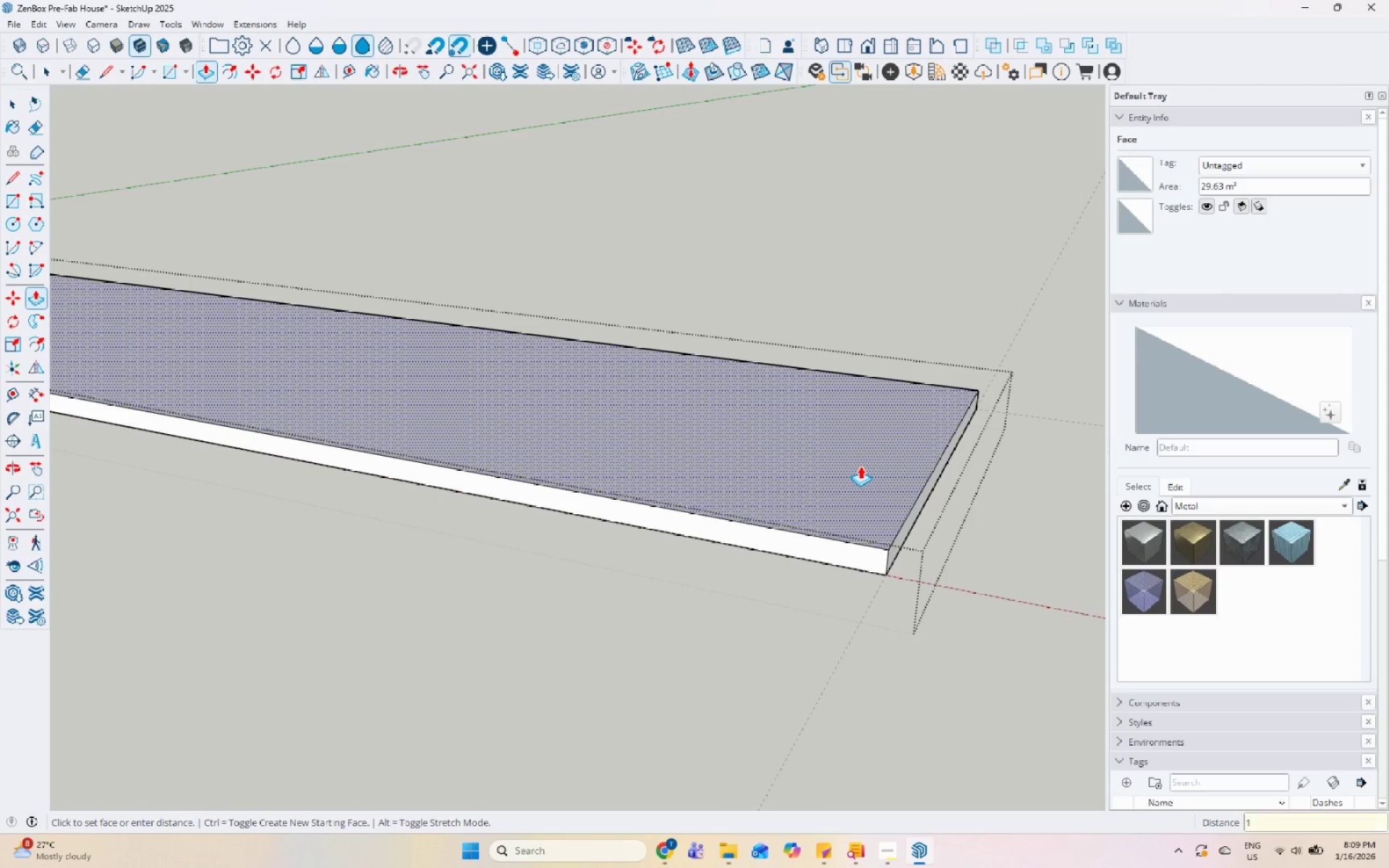 
key(Numpad5)
 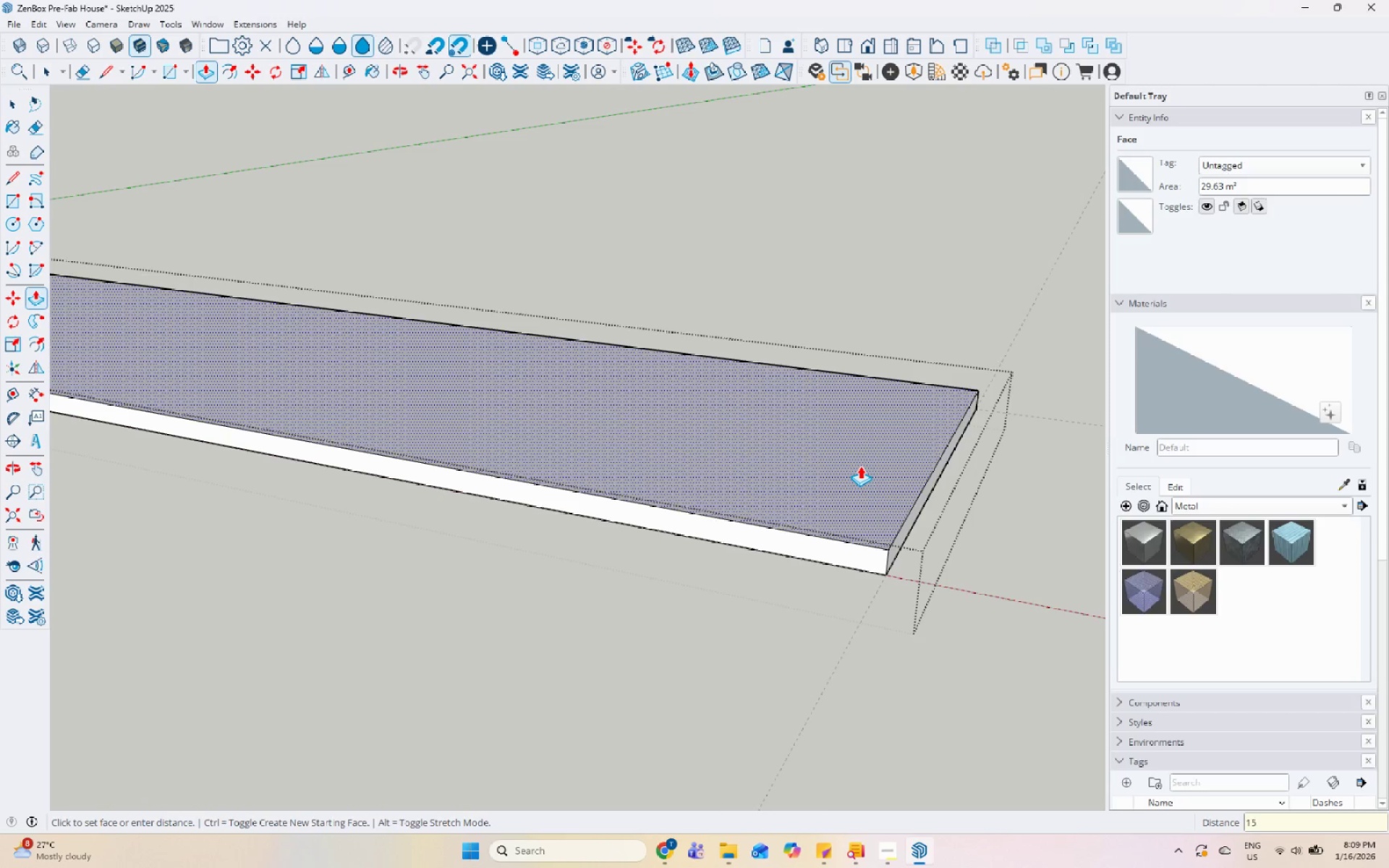 
key(Numpad0)
 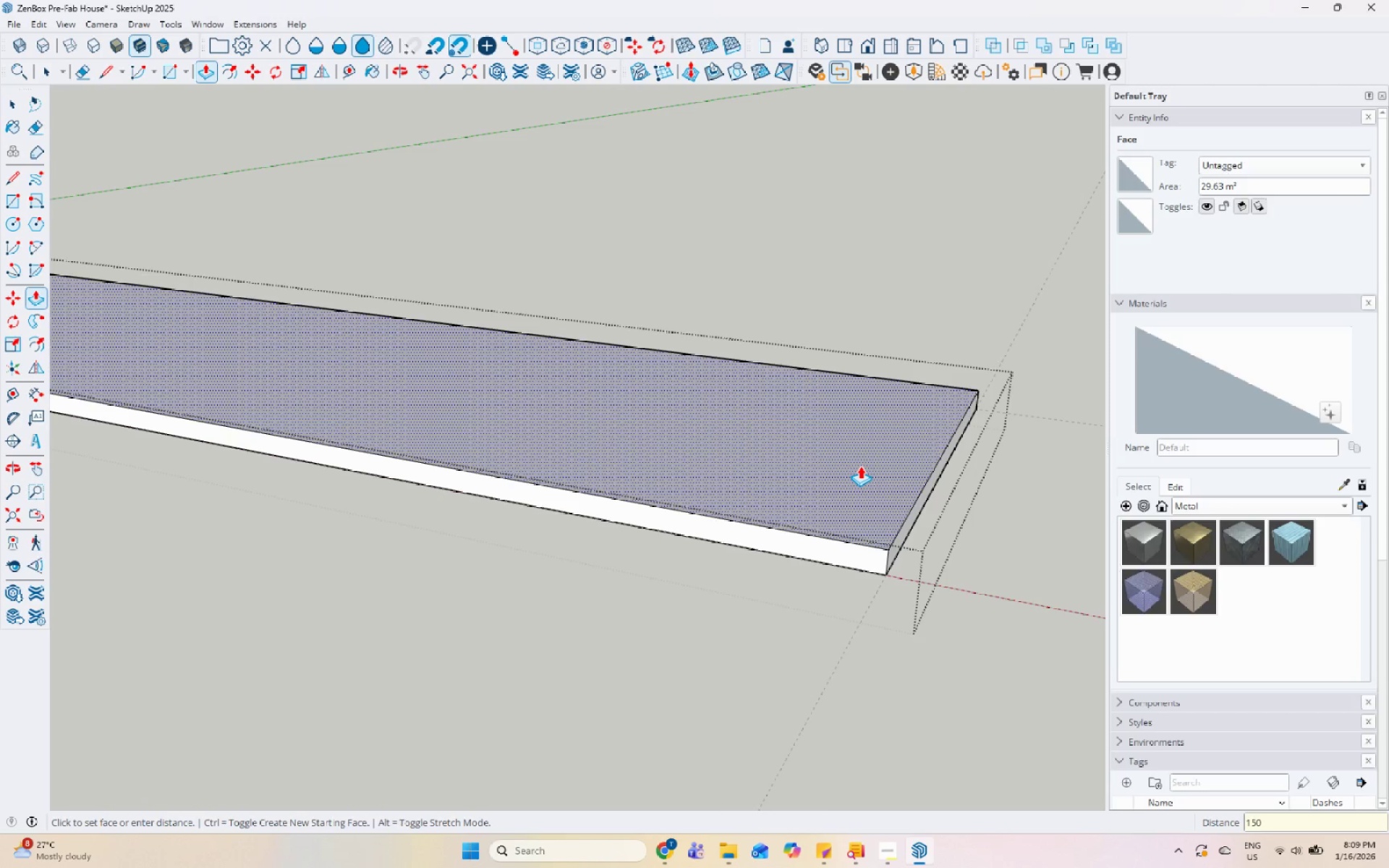 
key(Enter)
 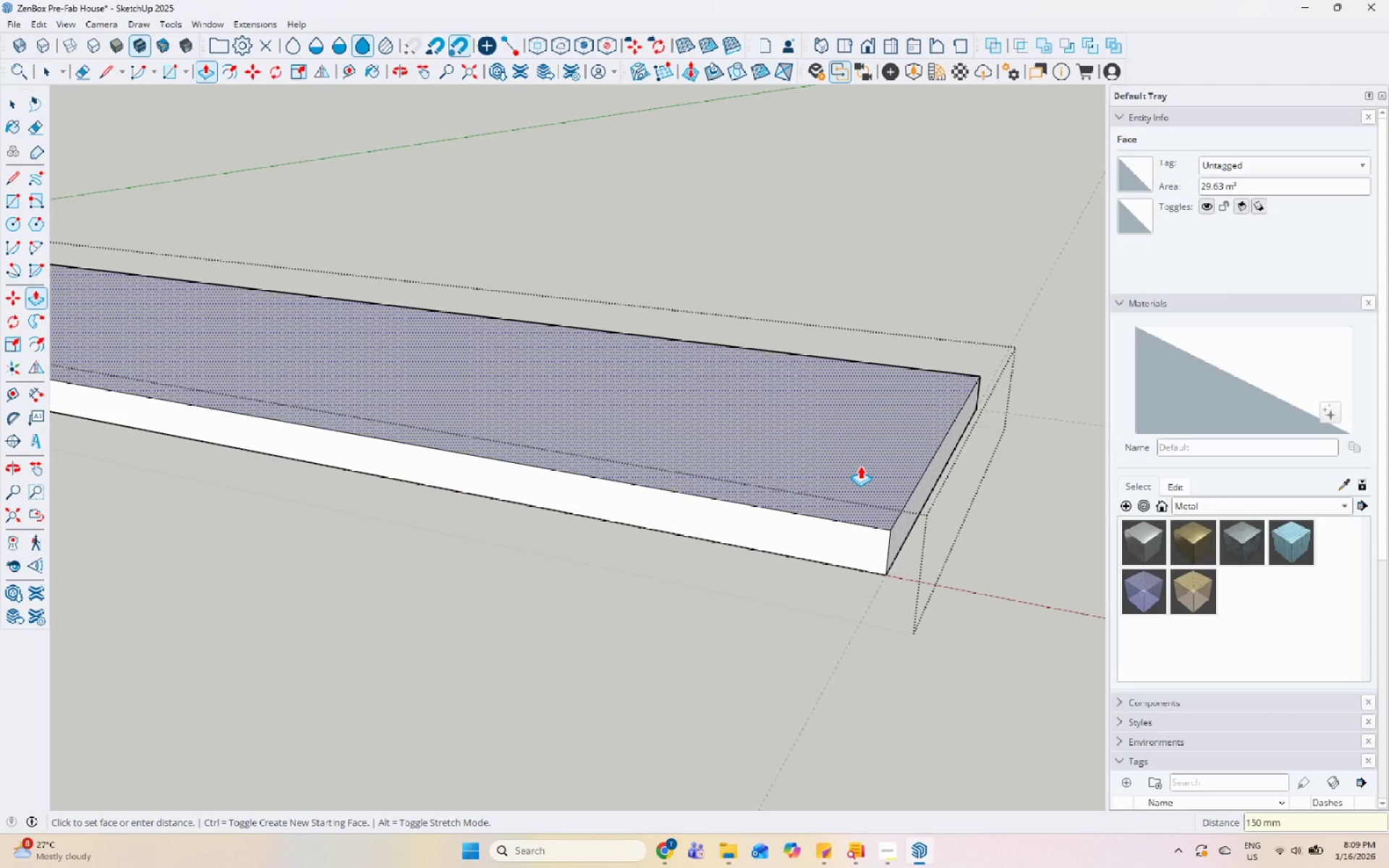 
key(Space)
 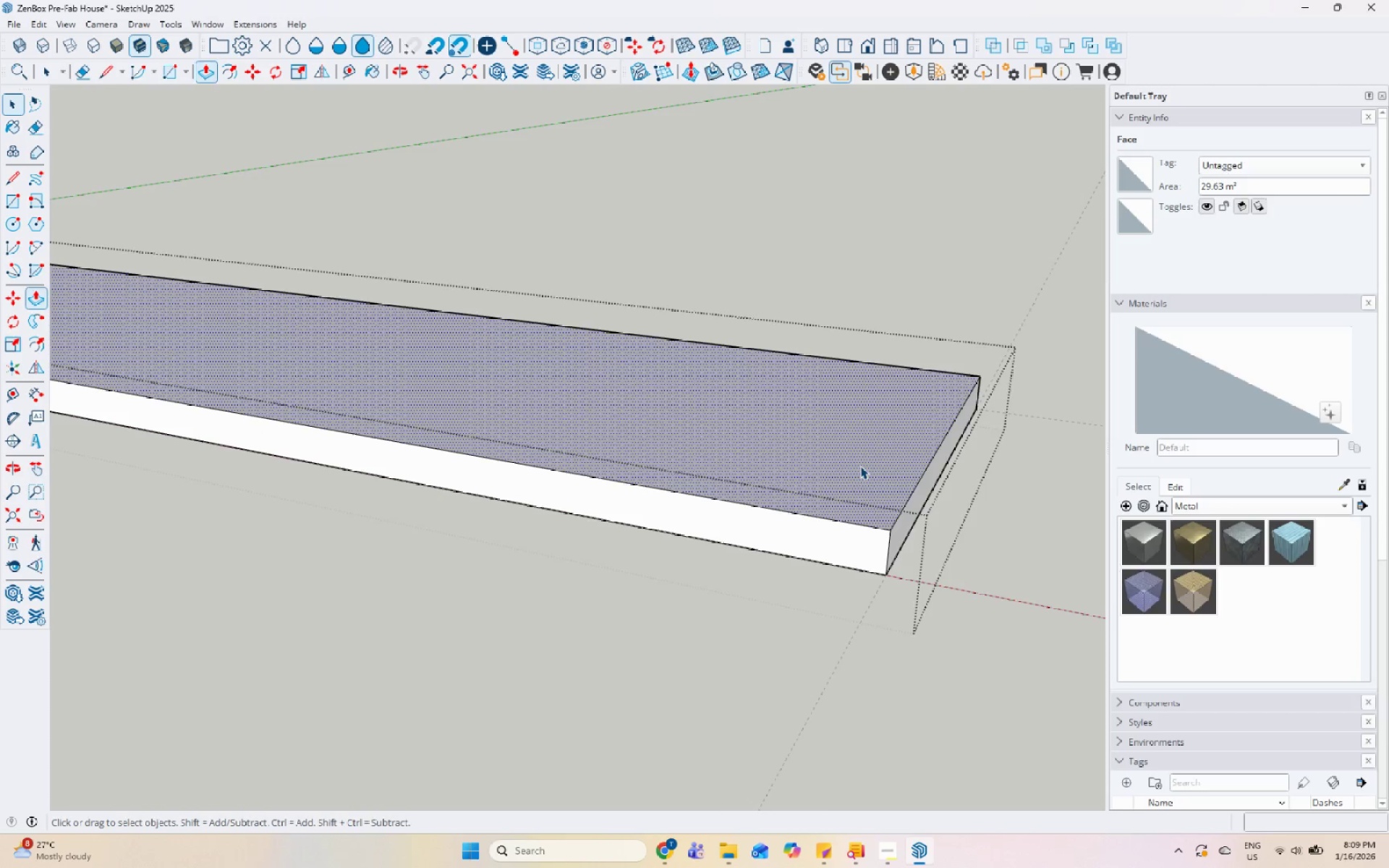 
key(Escape)
 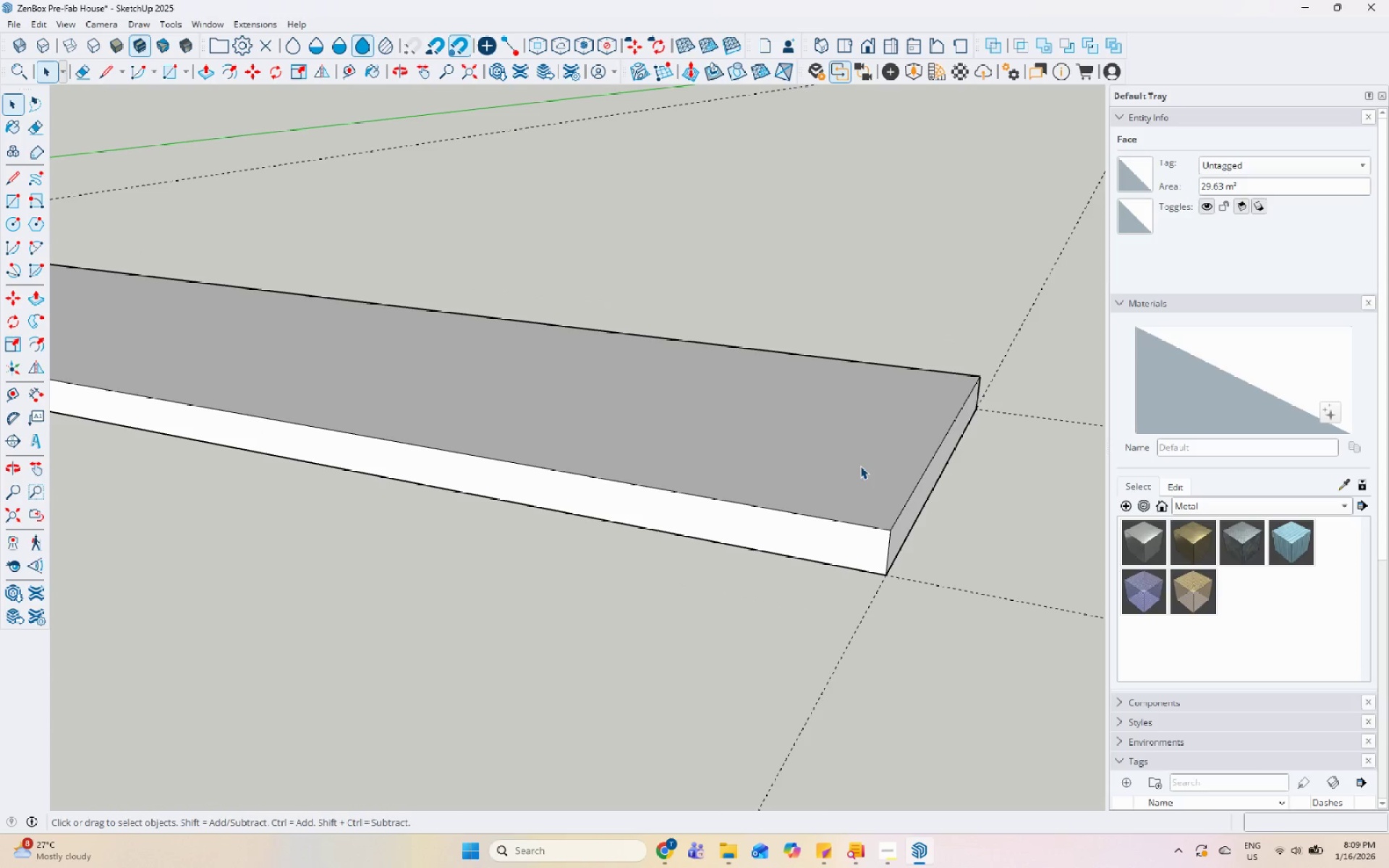 
left_click([860, 466])
 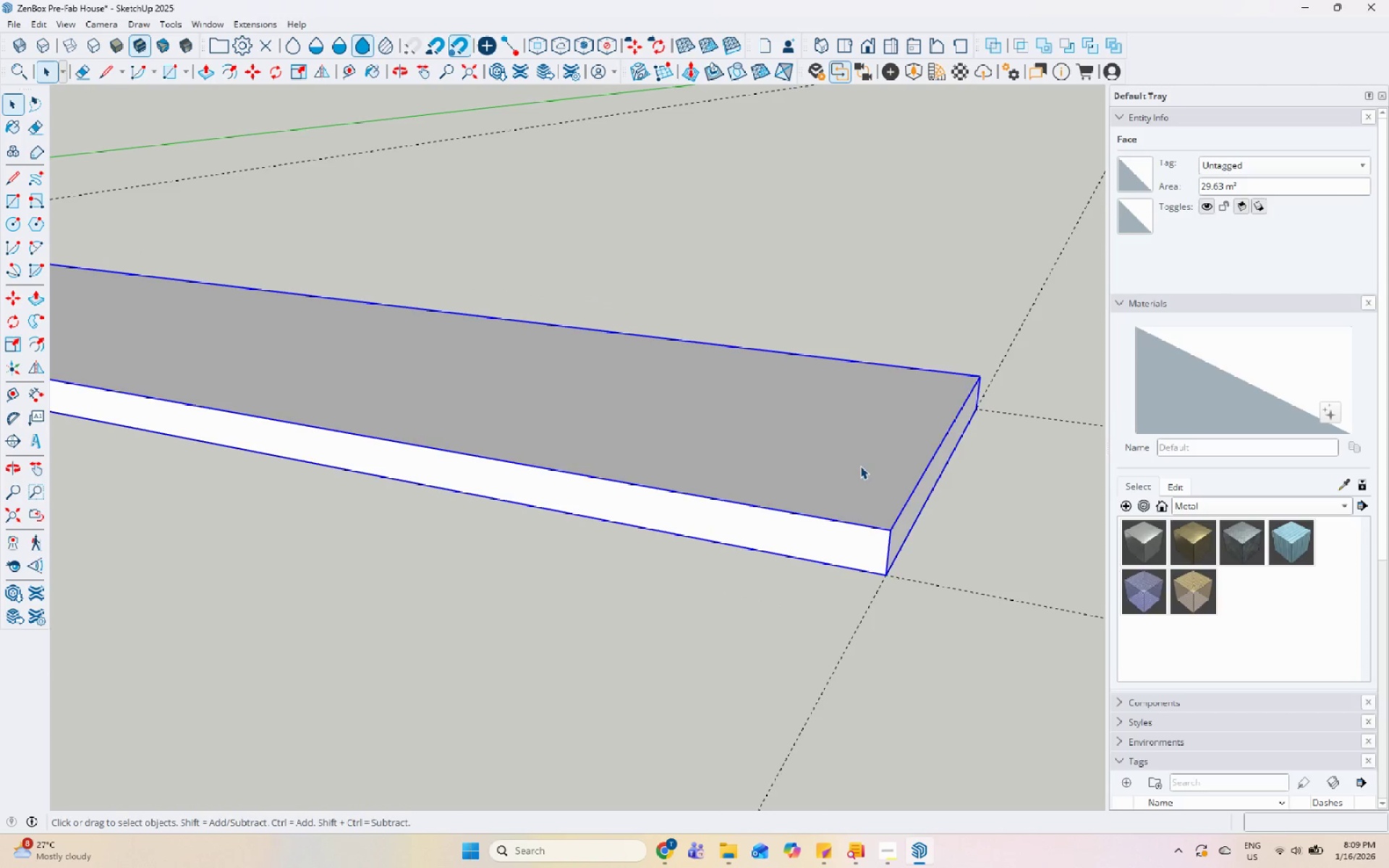 
scroll: coordinate [1315, 561], scroll_direction: down, amount: 13.0
 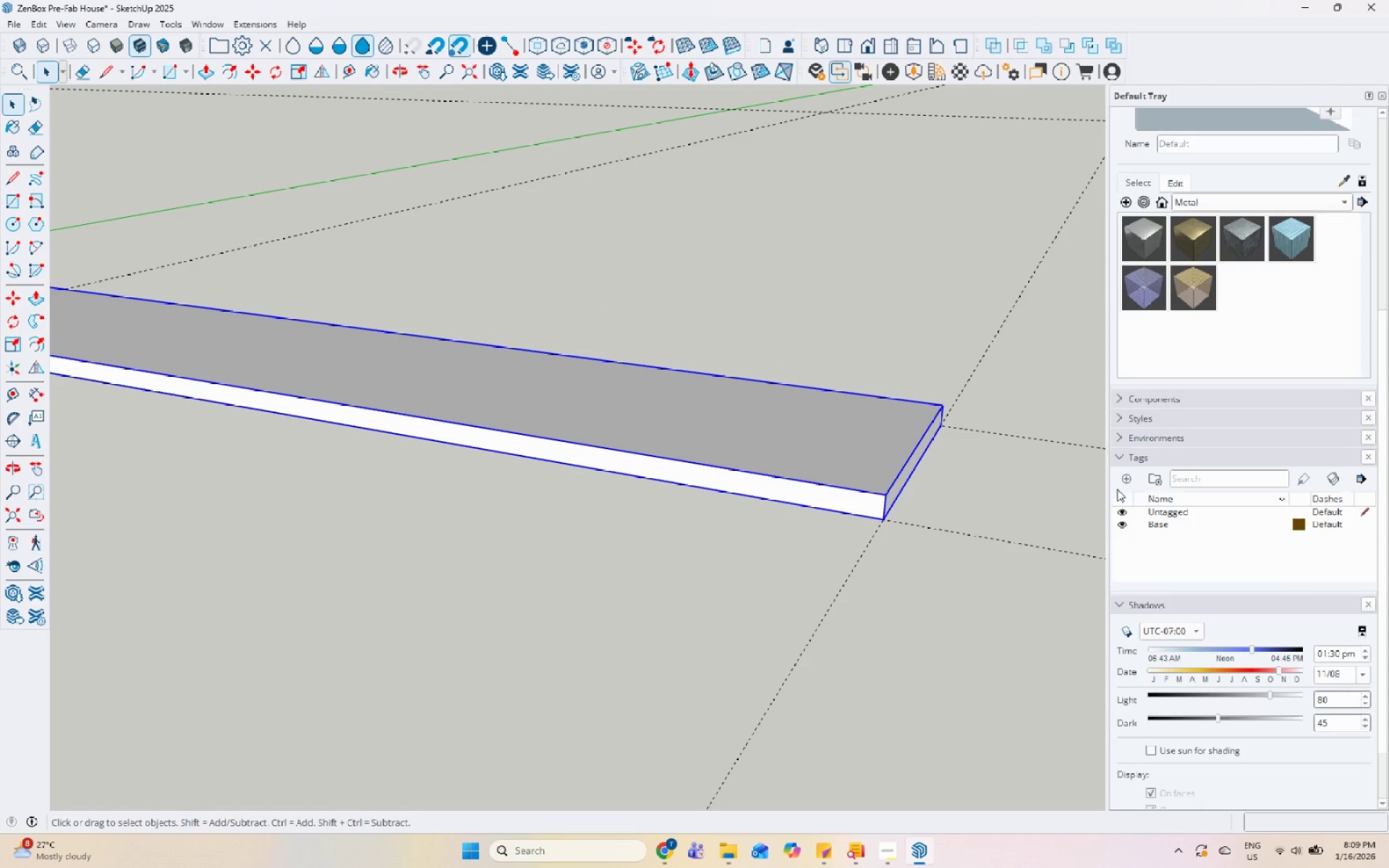 
left_click([1121, 480])
 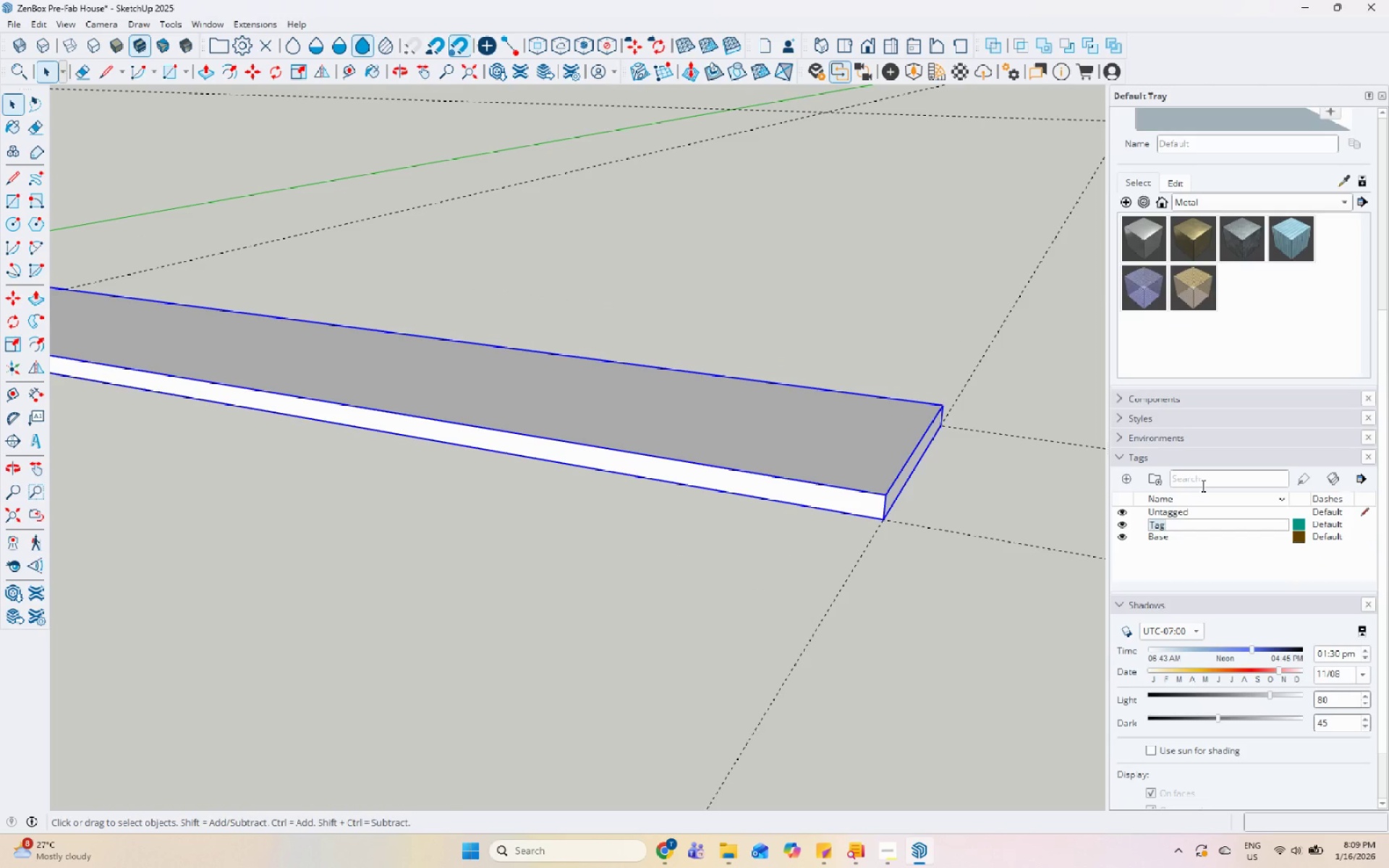 
type(Floor)
 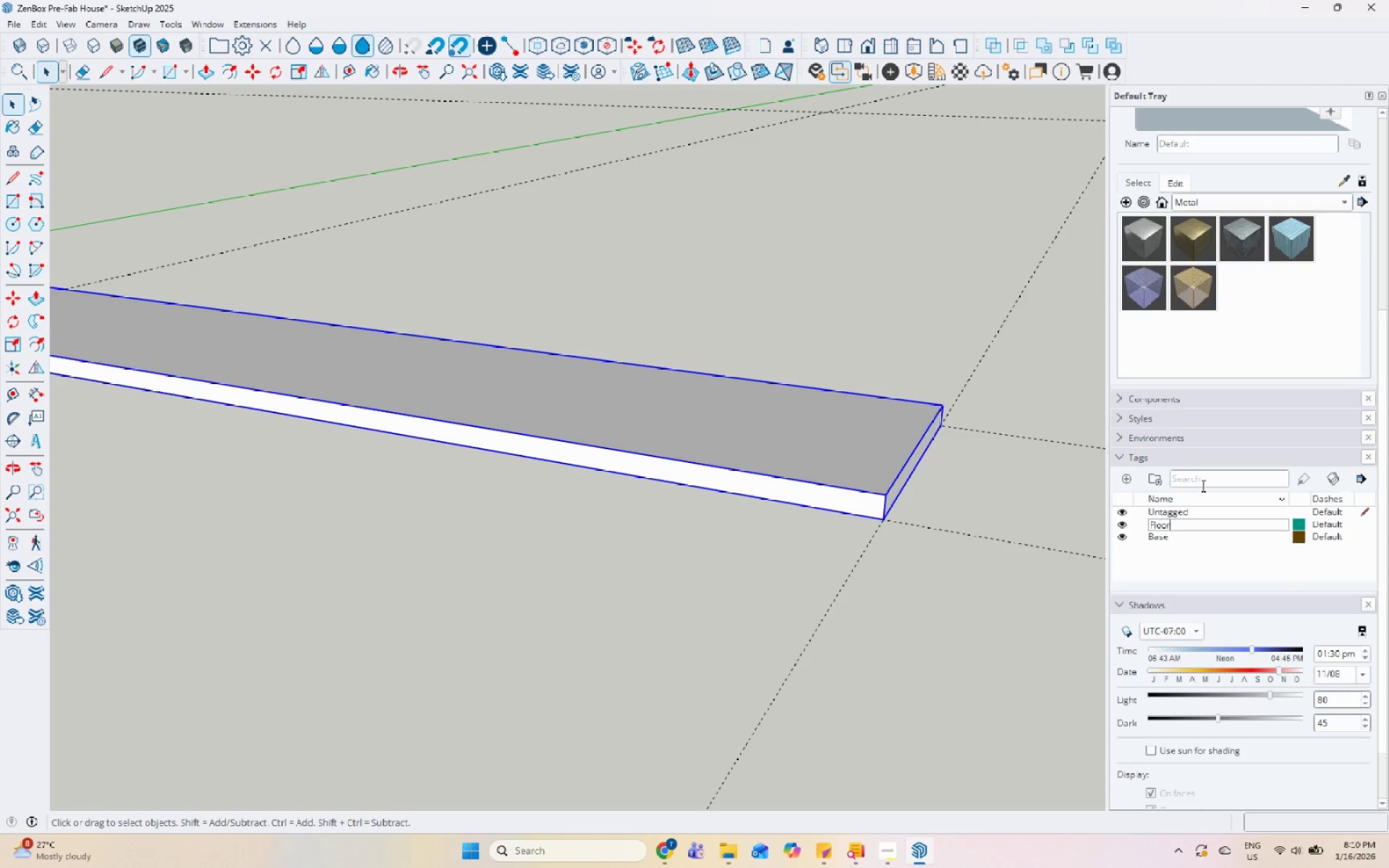 
key(Enter)
 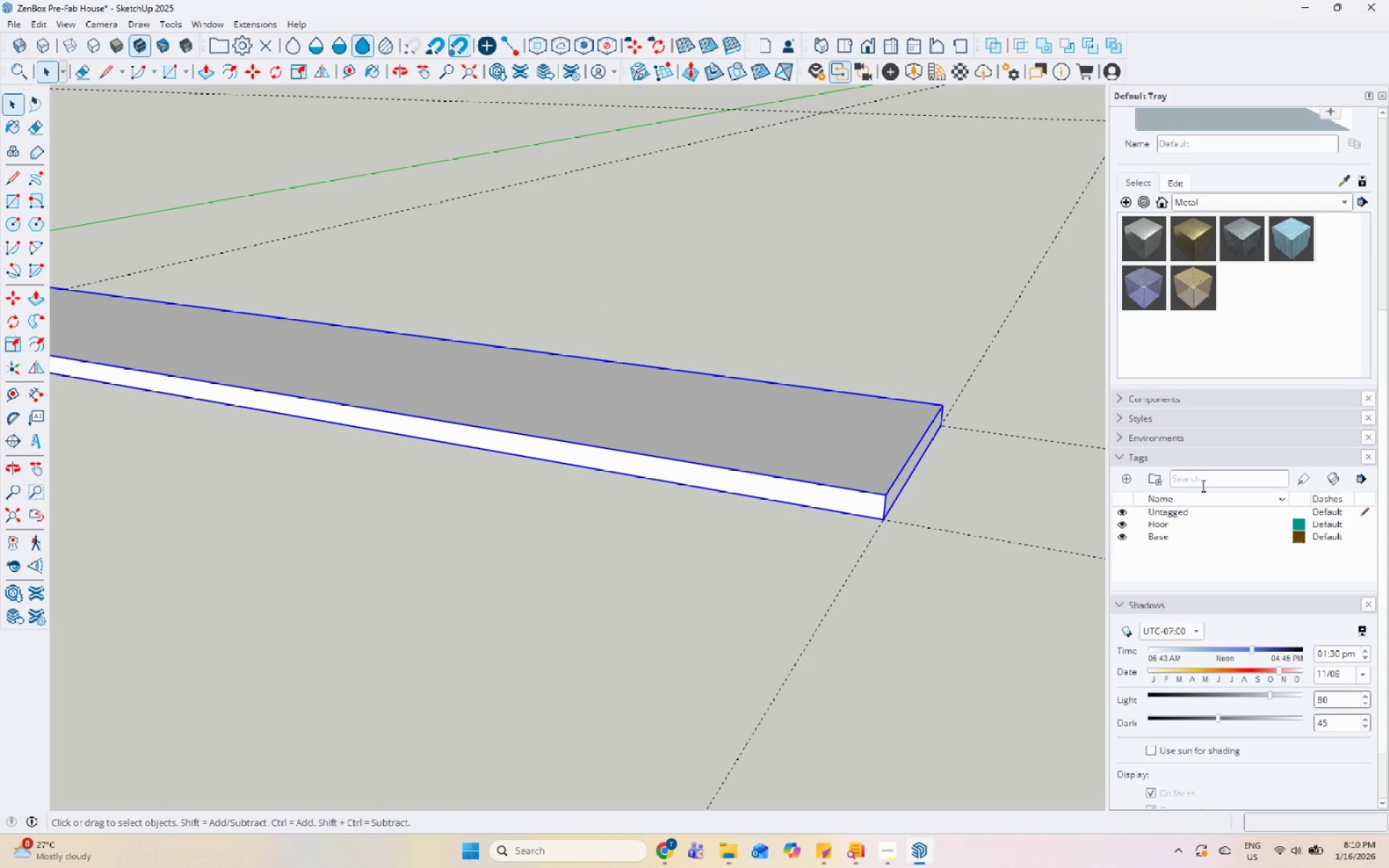 
left_click([1226, 160])
 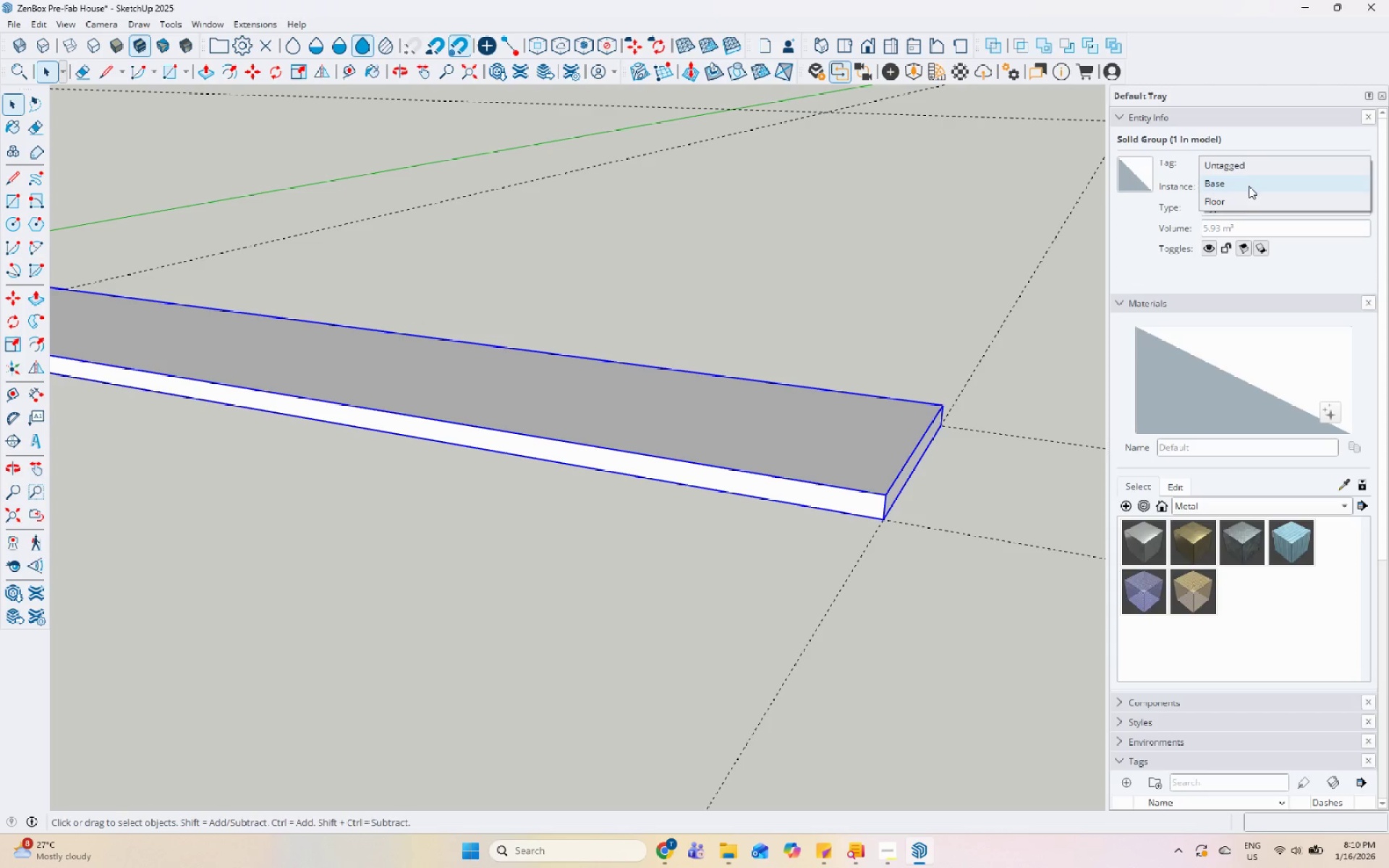 
scroll: coordinate [1133, 216], scroll_direction: up, amount: 13.0
 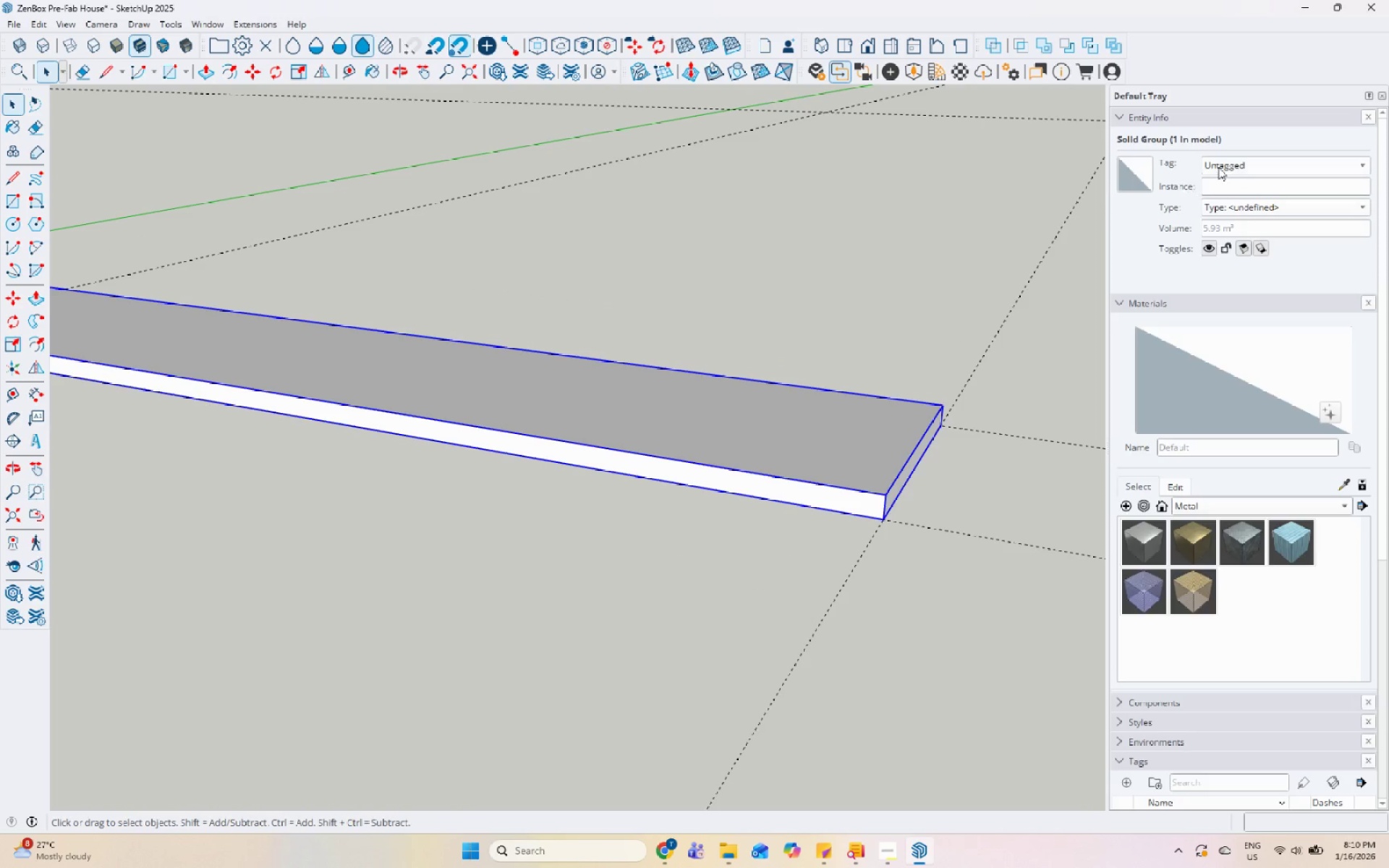 
left_click([1246, 196])
 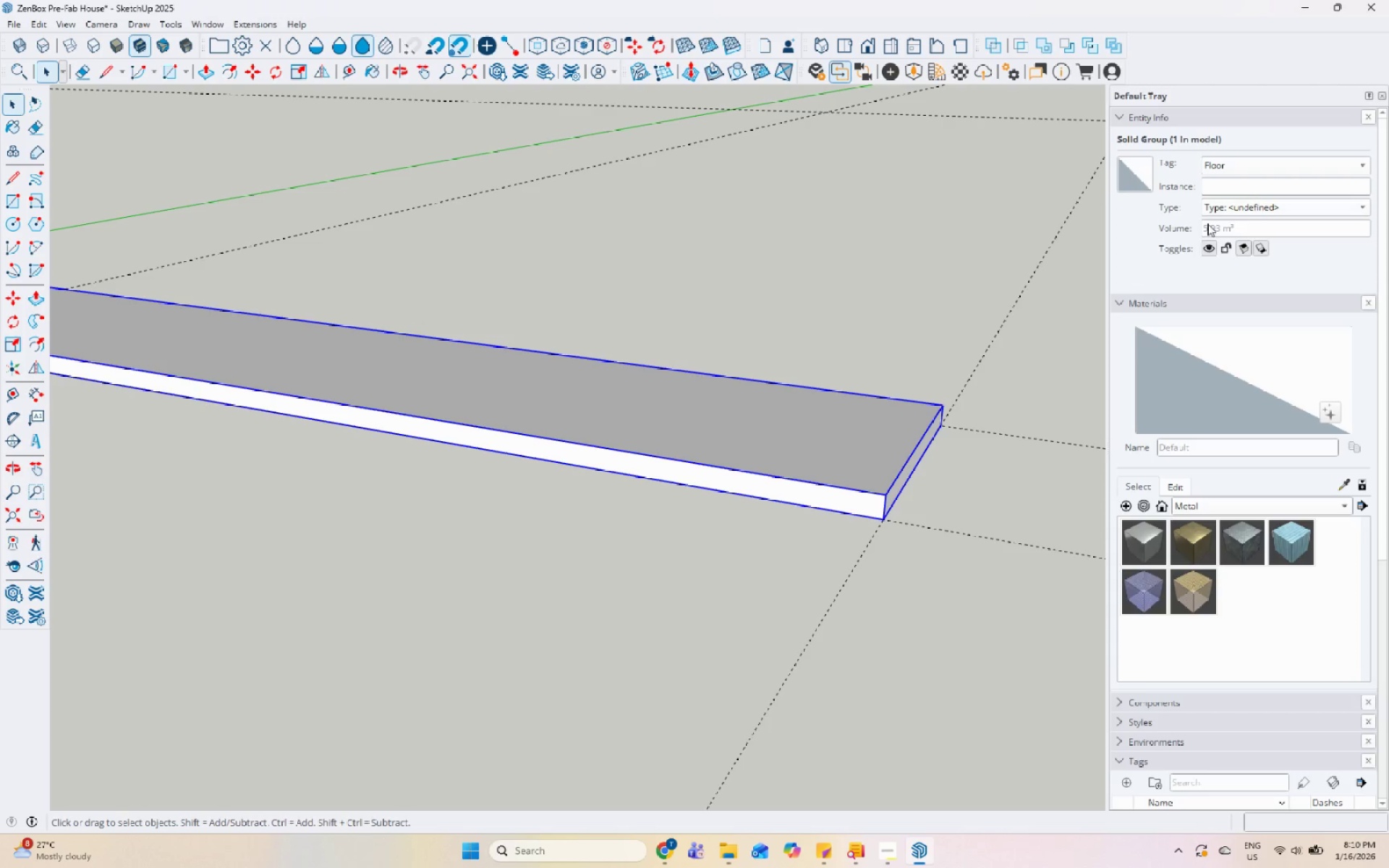 
scroll: coordinate [375, 465], scroll_direction: up, amount: 1.0
 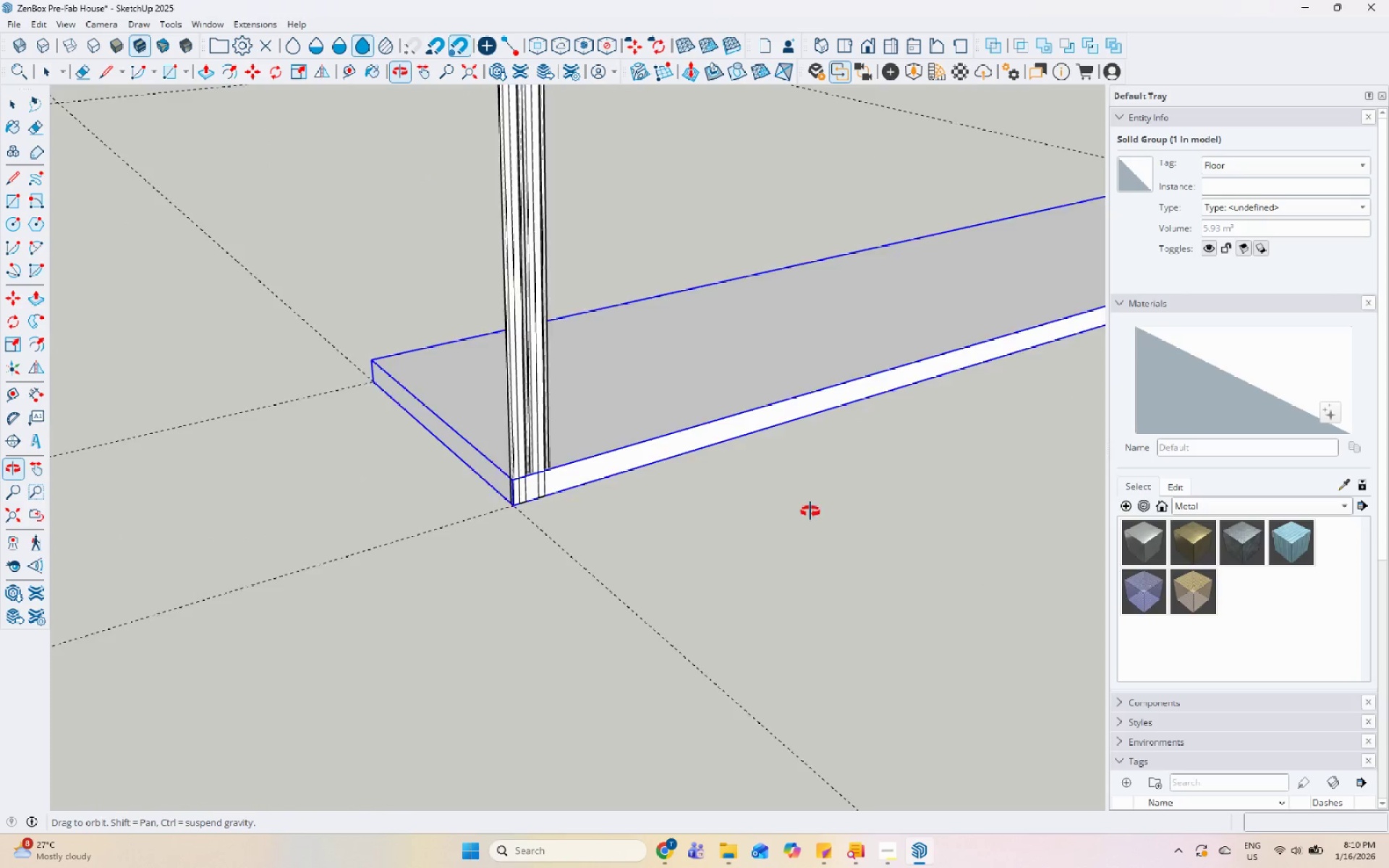 
left_click([579, 482])
 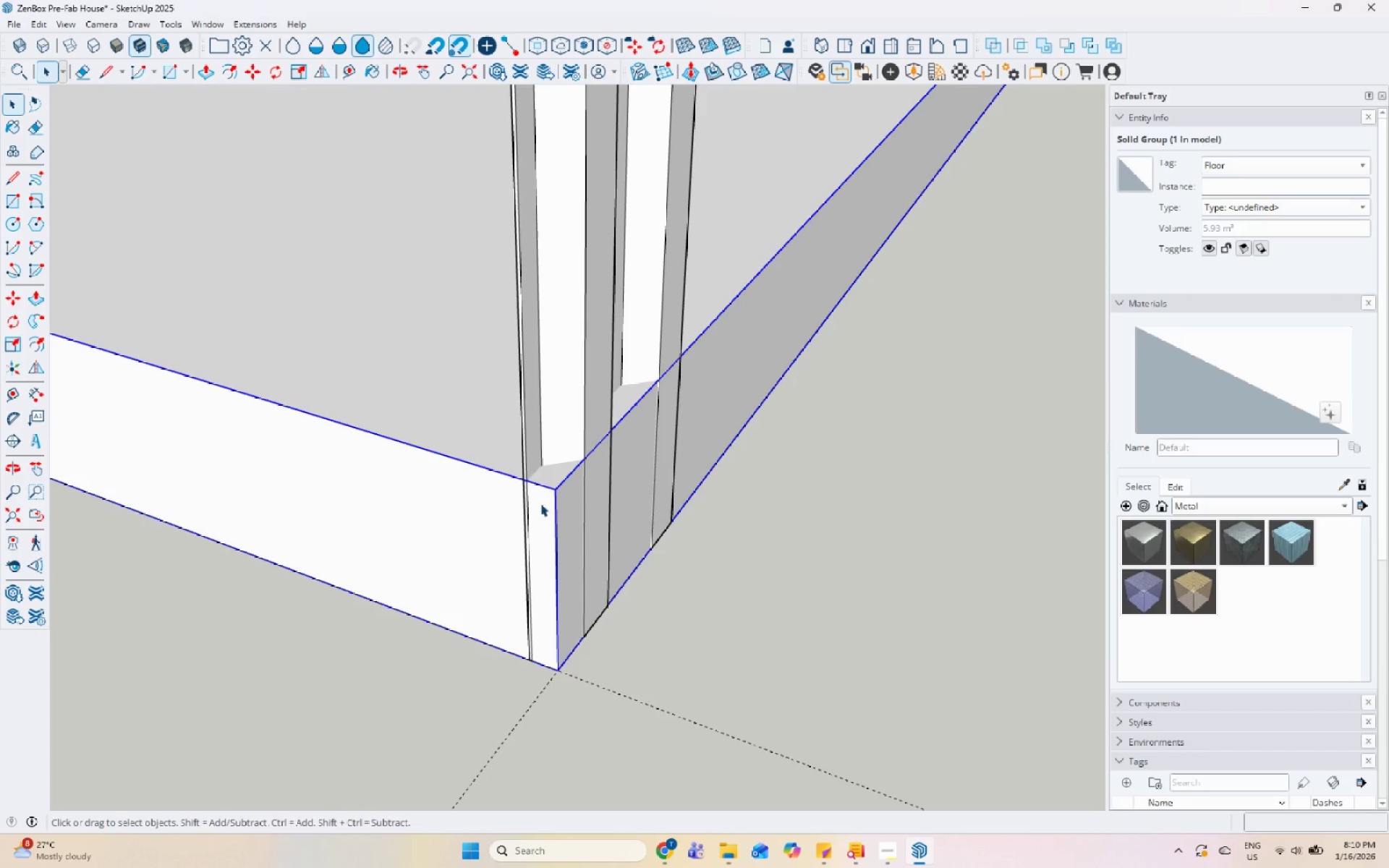 
scroll: coordinate [562, 484], scroll_direction: up, amount: 20.0
 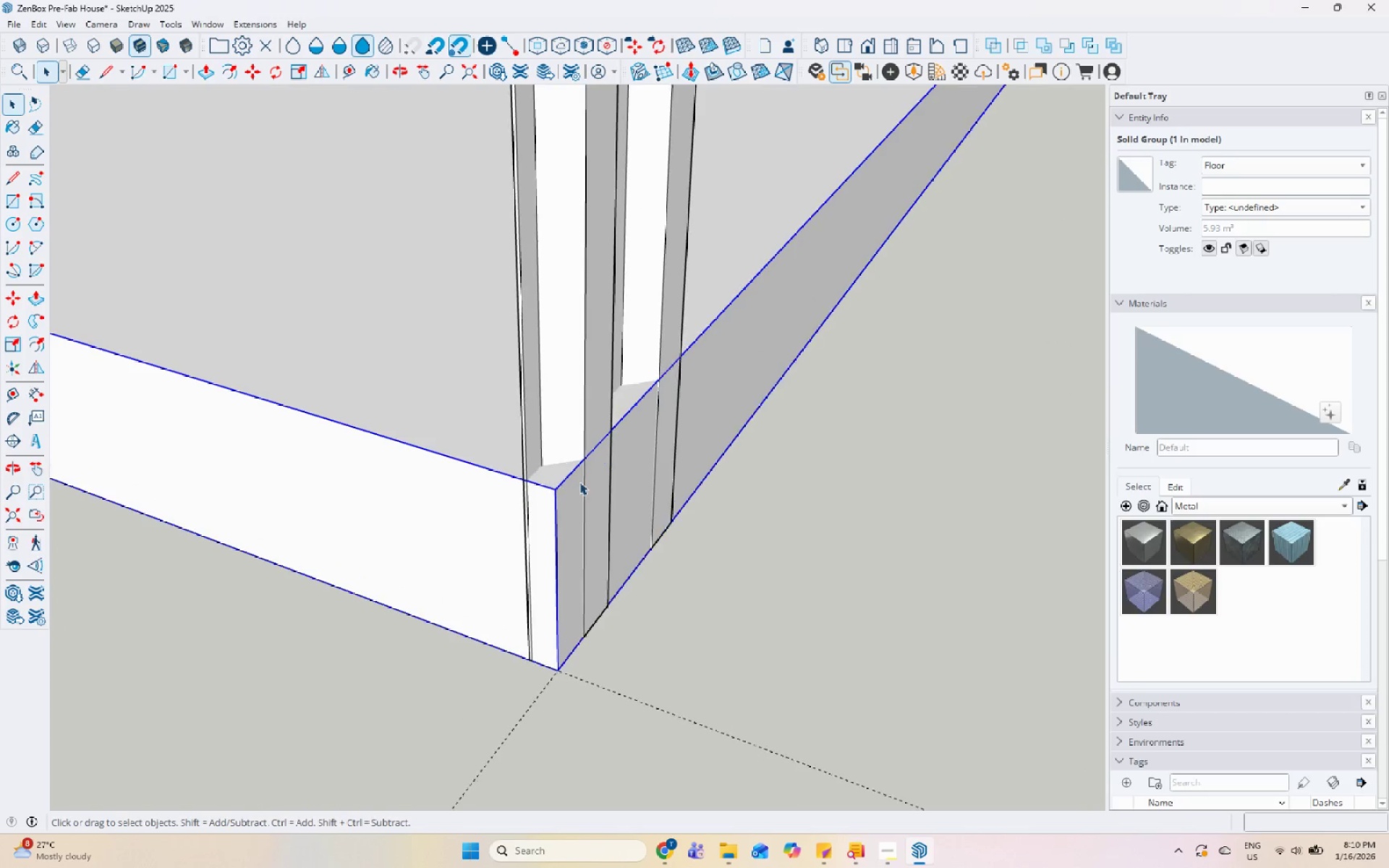 
left_click([430, 495])
 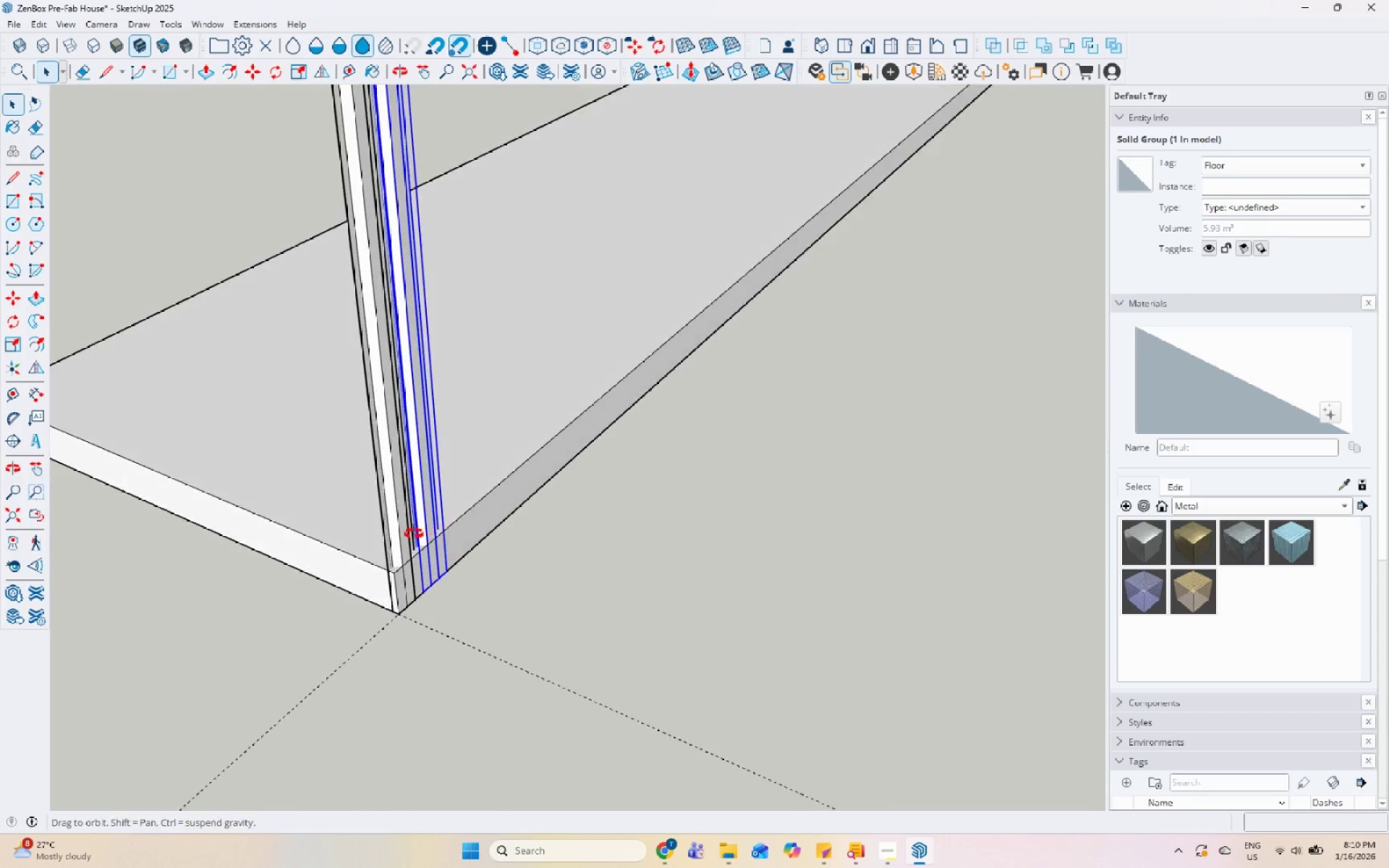 
scroll: coordinate [362, 610], scroll_direction: down, amount: 15.0
 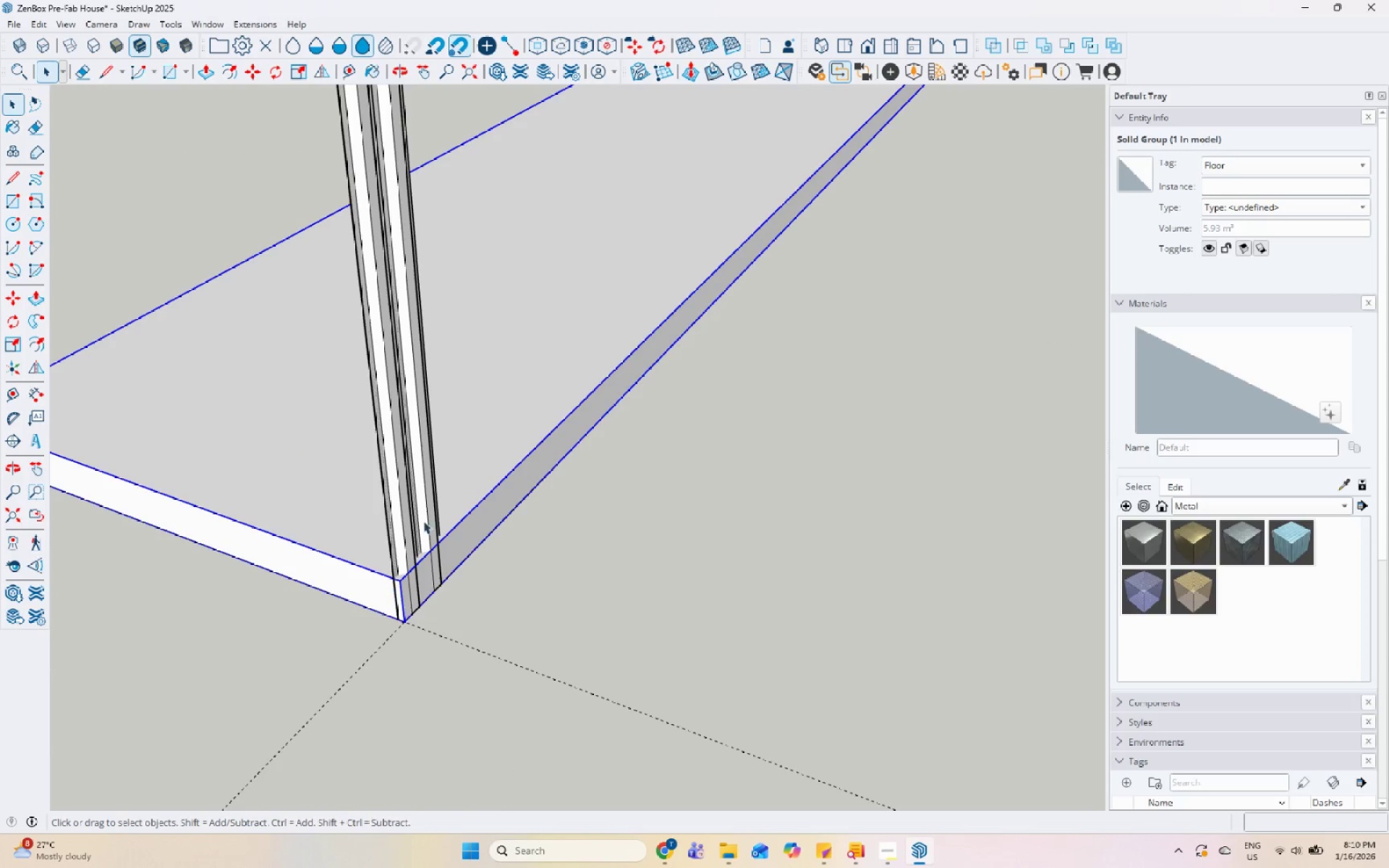 
hold_key(key=ShiftLeft, duration=0.52)
 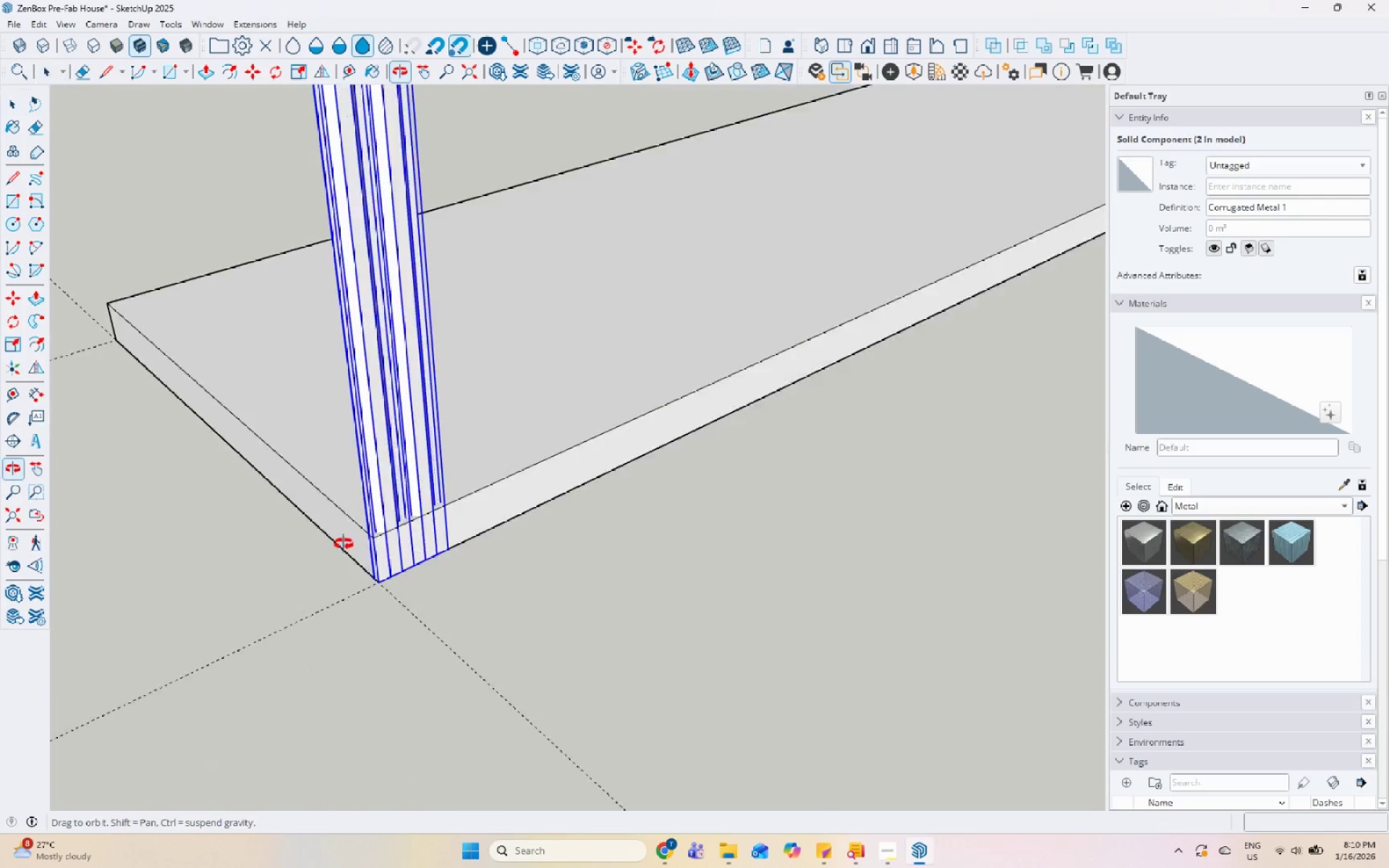 
scroll: coordinate [355, 532], scroll_direction: up, amount: 7.0
 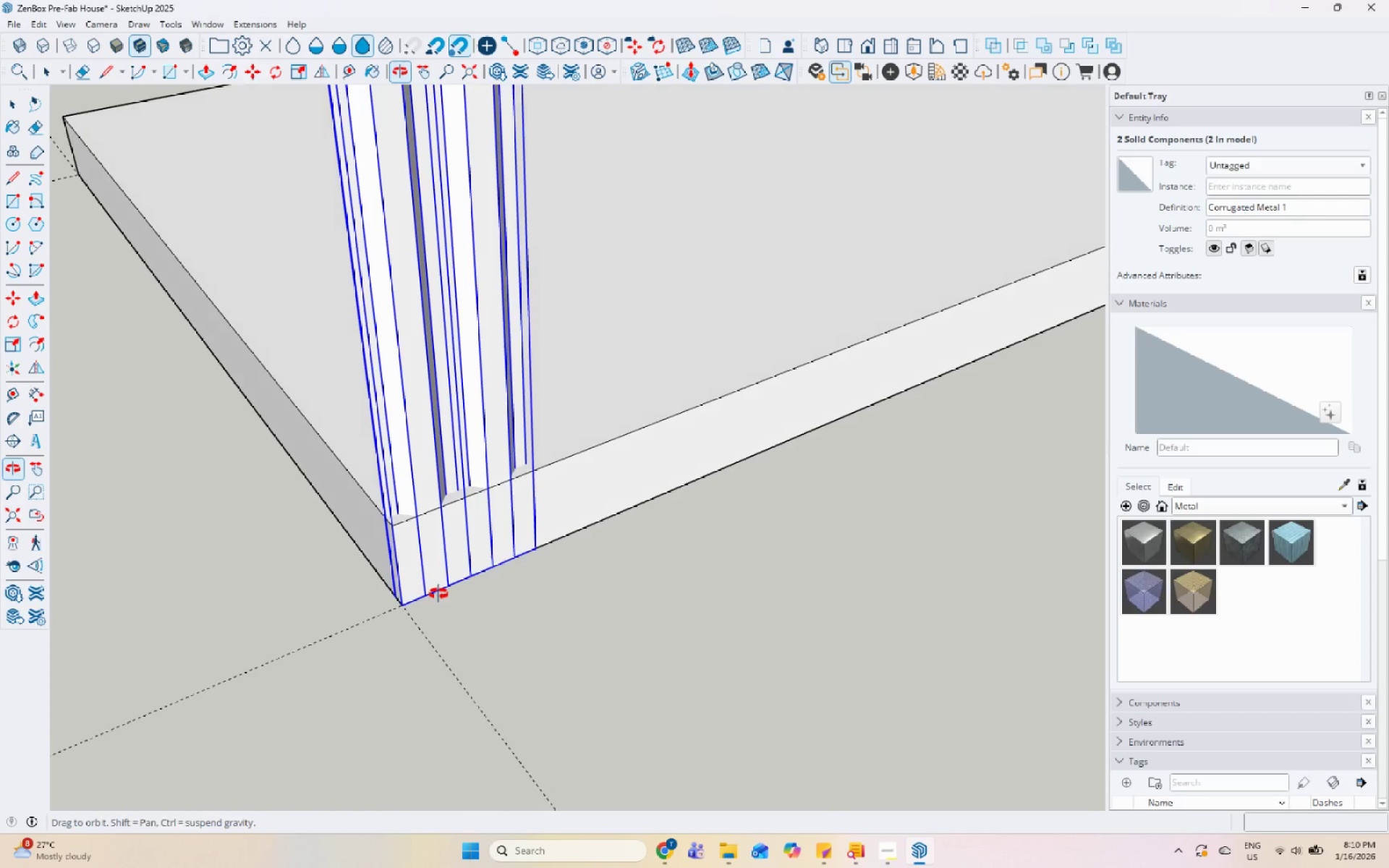 
key(M)
 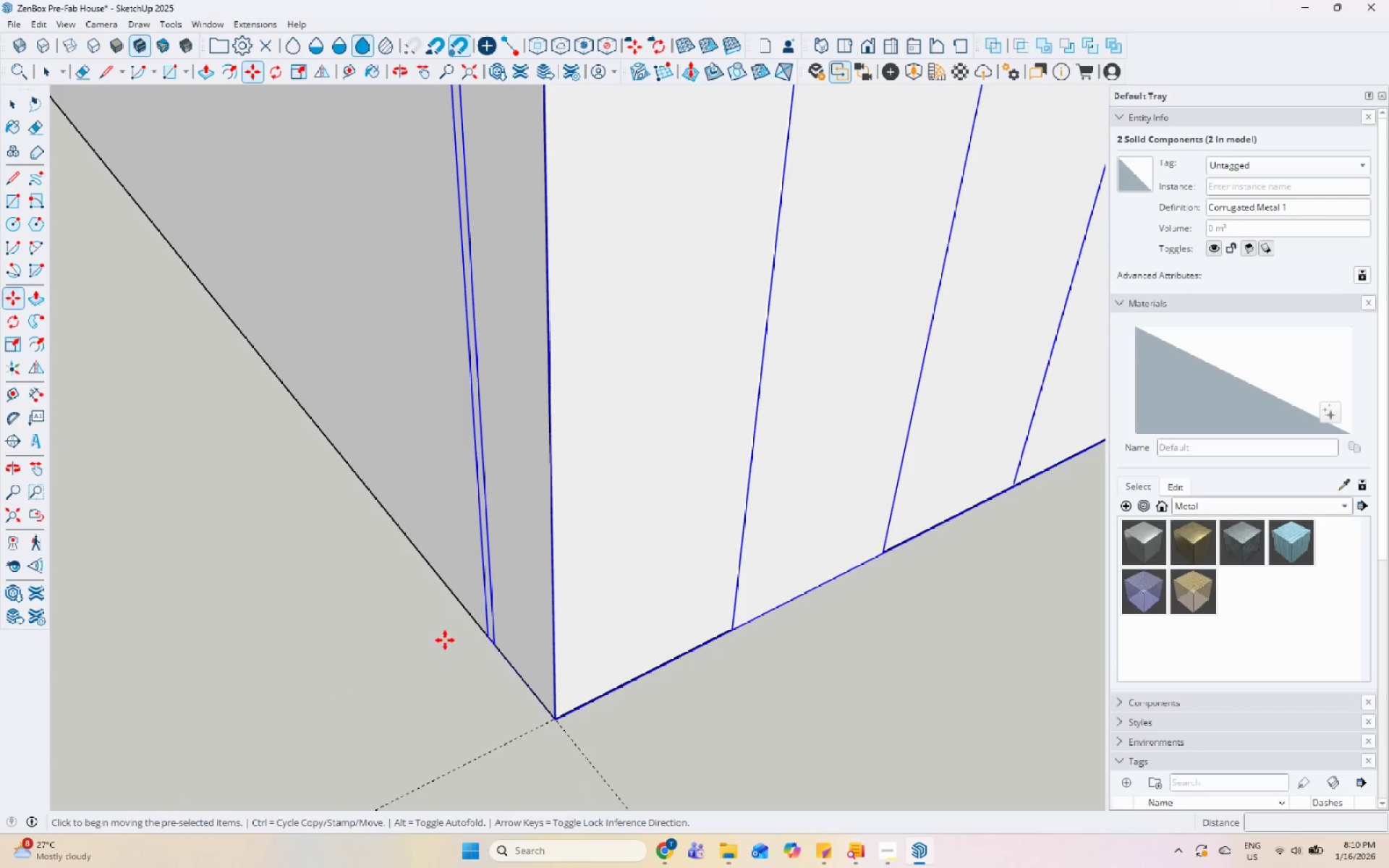 
scroll: coordinate [447, 619], scroll_direction: up, amount: 20.0
 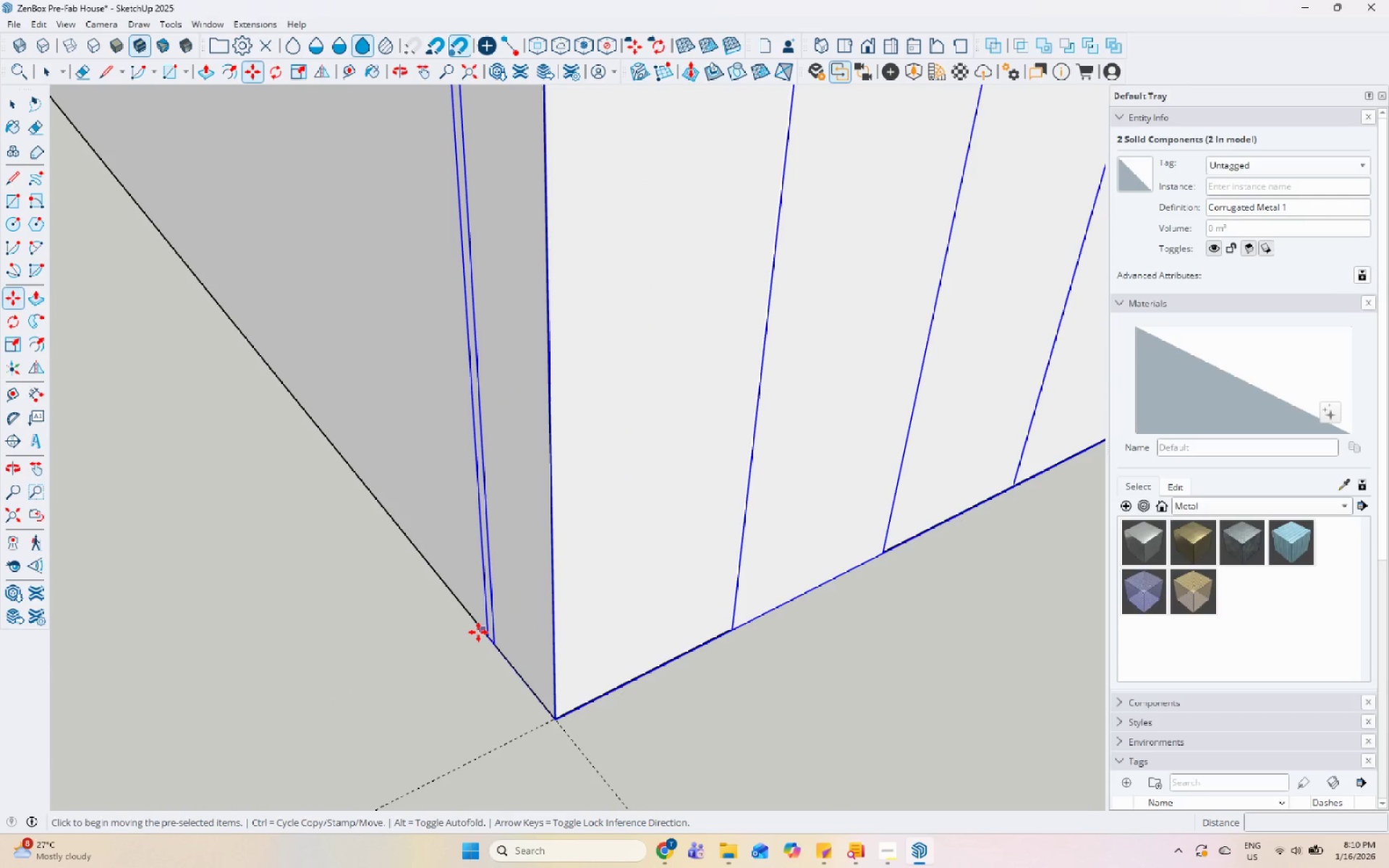 
mouse_move([464, 648])
 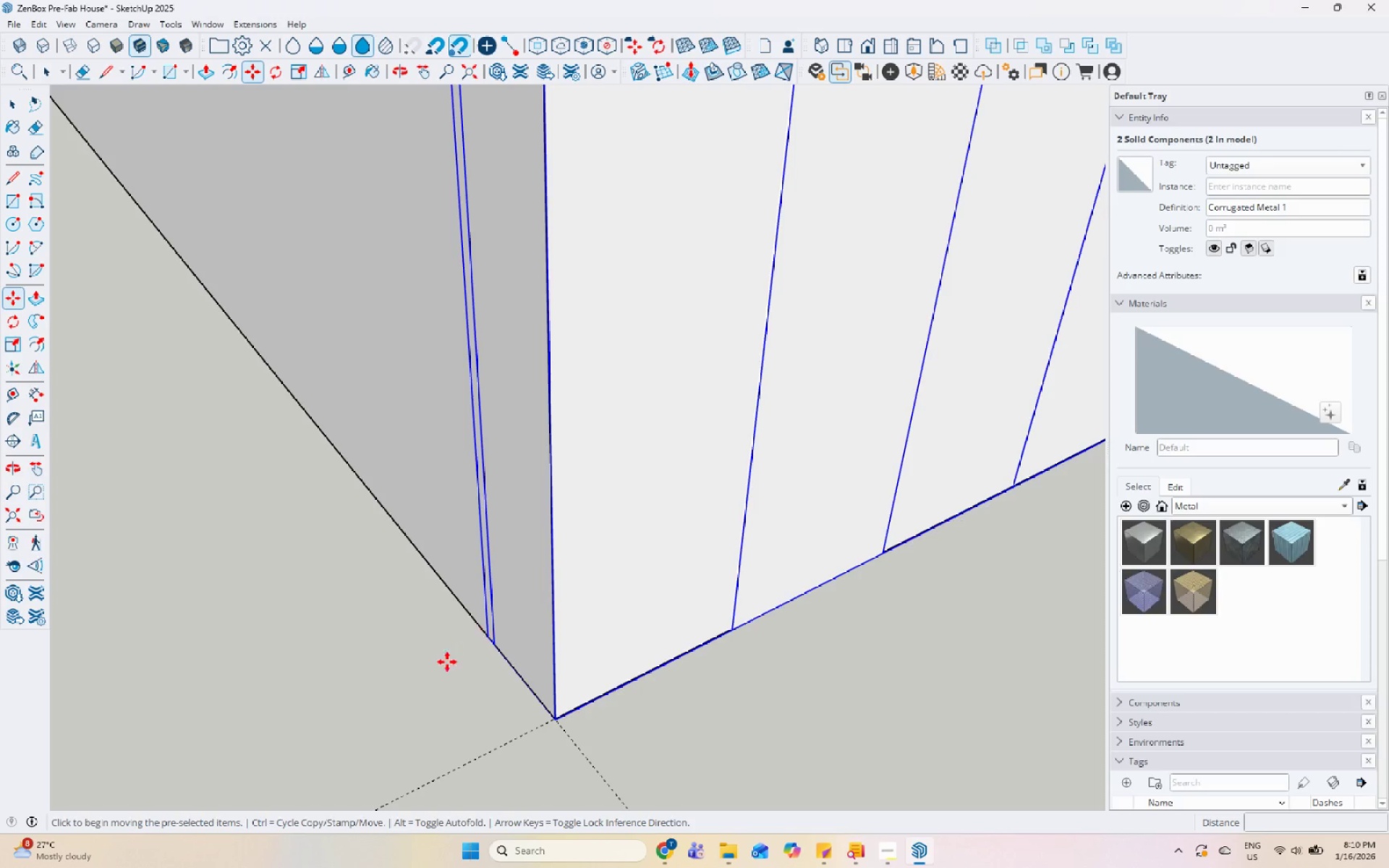 
left_click_drag(start_coordinate=[475, 634], to_coordinate=[481, 631])
 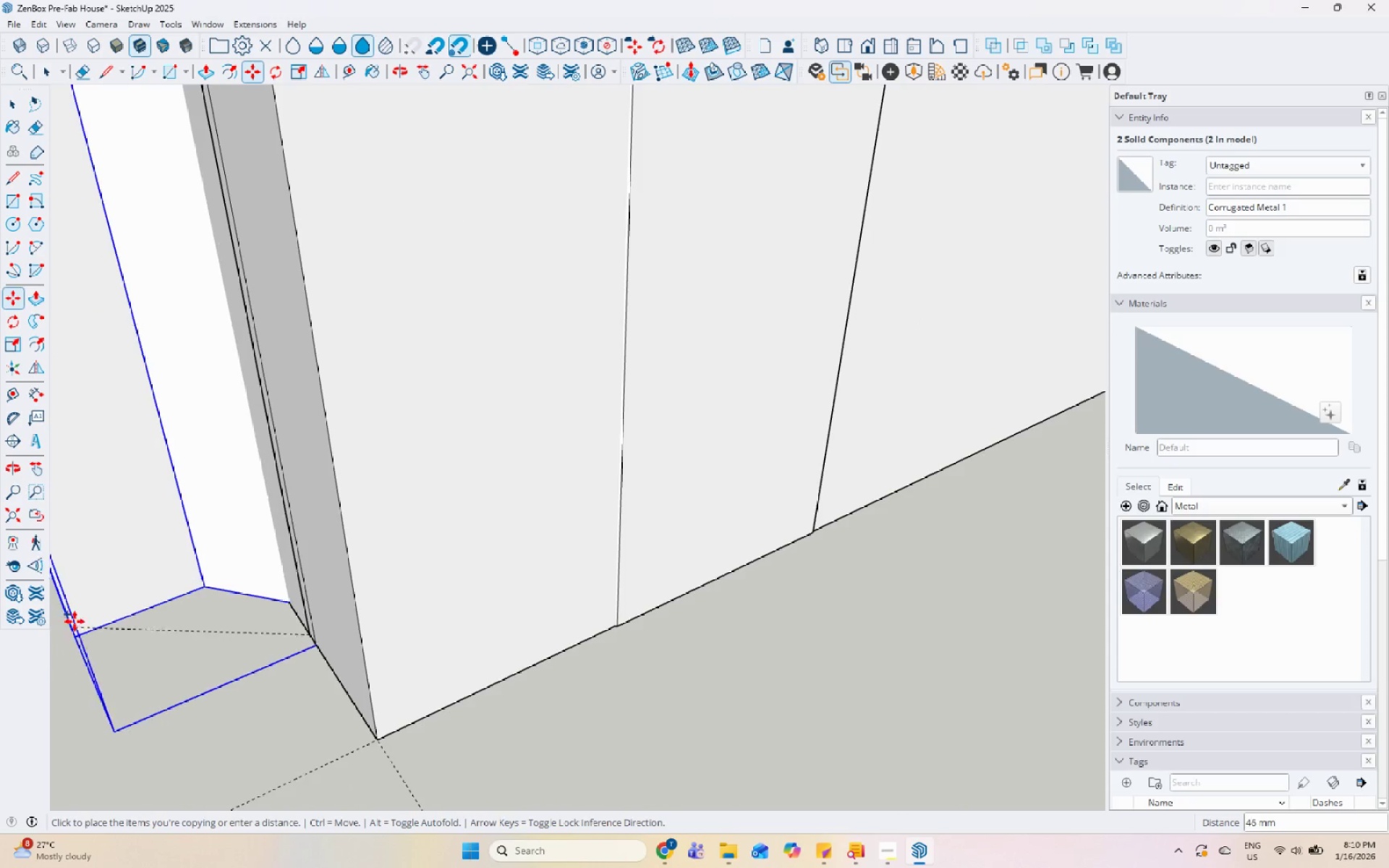 
key(Control+ControlLeft)
 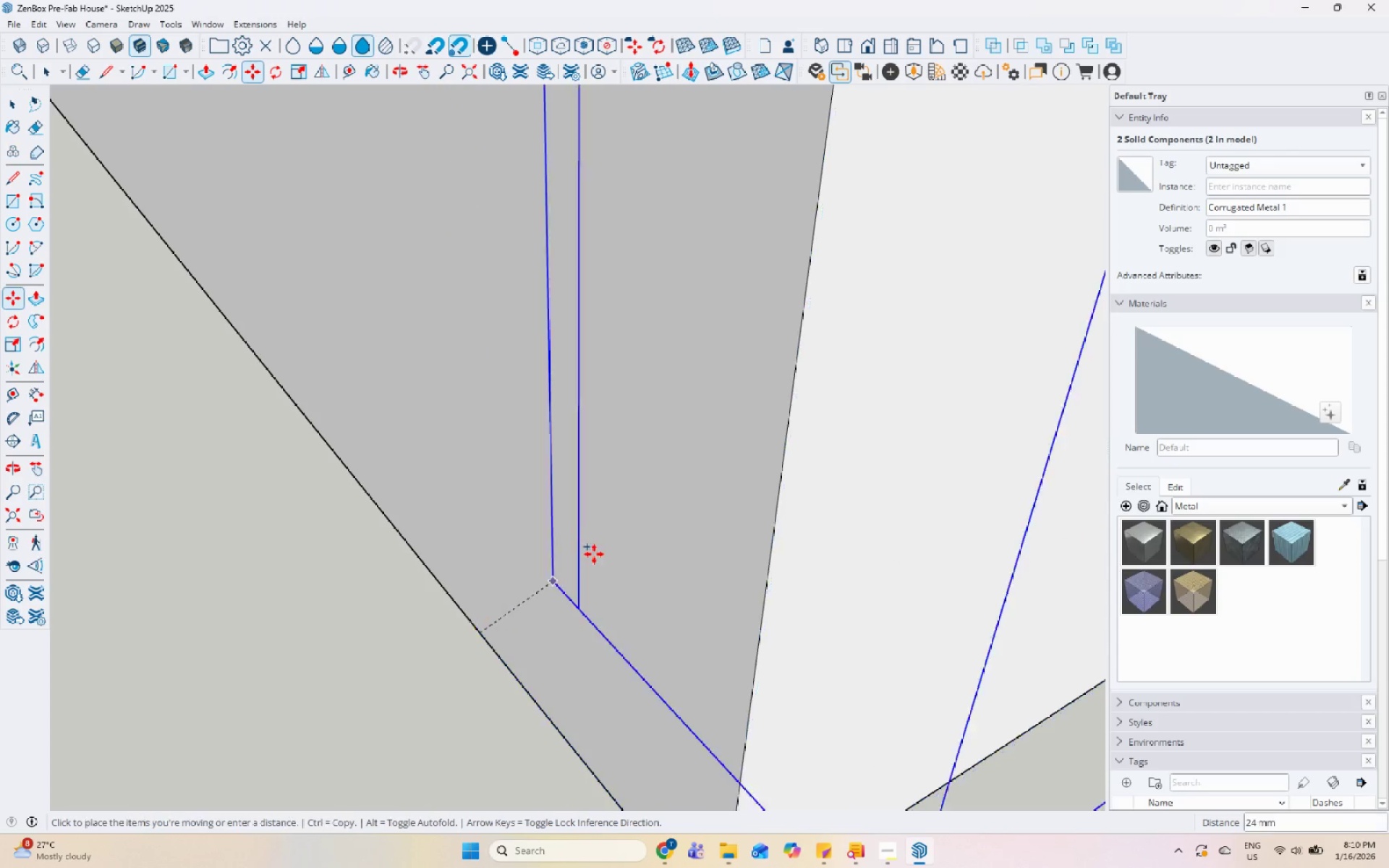 
scroll: coordinate [473, 641], scroll_direction: up, amount: 11.0
 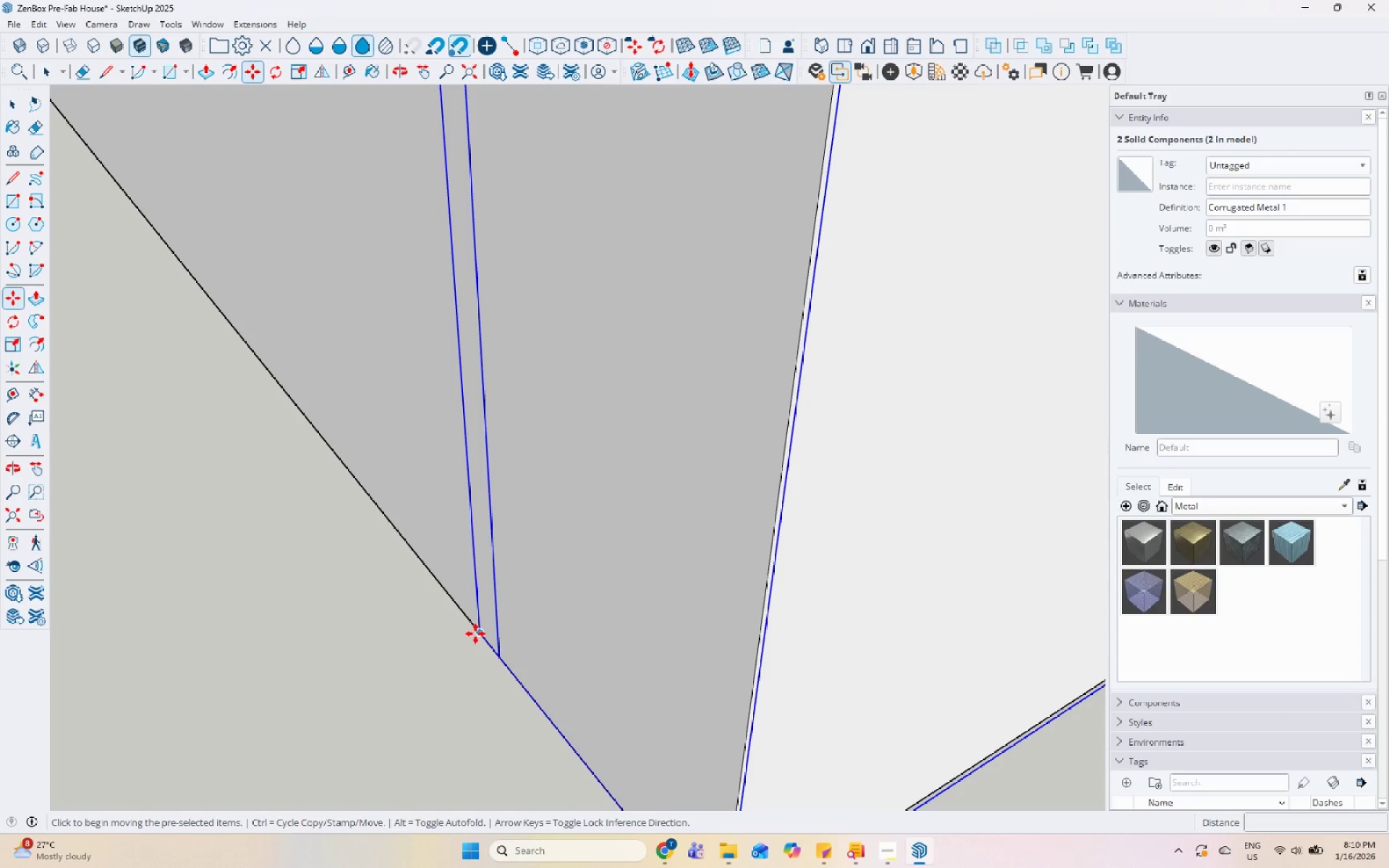 
key(Space)
 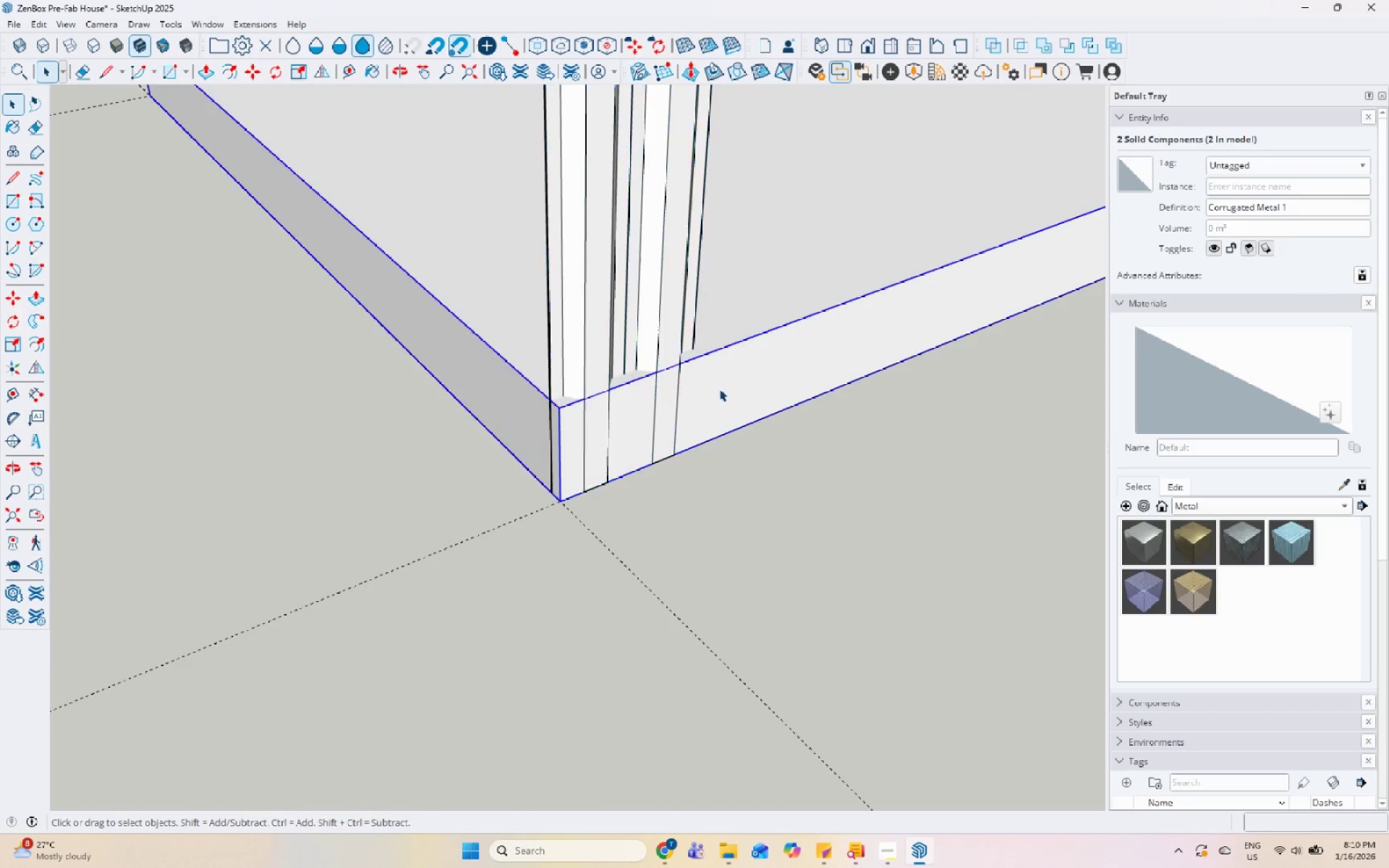 
scroll: coordinate [712, 408], scroll_direction: down, amount: 48.0
 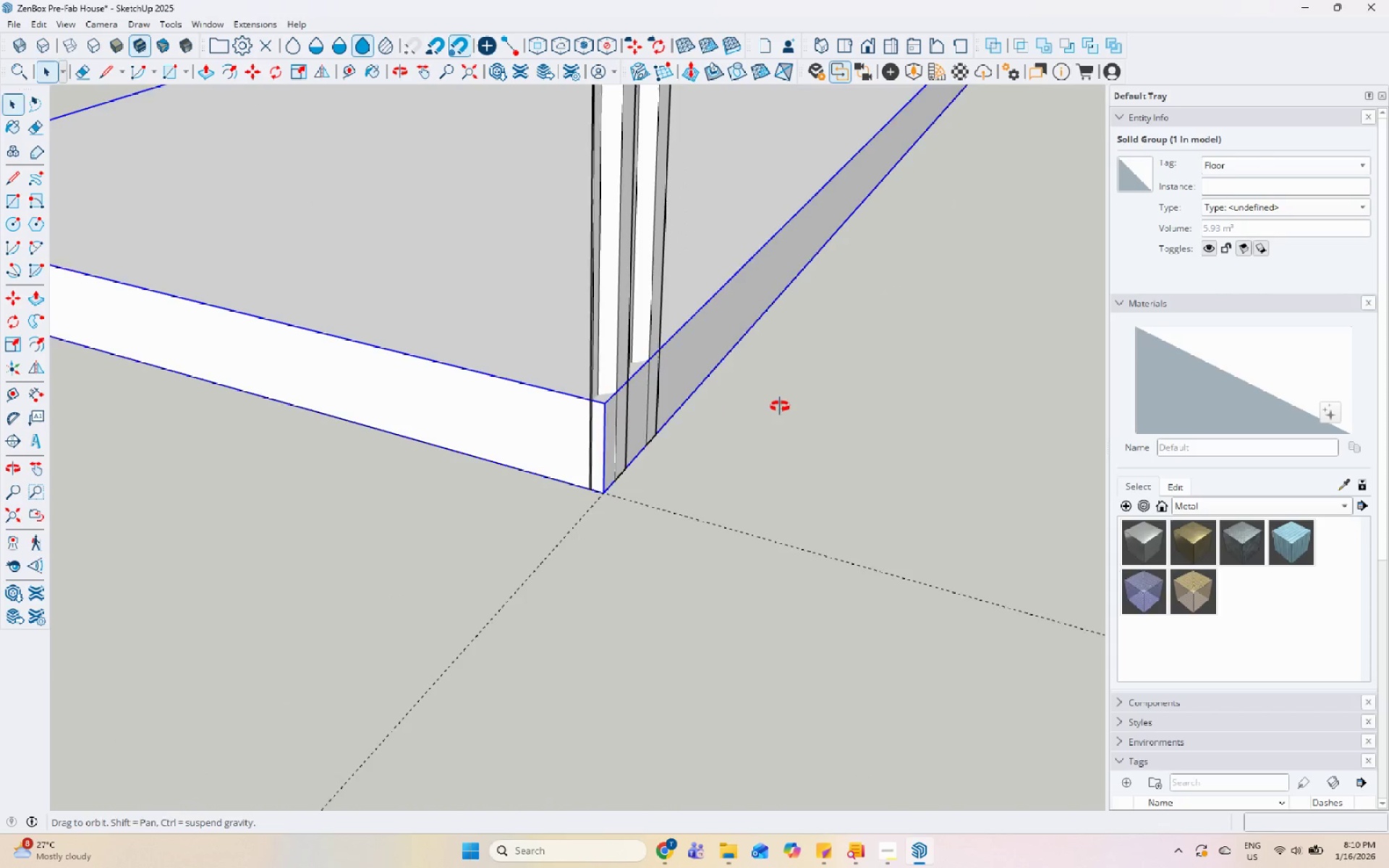 
key(S)
 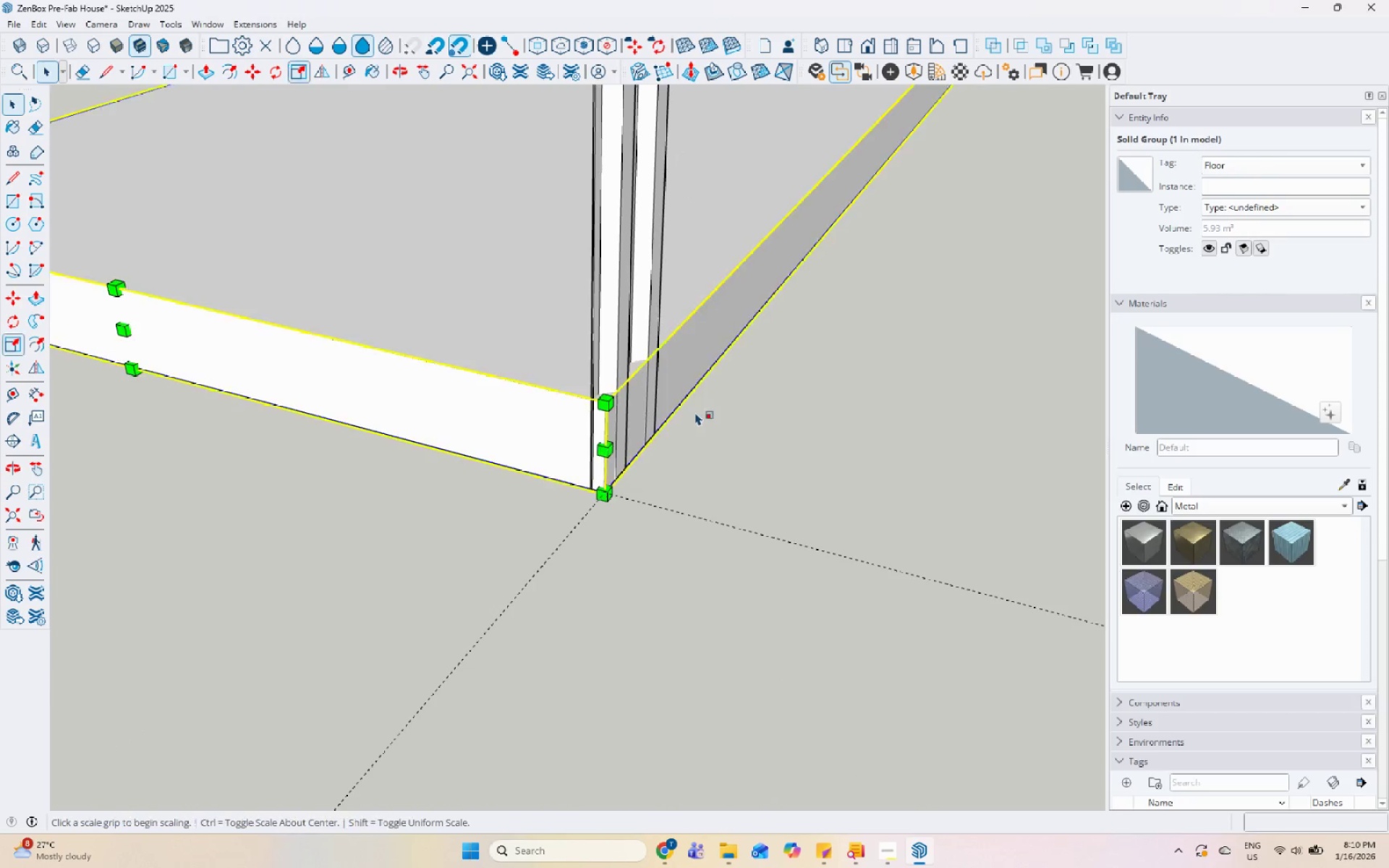 
scroll: coordinate [478, 509], scroll_direction: down, amount: 6.0
 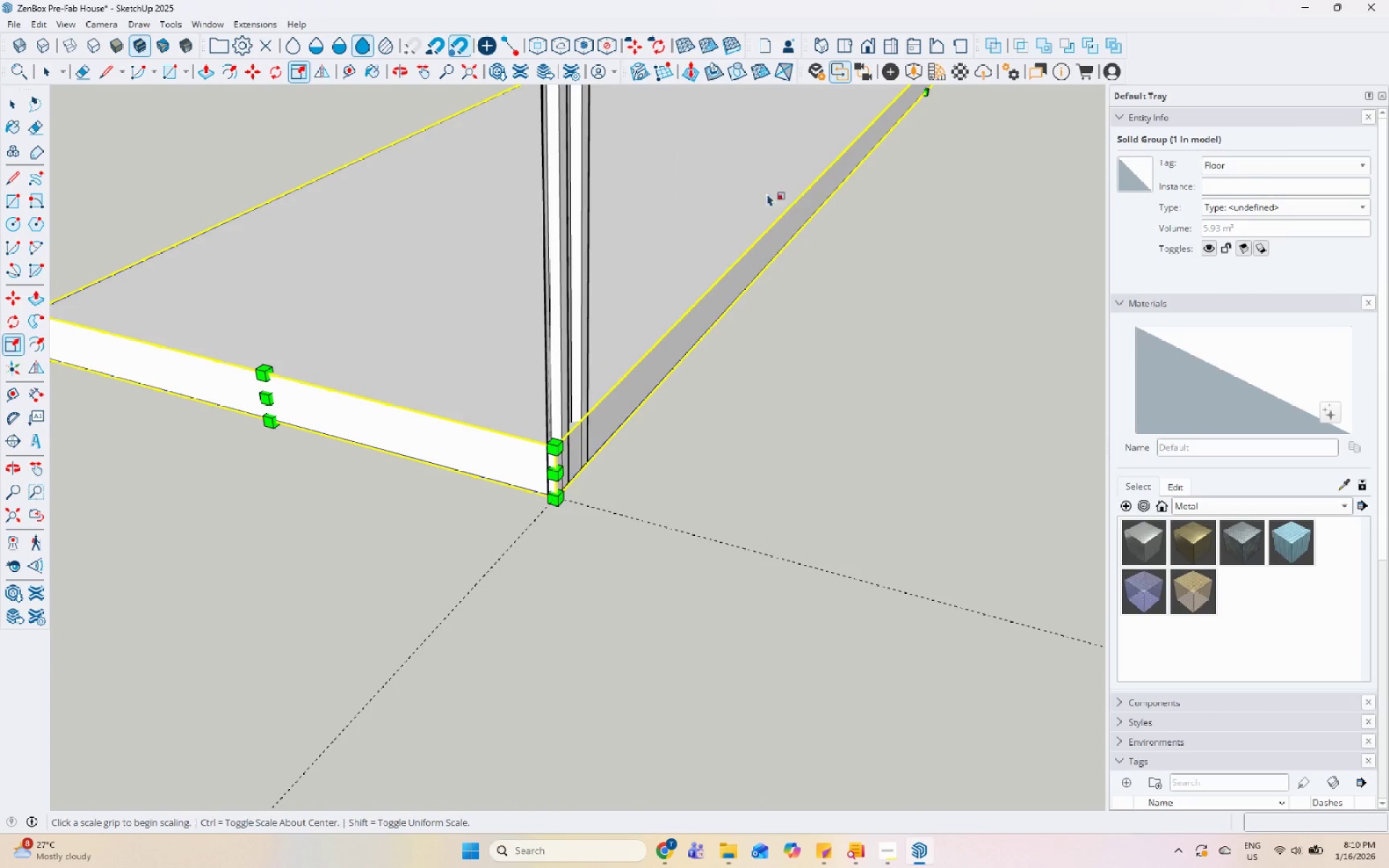 
left_click([882, 118])
 